 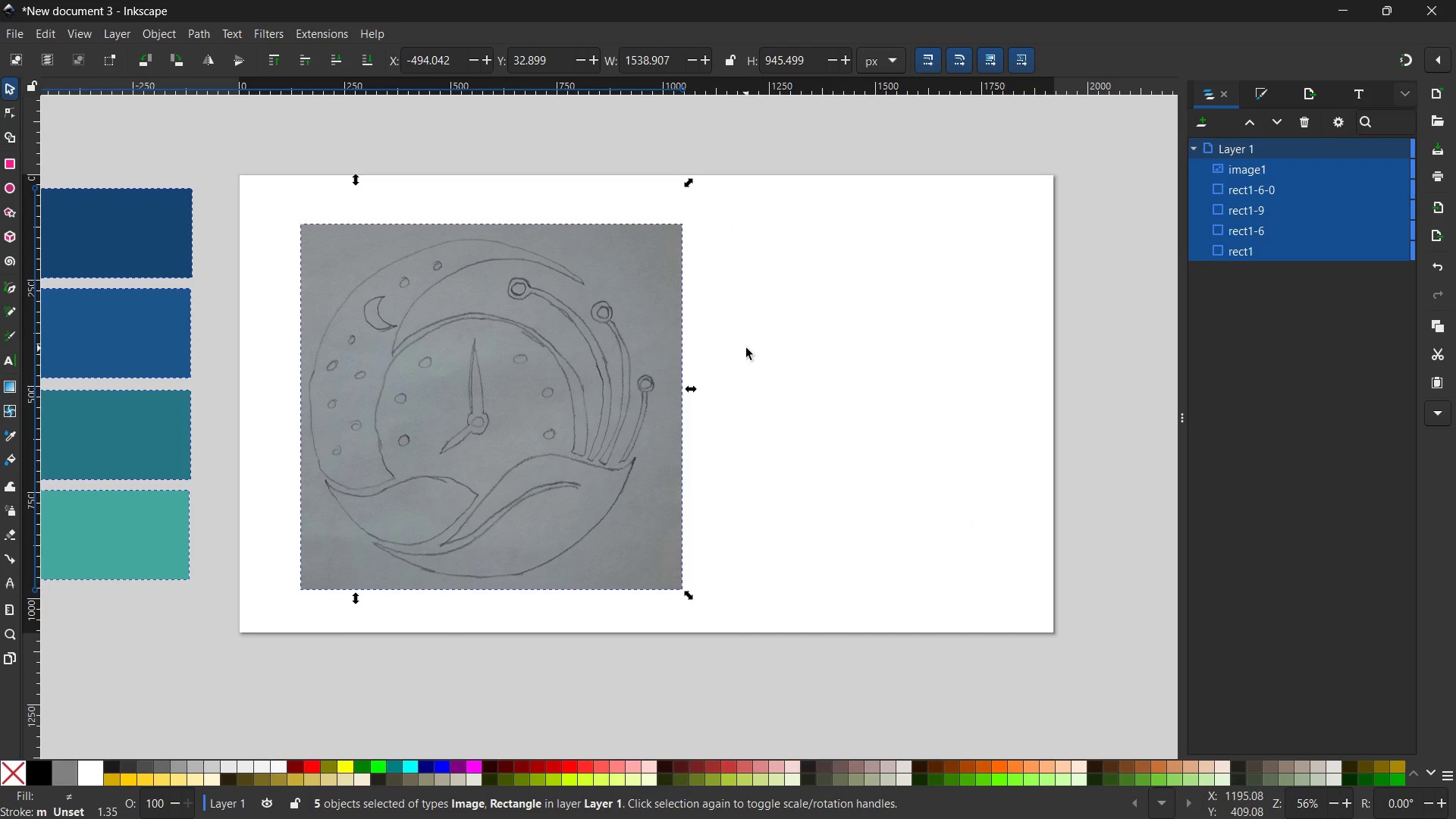 
left_click([746, 348])
 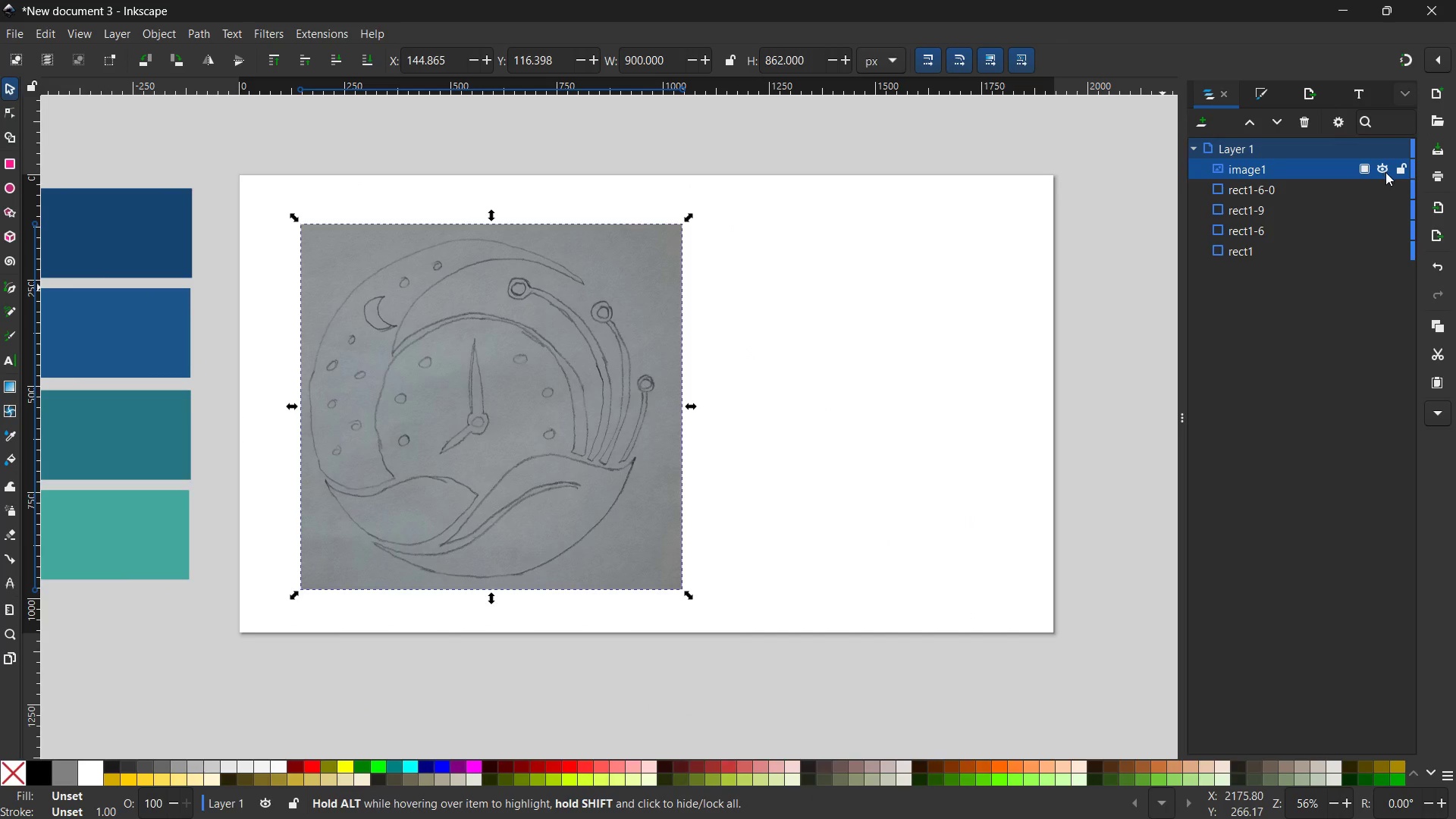 
left_click([1360, 168])
 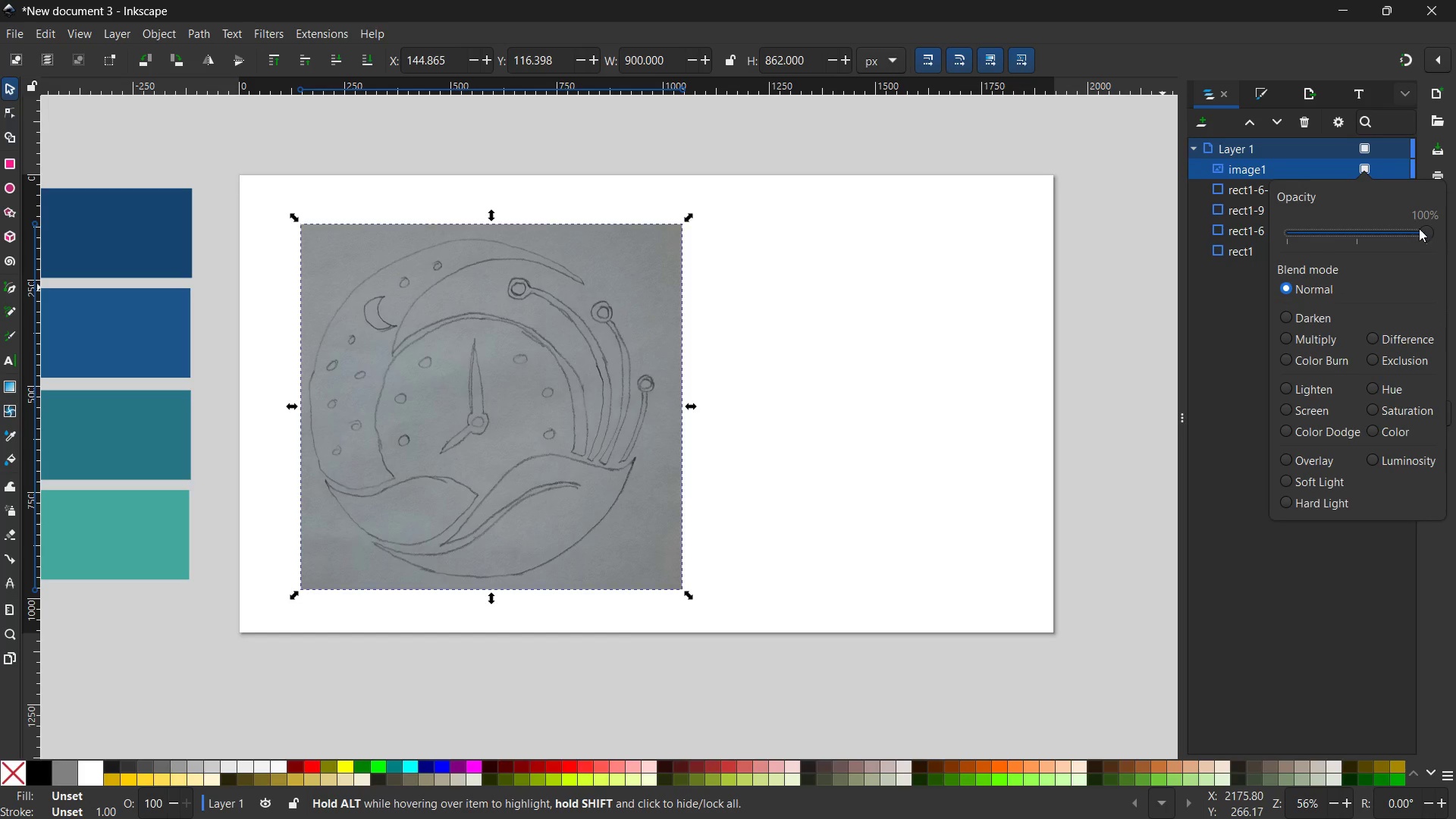 
left_click_drag(start_coordinate=[1422, 229], to_coordinate=[1351, 234])
 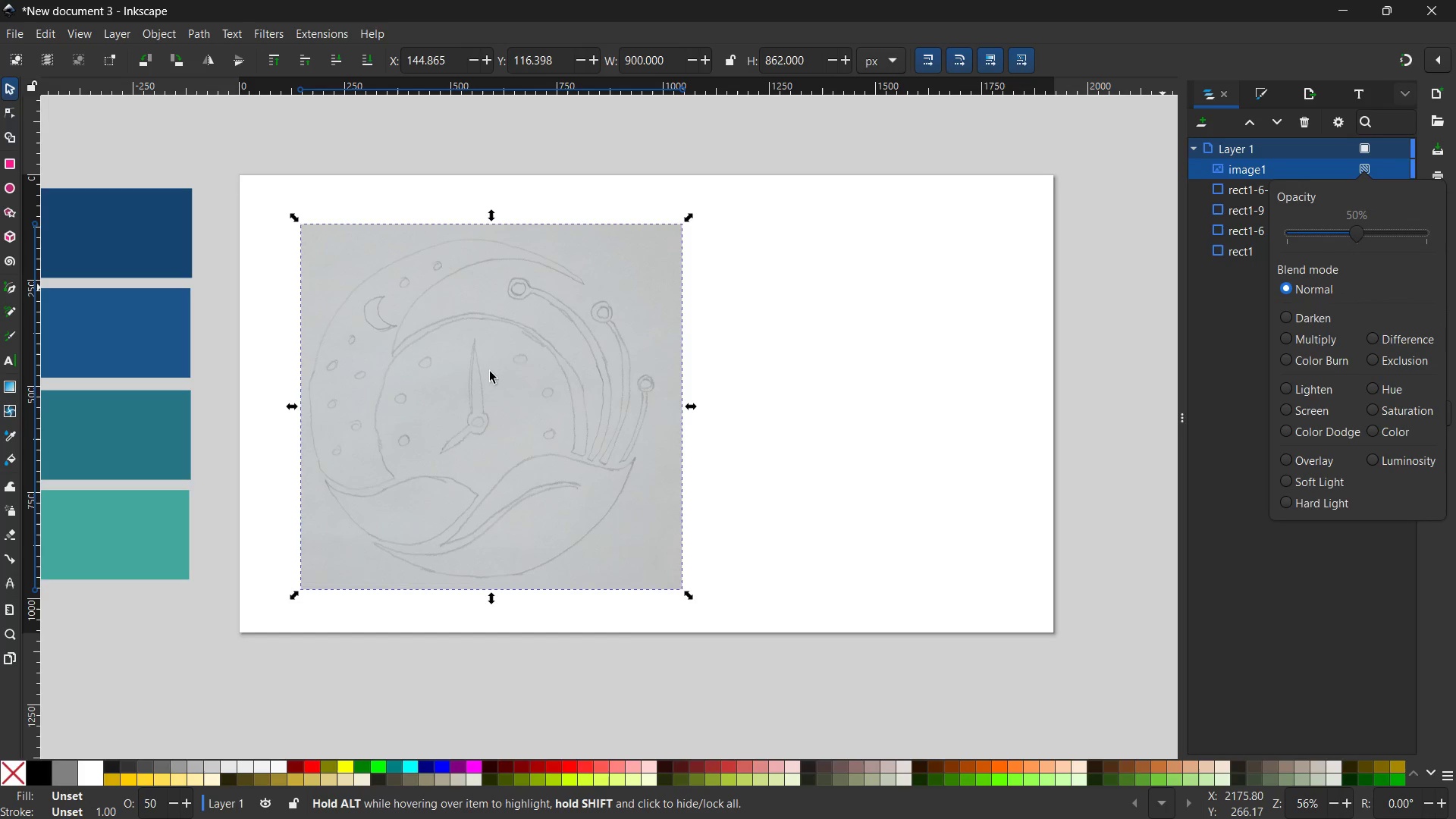 
hold_key(key=ControlLeft, duration=0.31)
scroll: coordinate [490, 372], scroll_direction: up, amount: 1.0
 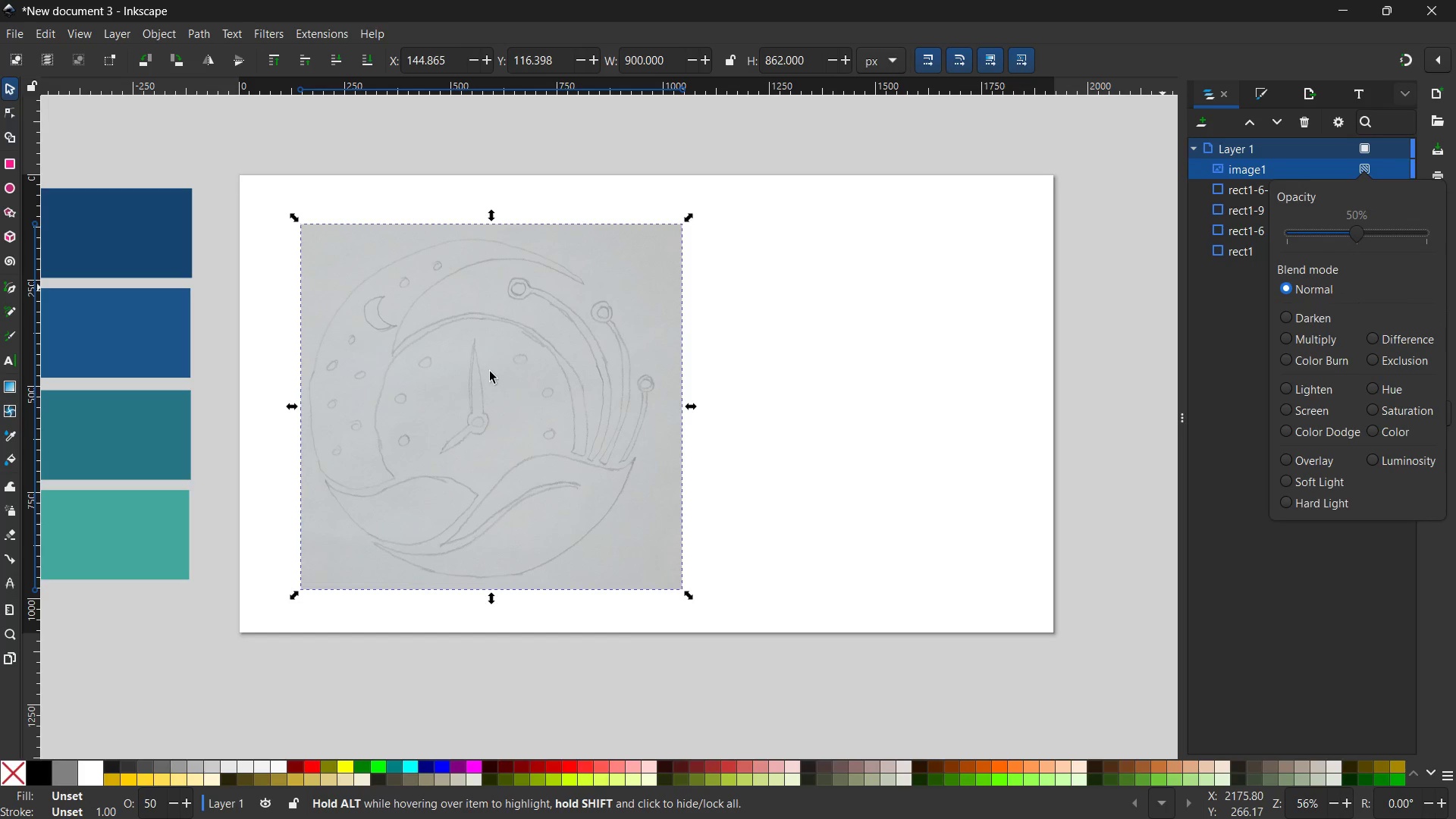 
hold_key(key=ControlLeft, duration=0.36)
 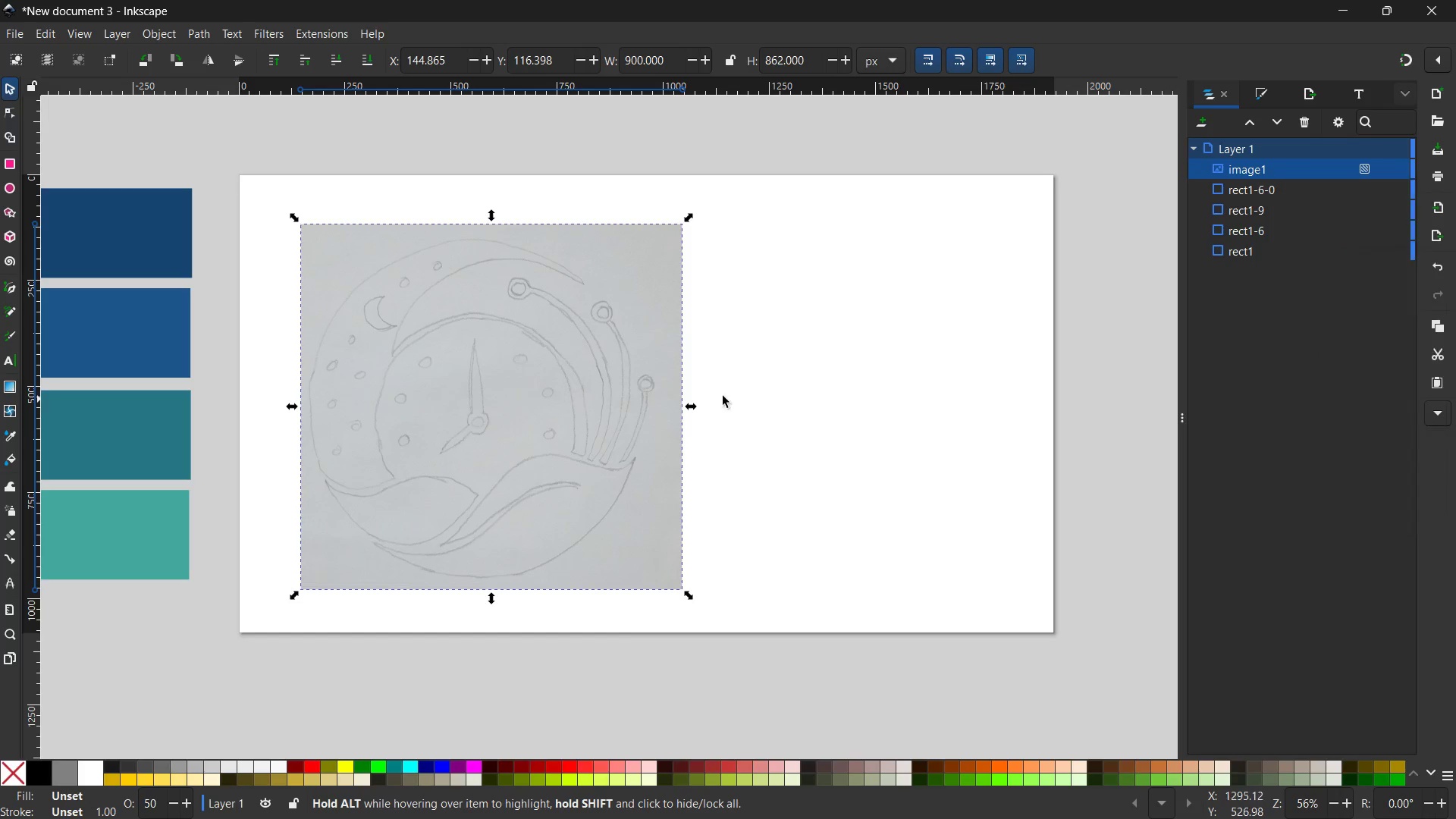 
left_click([922, 397])
 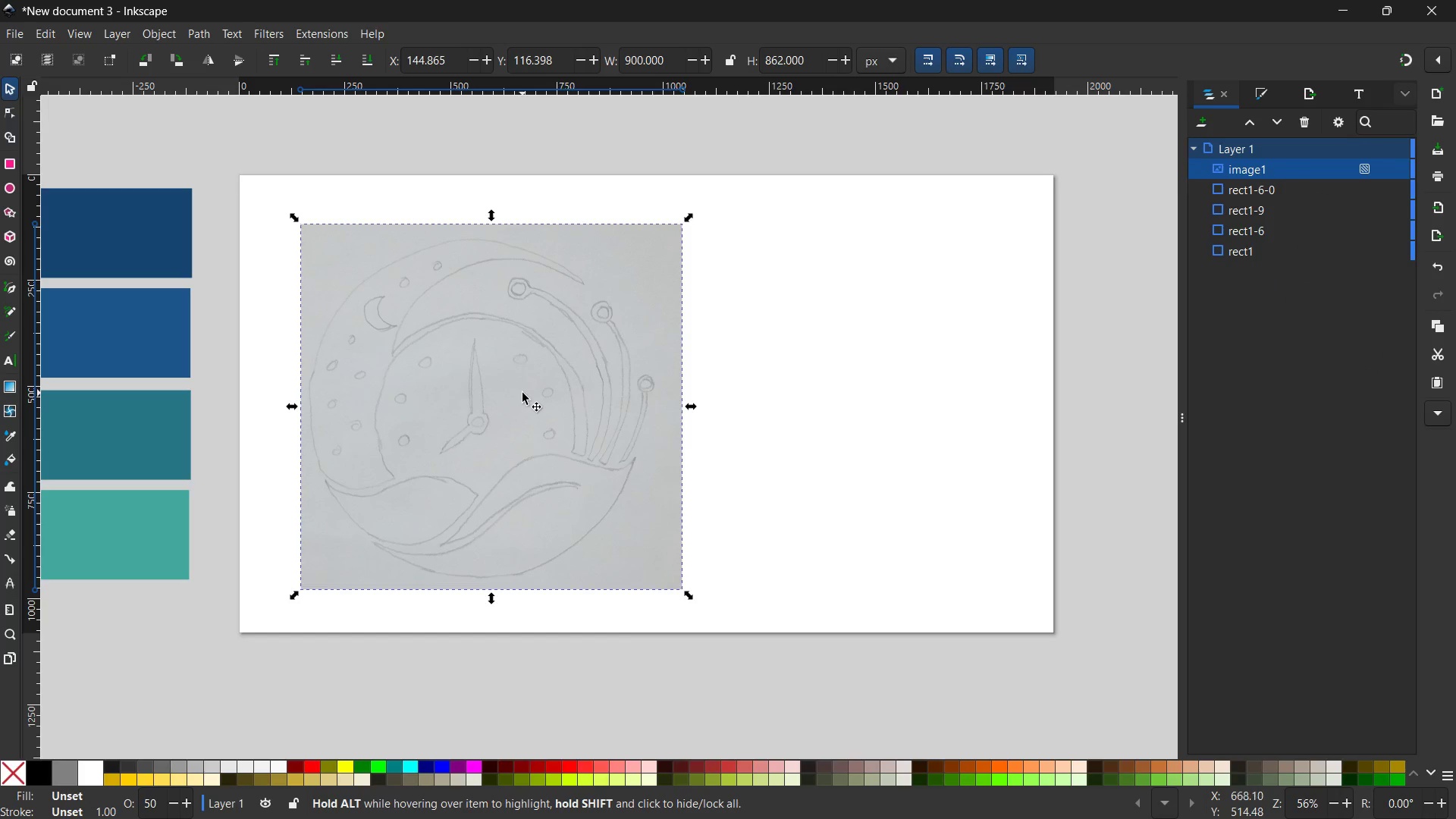 
scroll: coordinate [922, 397], scroll_direction: up, amount: 5.0
 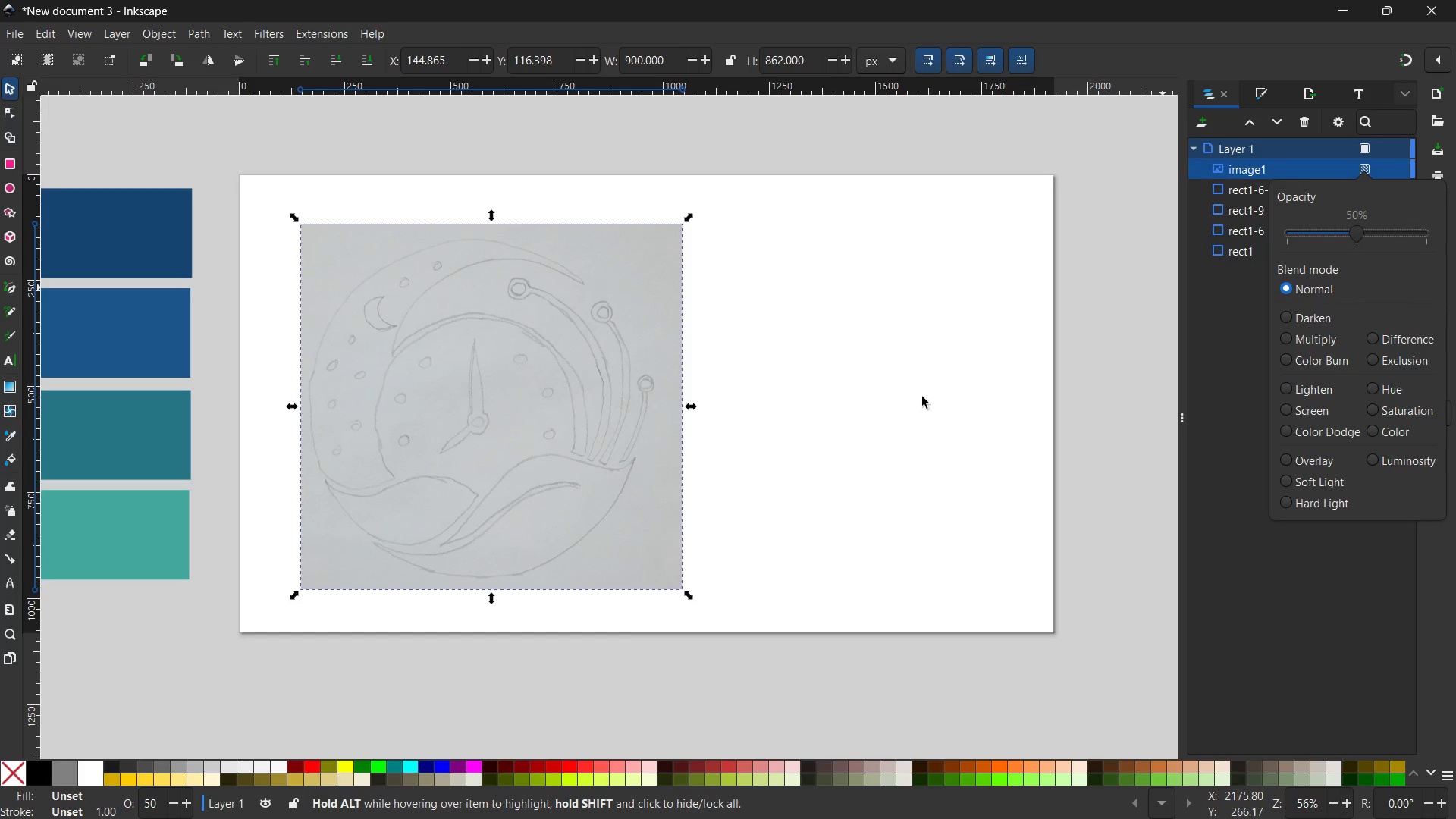 
hold_key(key=ControlLeft, duration=1.0)
scroll: coordinate [529, 387], scroll_direction: none, amount: 0.0
 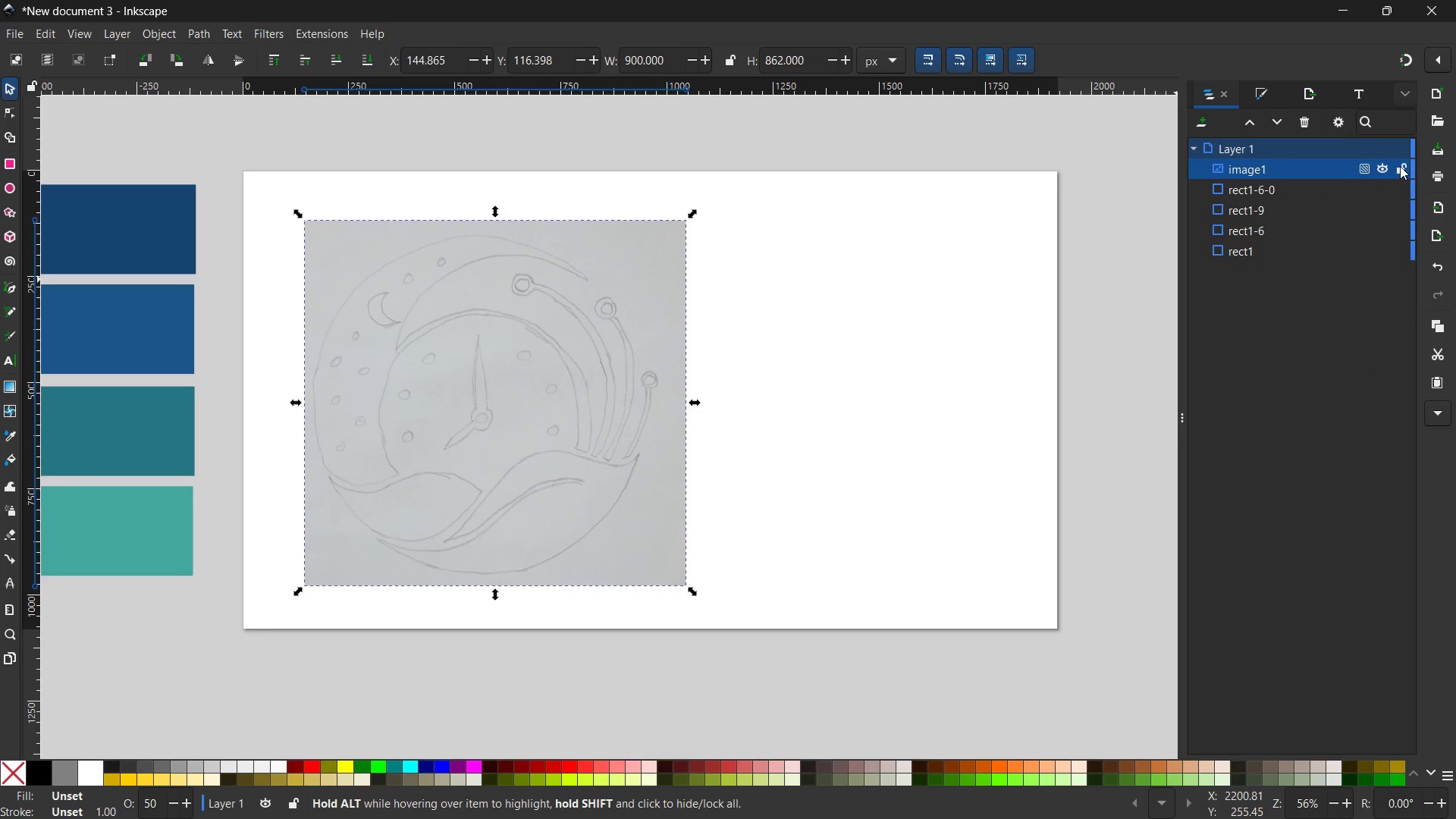 
left_click([1400, 166])
 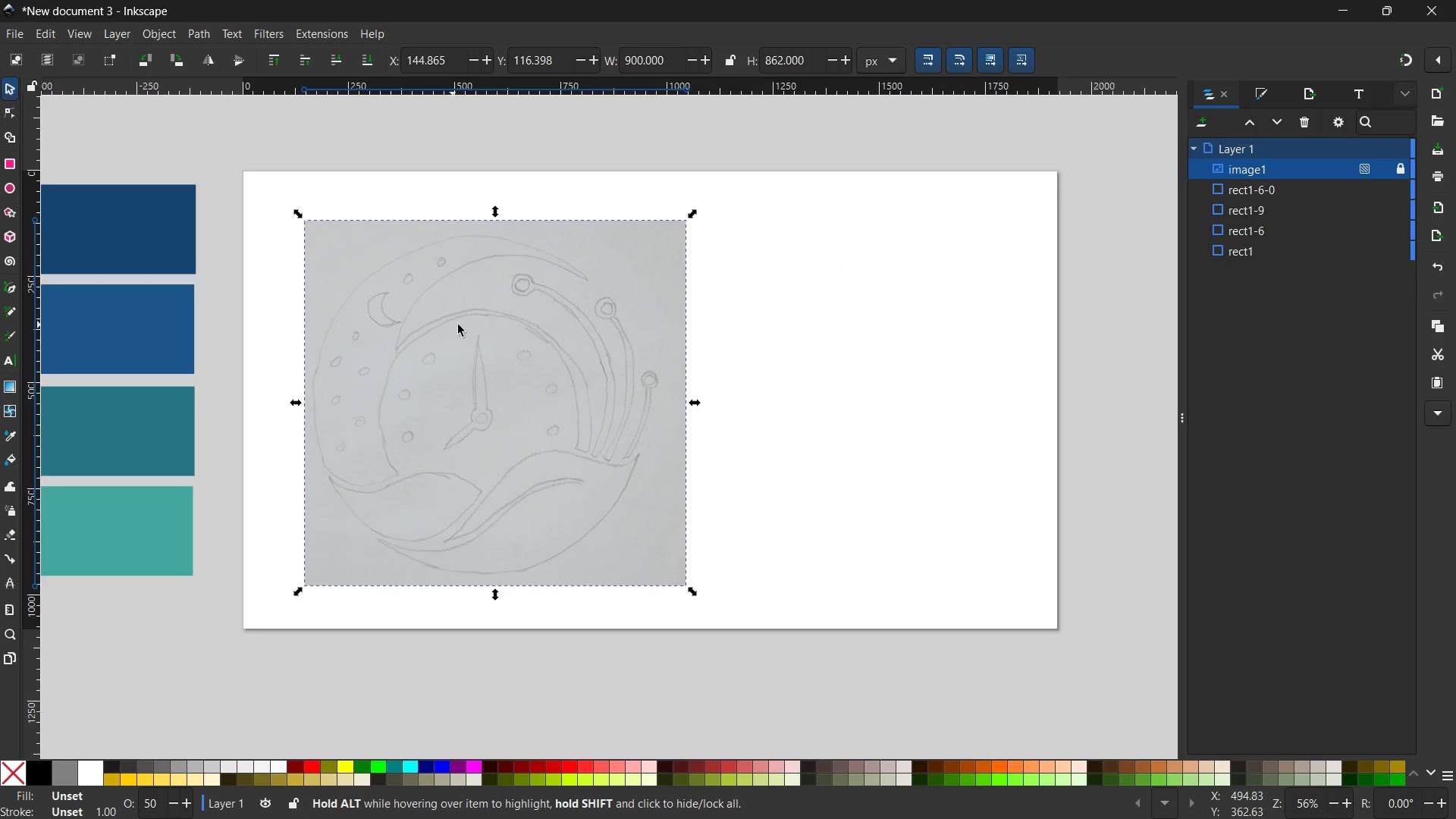 
hold_key(key=ControlLeft, duration=0.53)
scroll: coordinate [466, 325], scroll_direction: up, amount: 1.0
 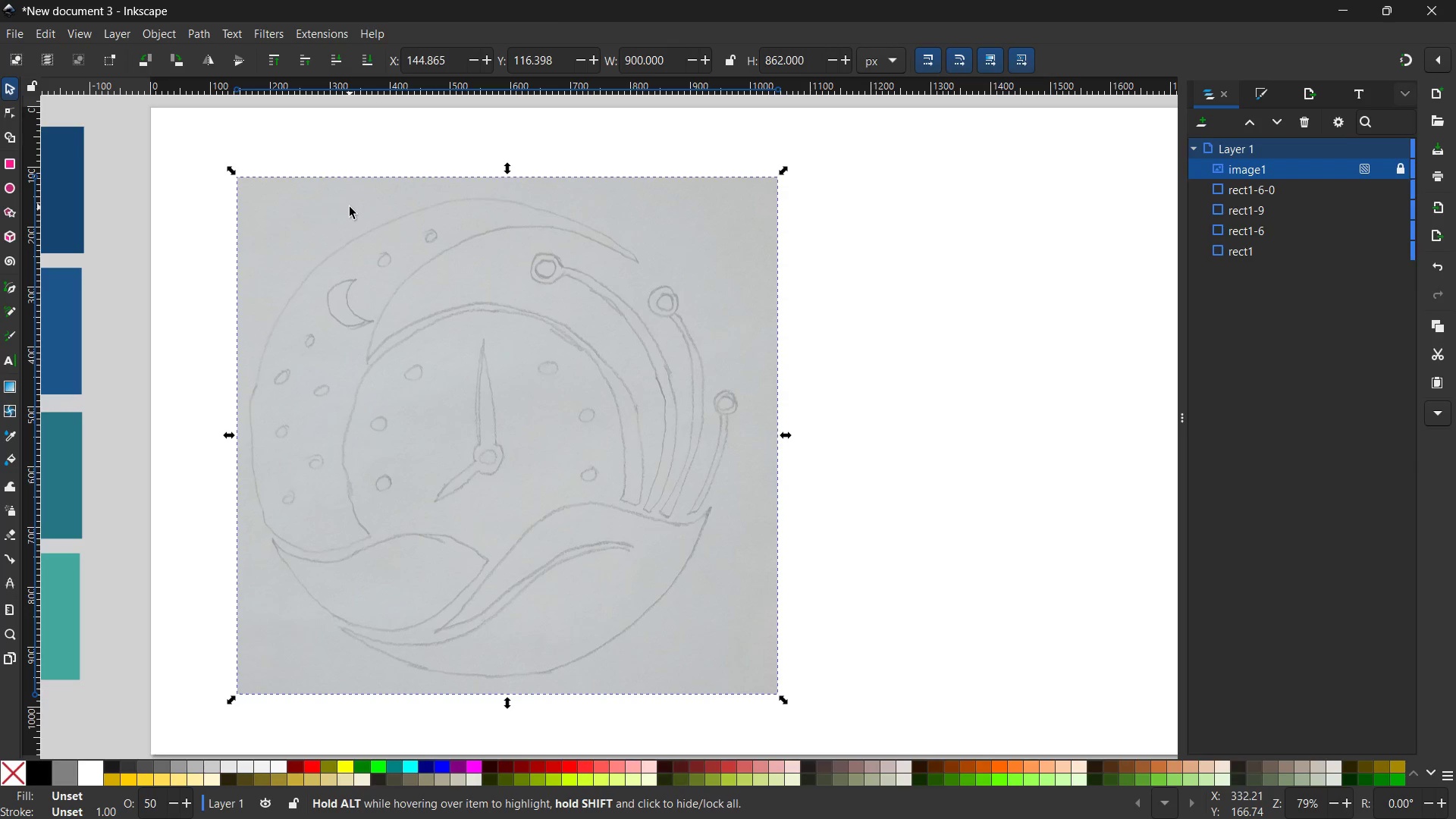 
wait(7.35)
 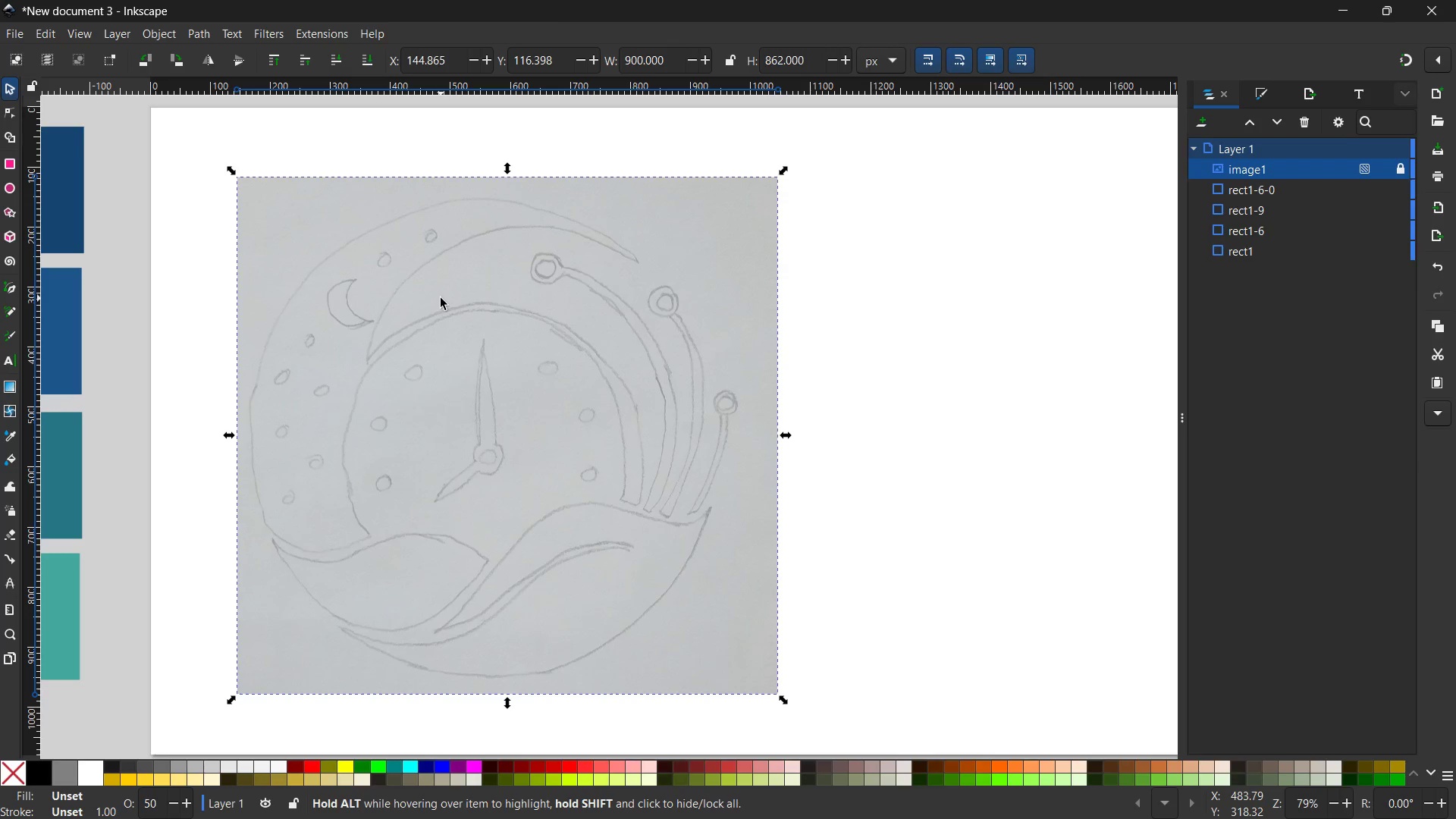 
left_click([4, 290])
 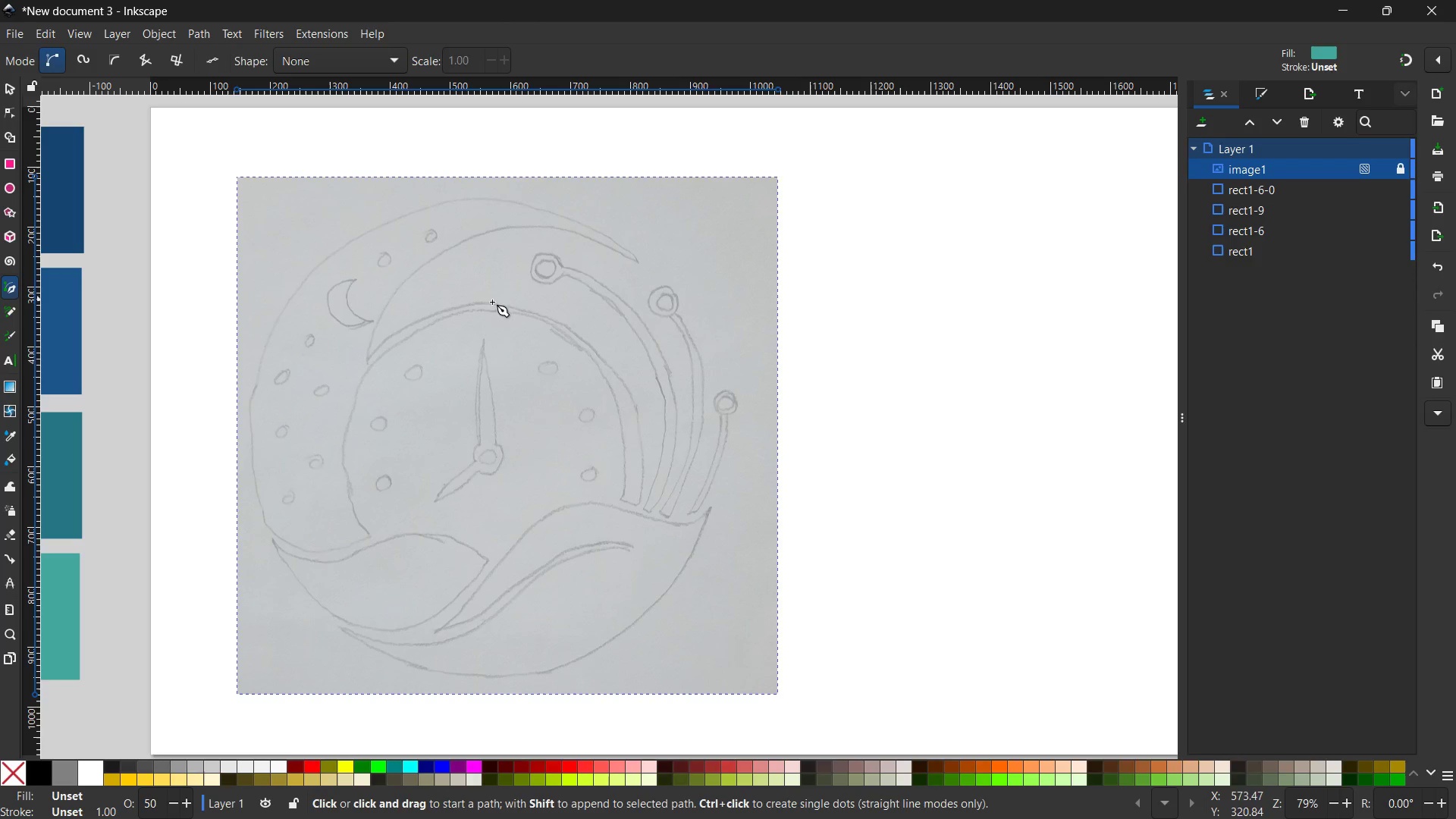 
left_click([366, 359])
 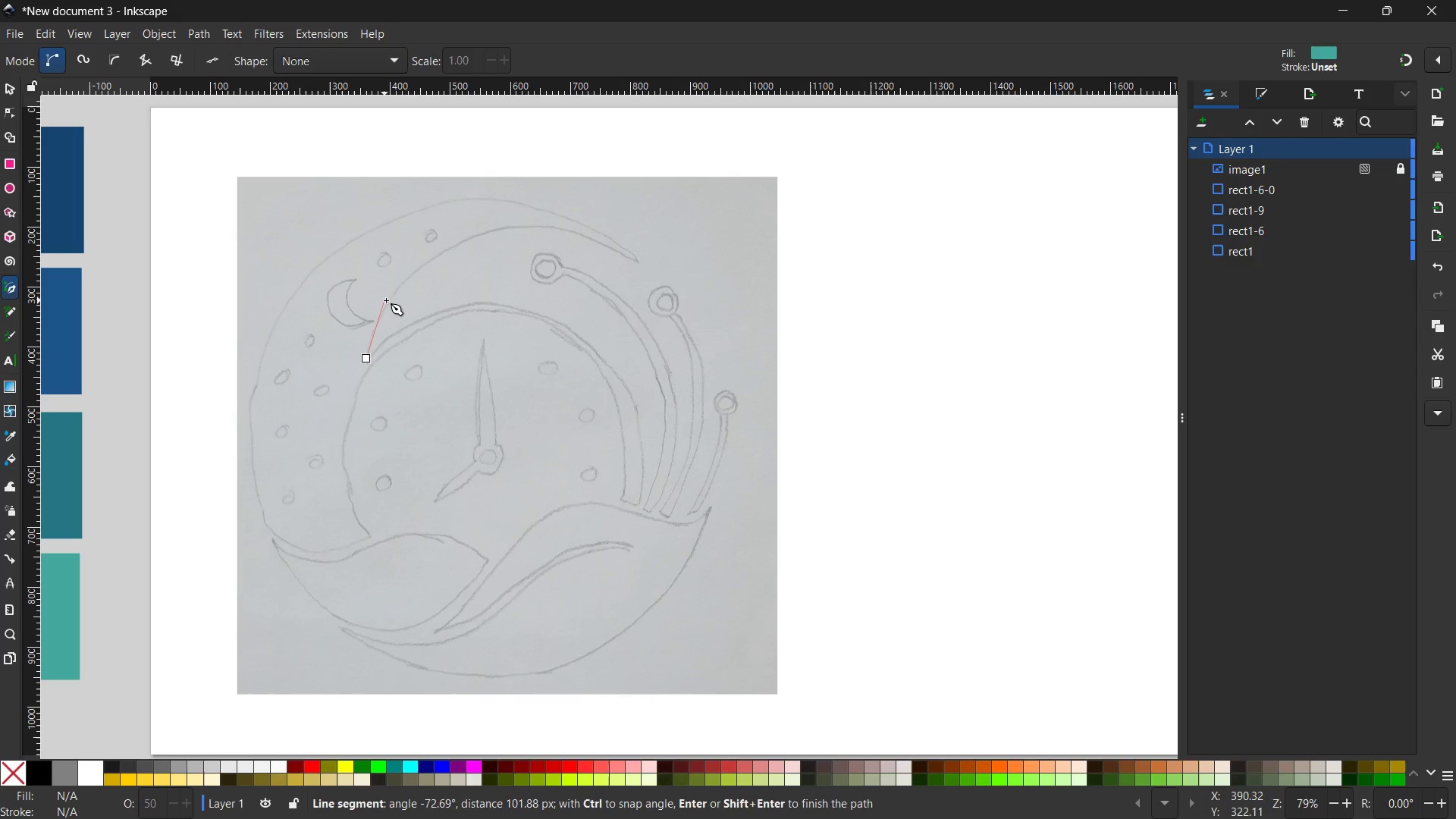 
left_click([387, 300])
 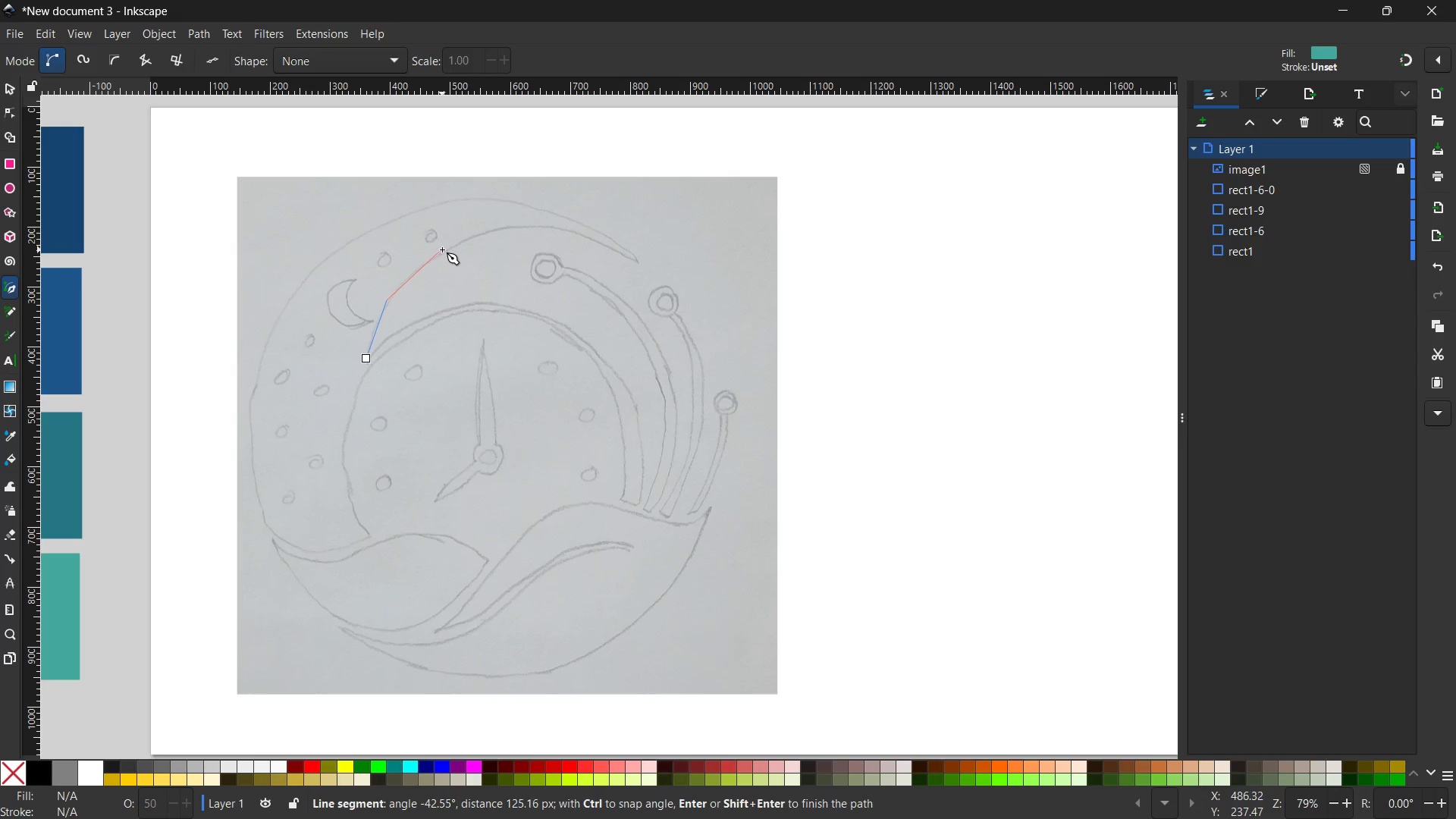 
left_click([444, 253])
 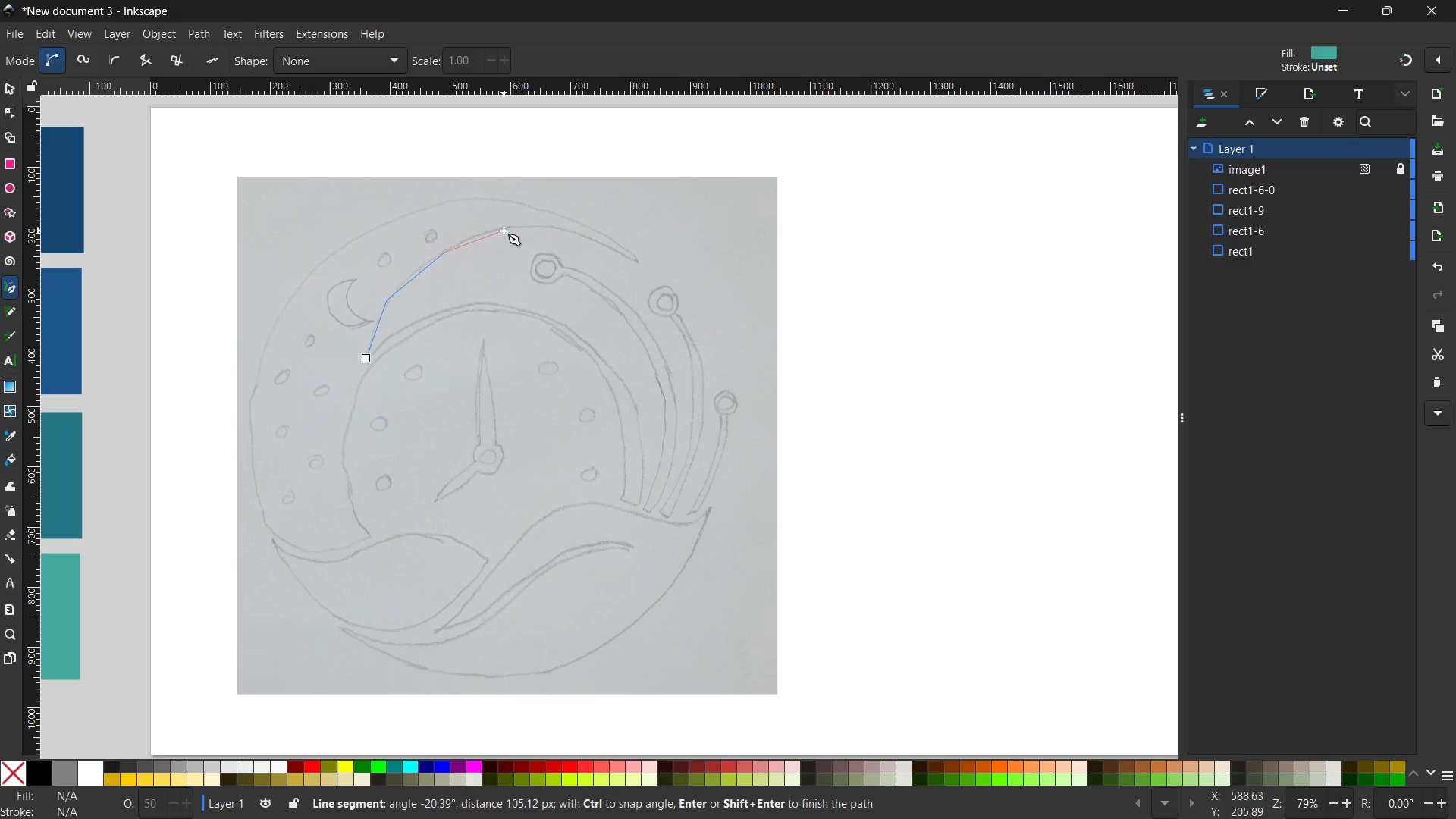 
left_click([497, 230])
 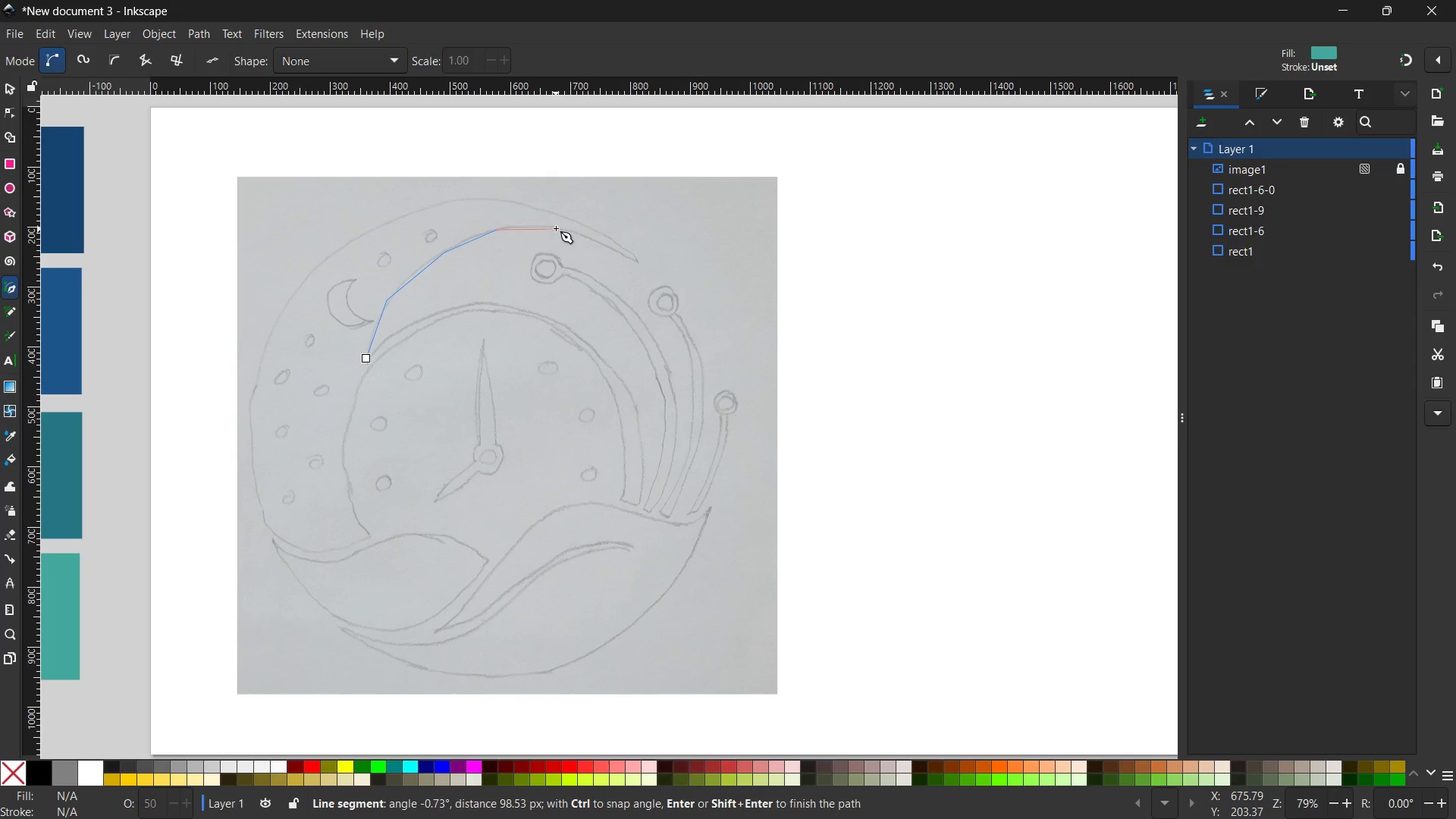 
left_click([556, 227])
 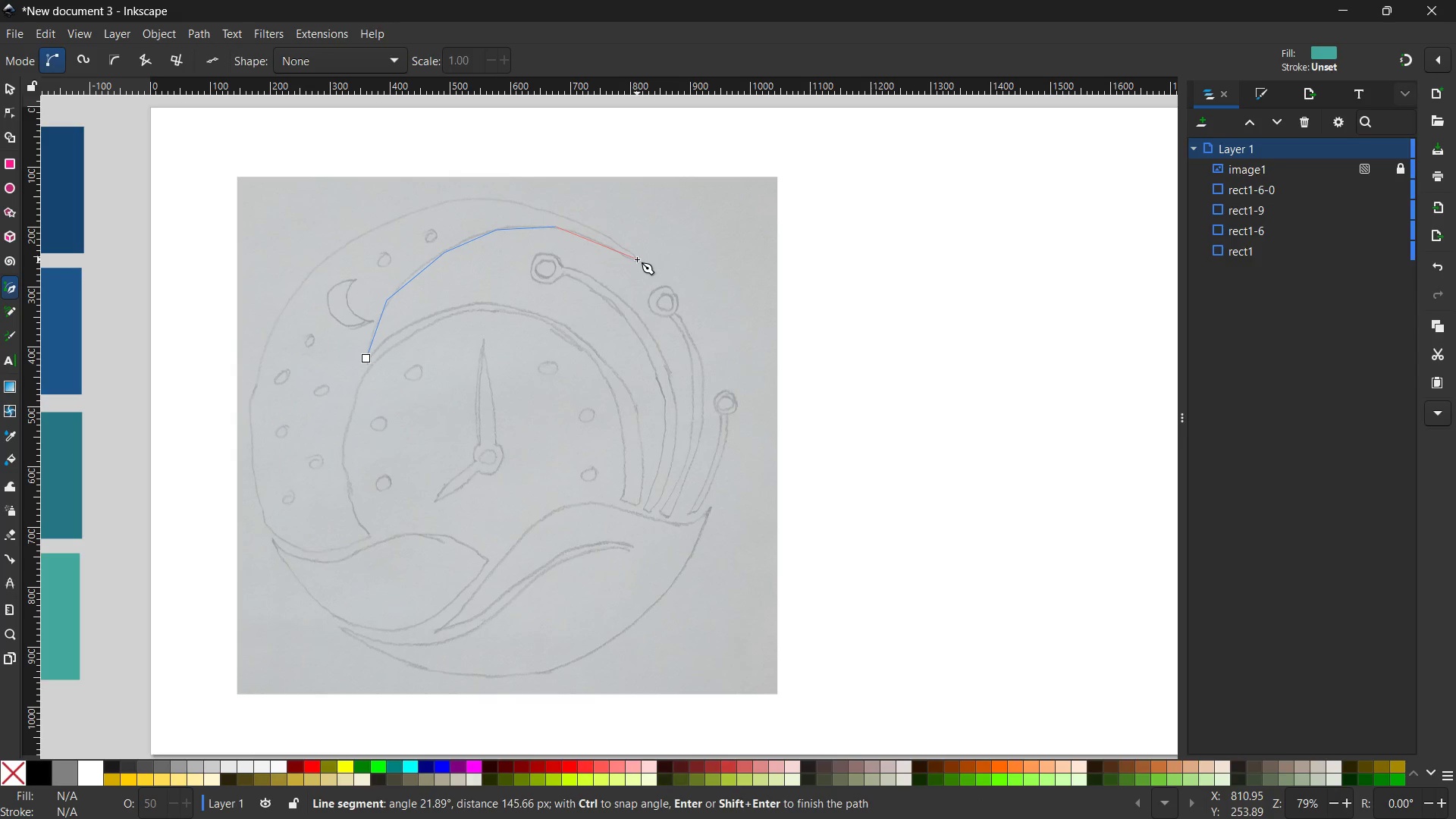 
left_click([639, 262])
 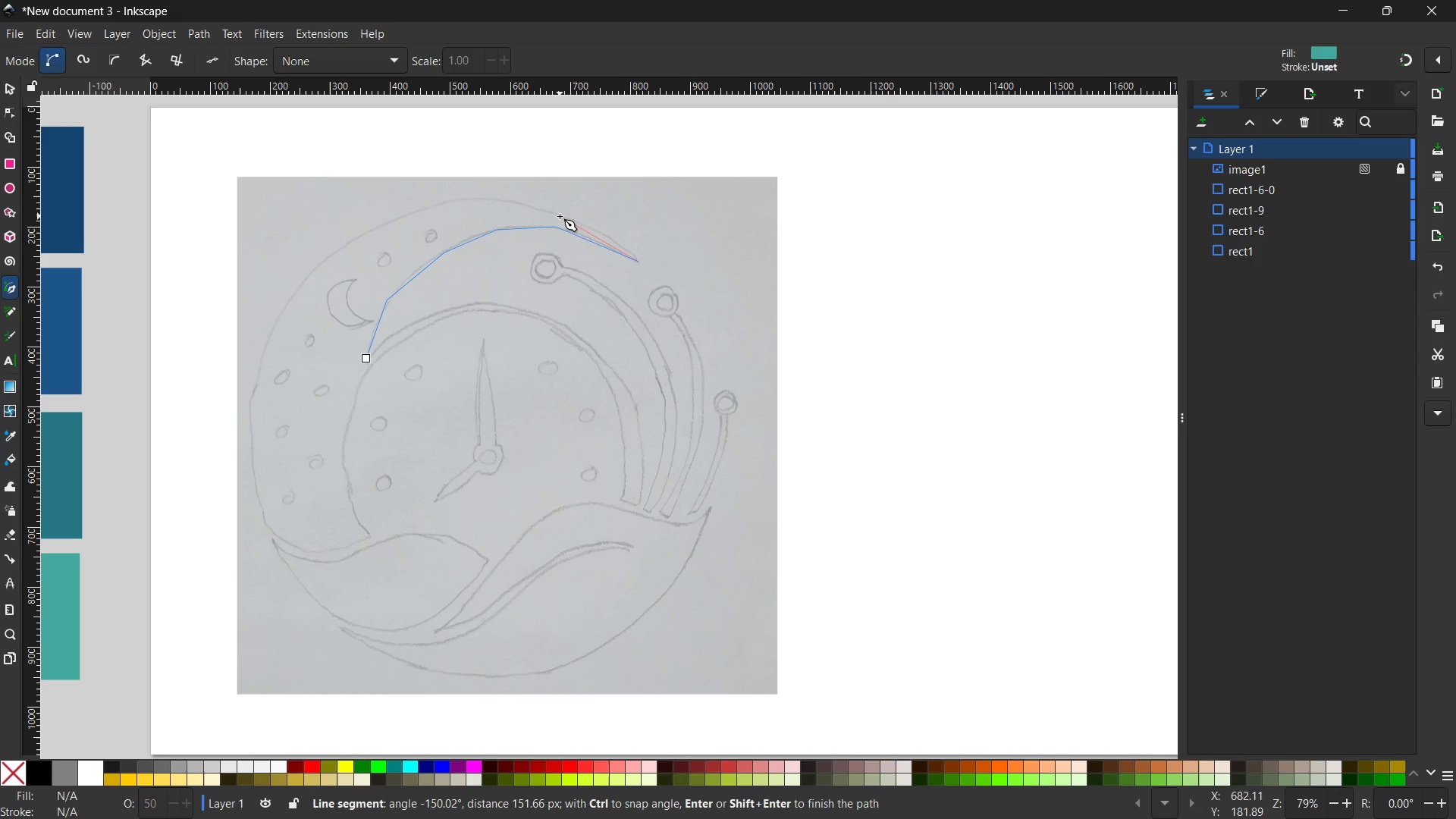 
left_click([560, 215])
 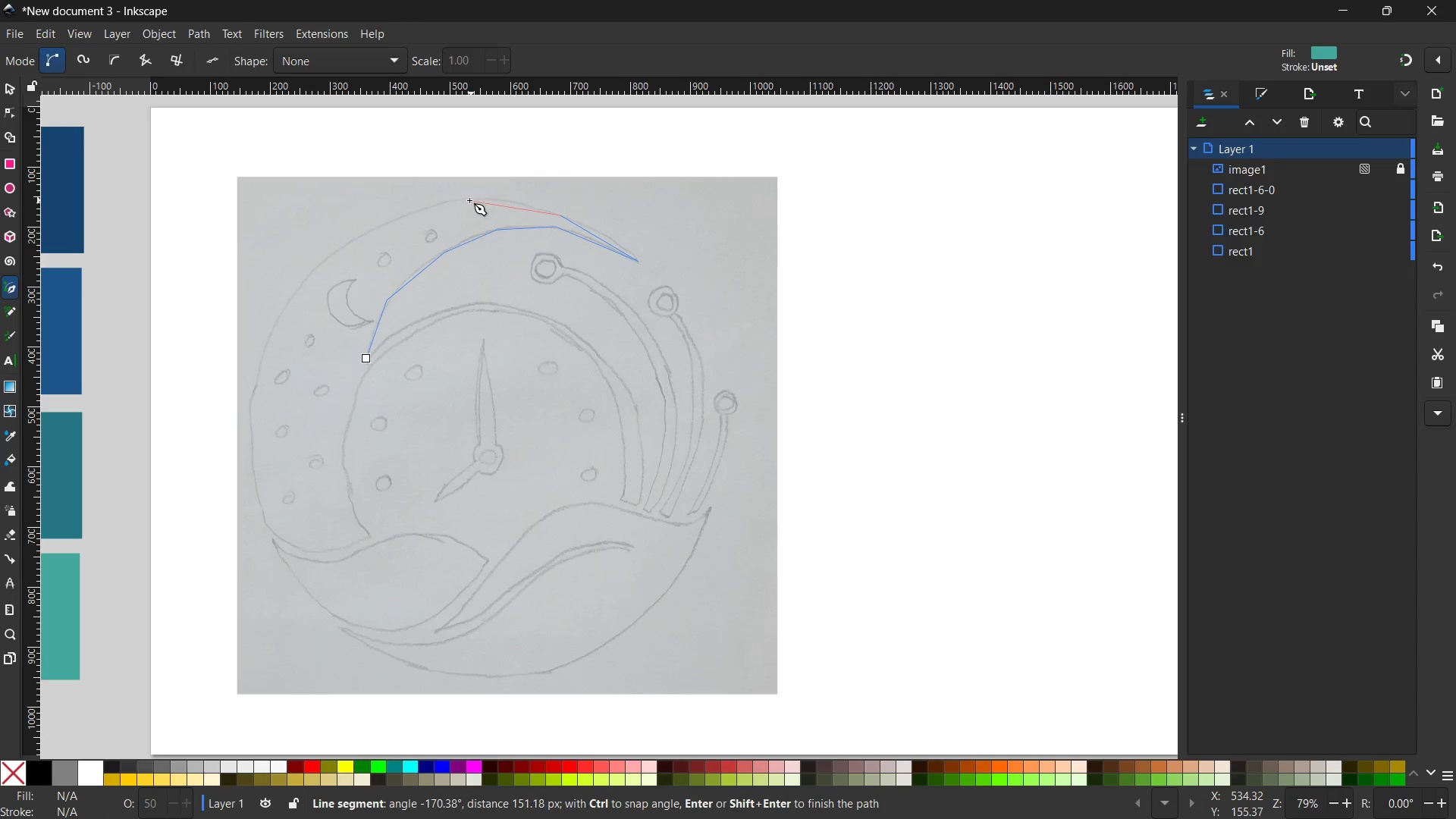 
left_click([469, 198])
 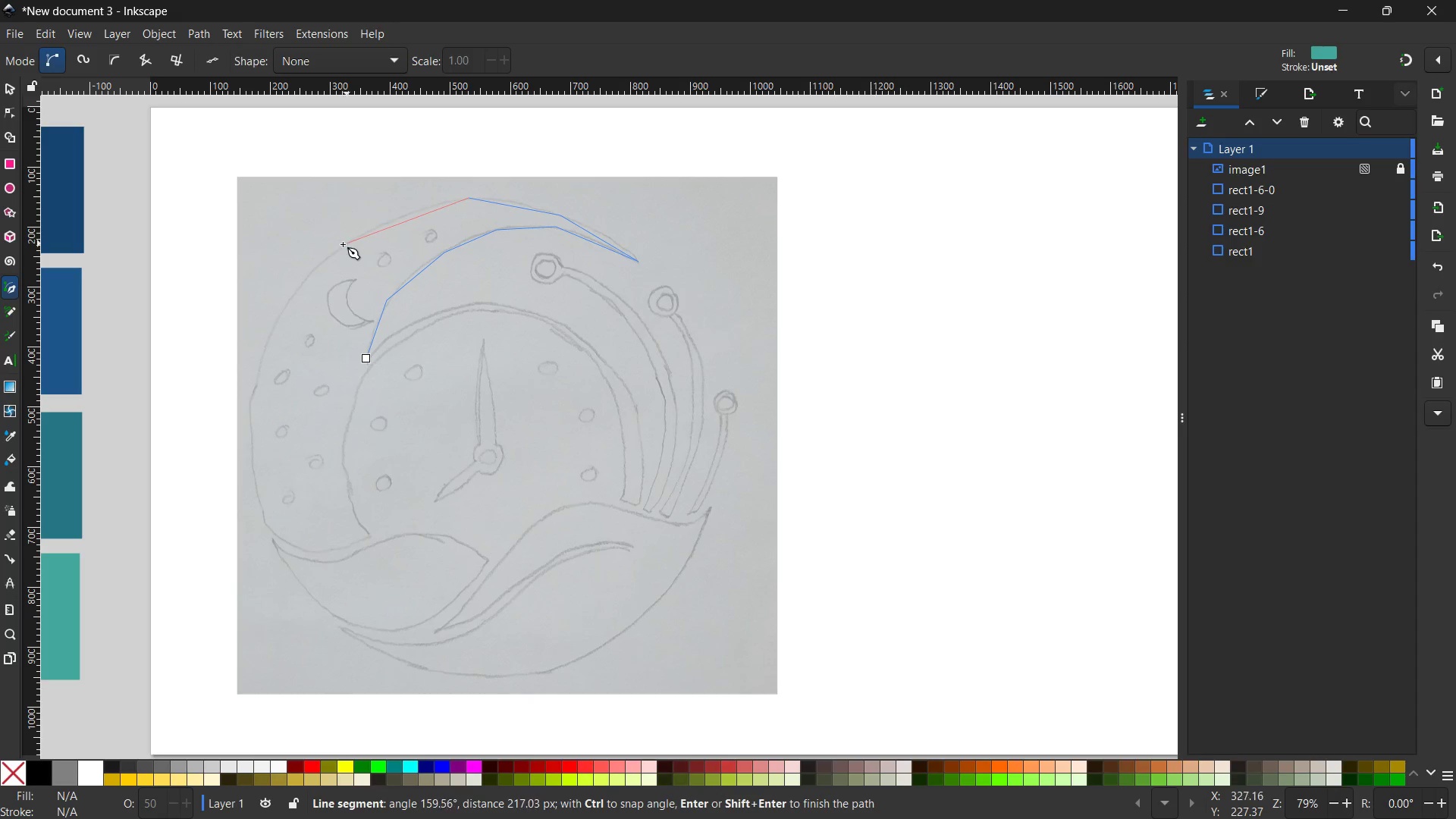 
left_click([344, 244])
 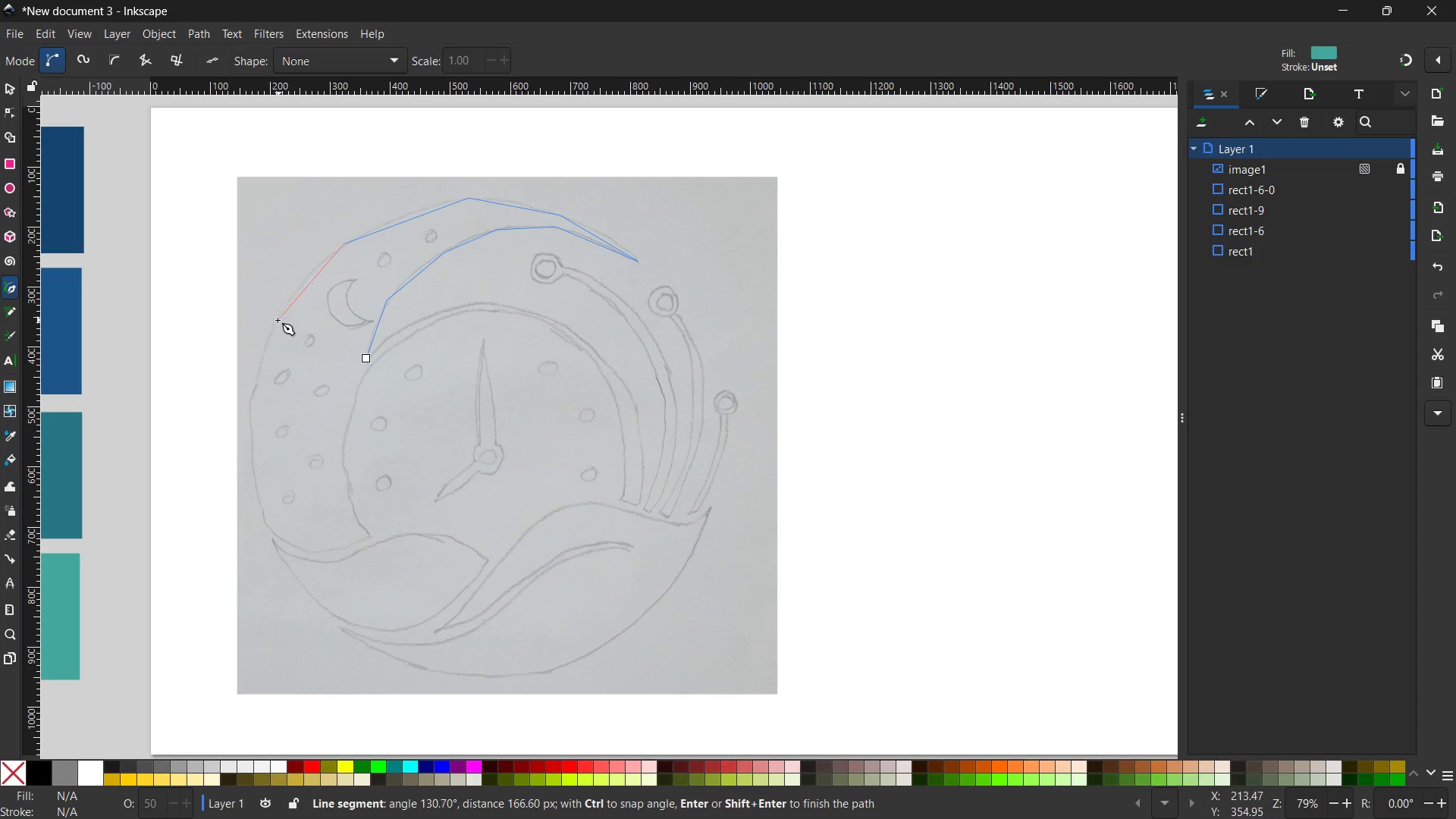 
left_click([275, 320])
 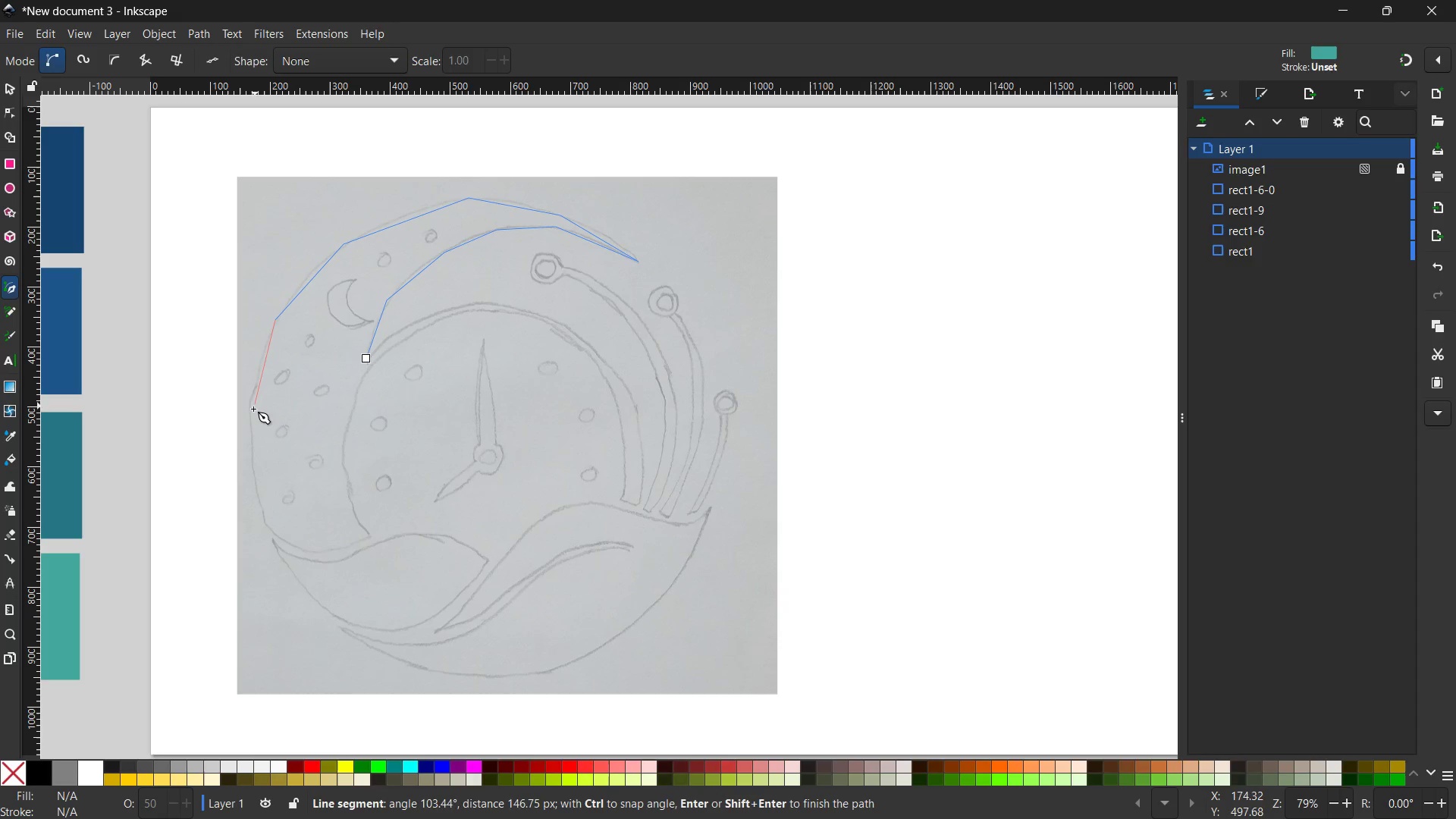 
left_click([248, 412])
 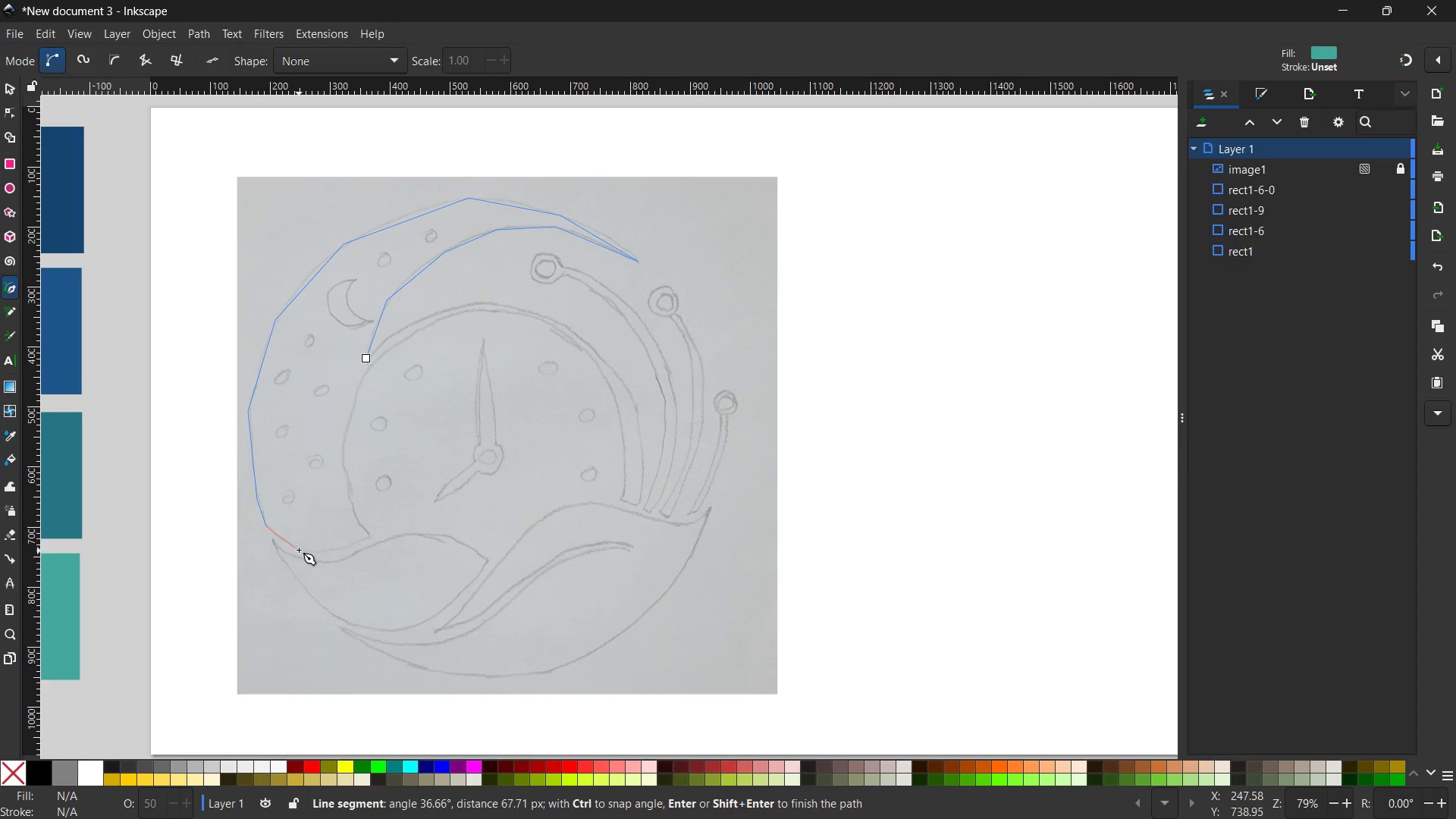 
wait(5.41)
 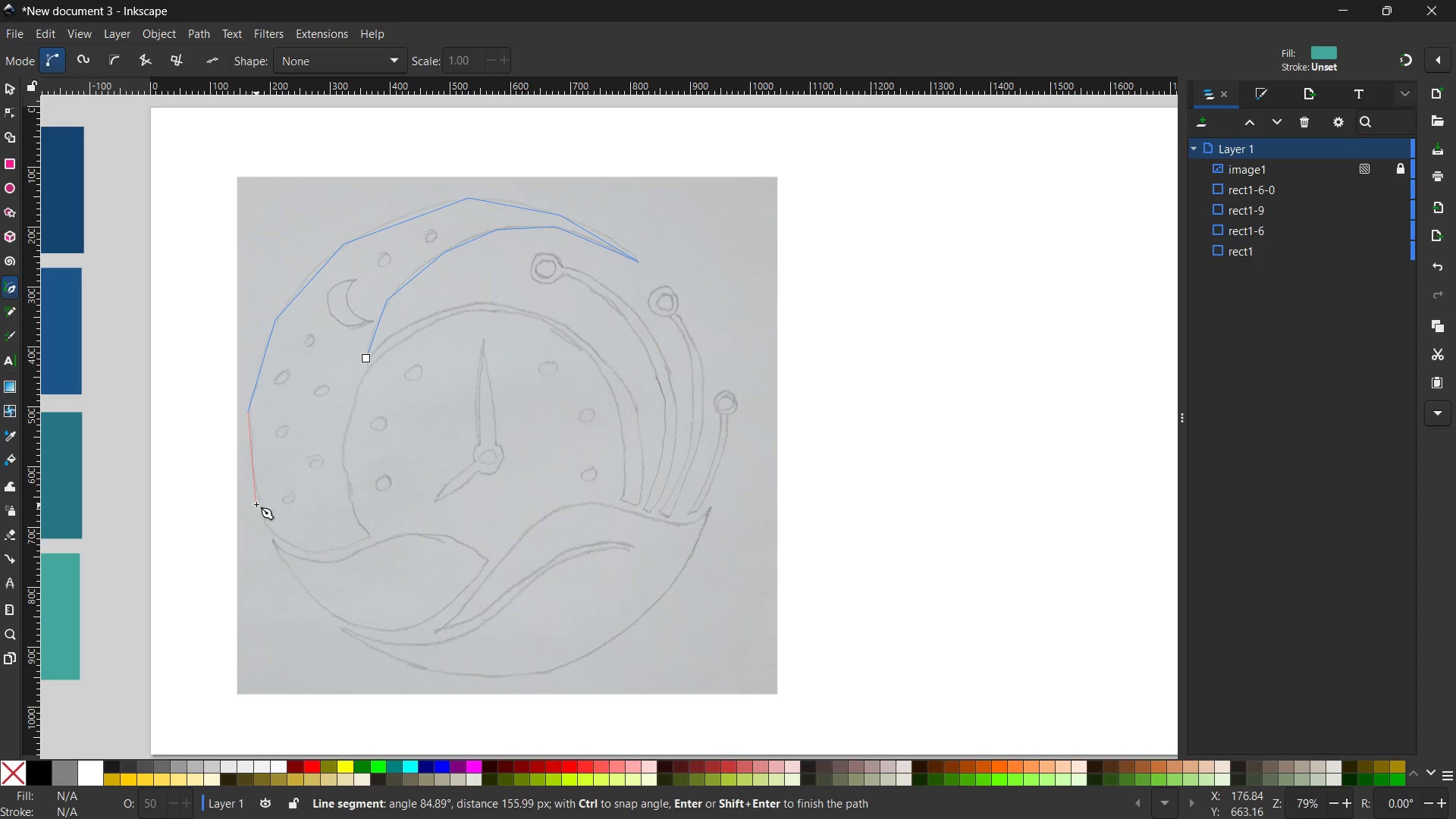 
left_click([345, 549])
 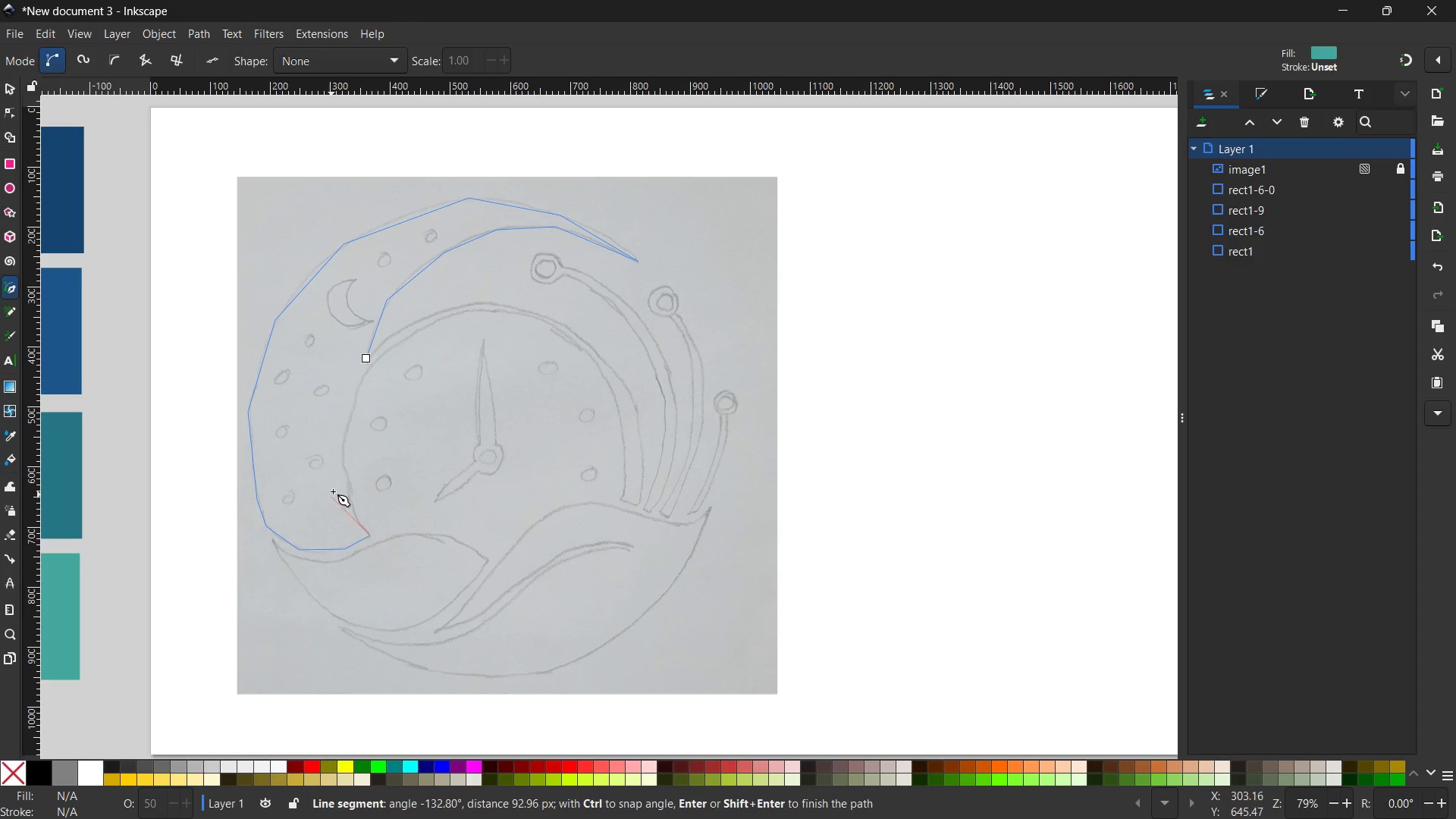 
left_click([344, 469])
 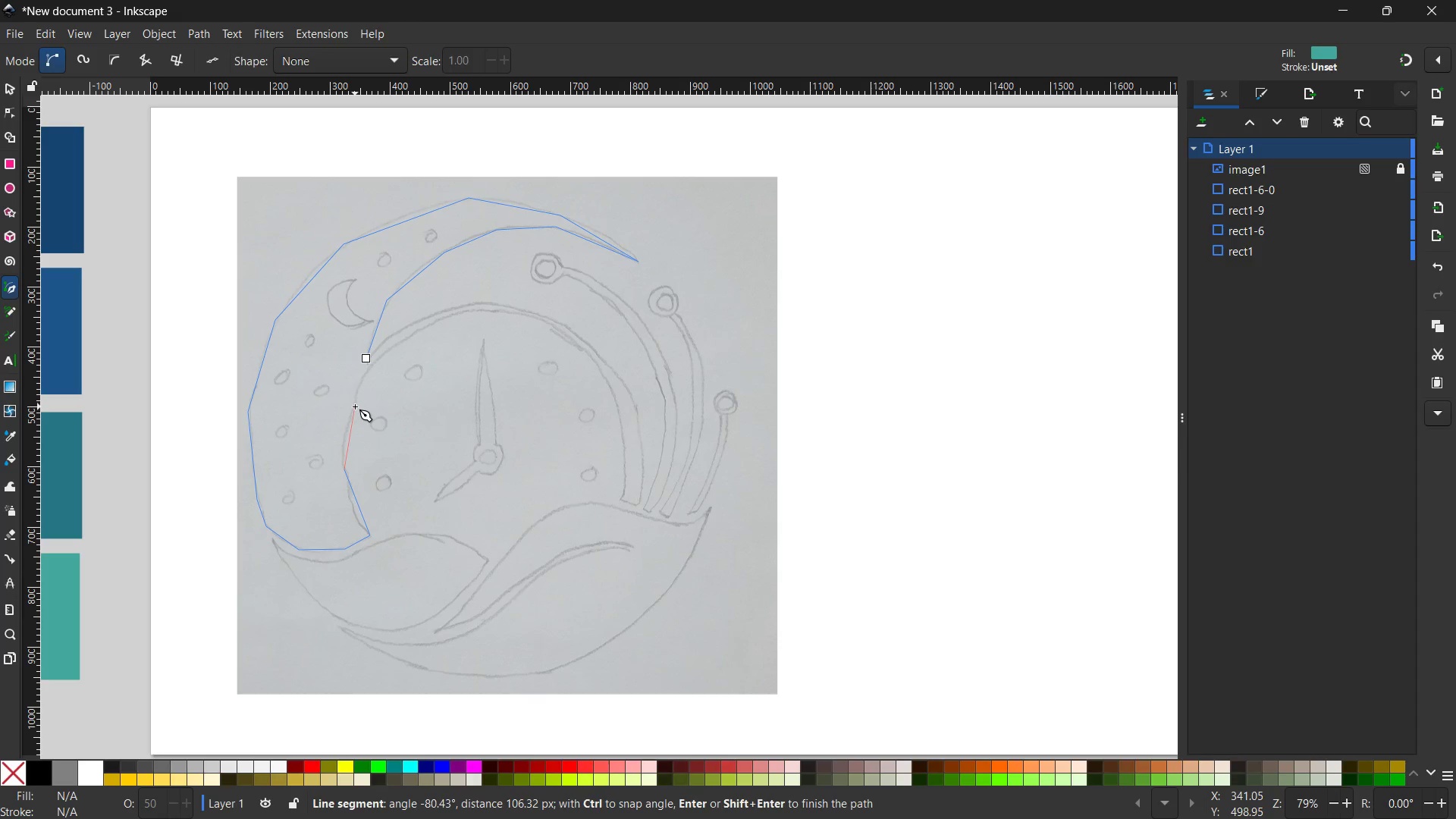 
left_click([353, 406])
 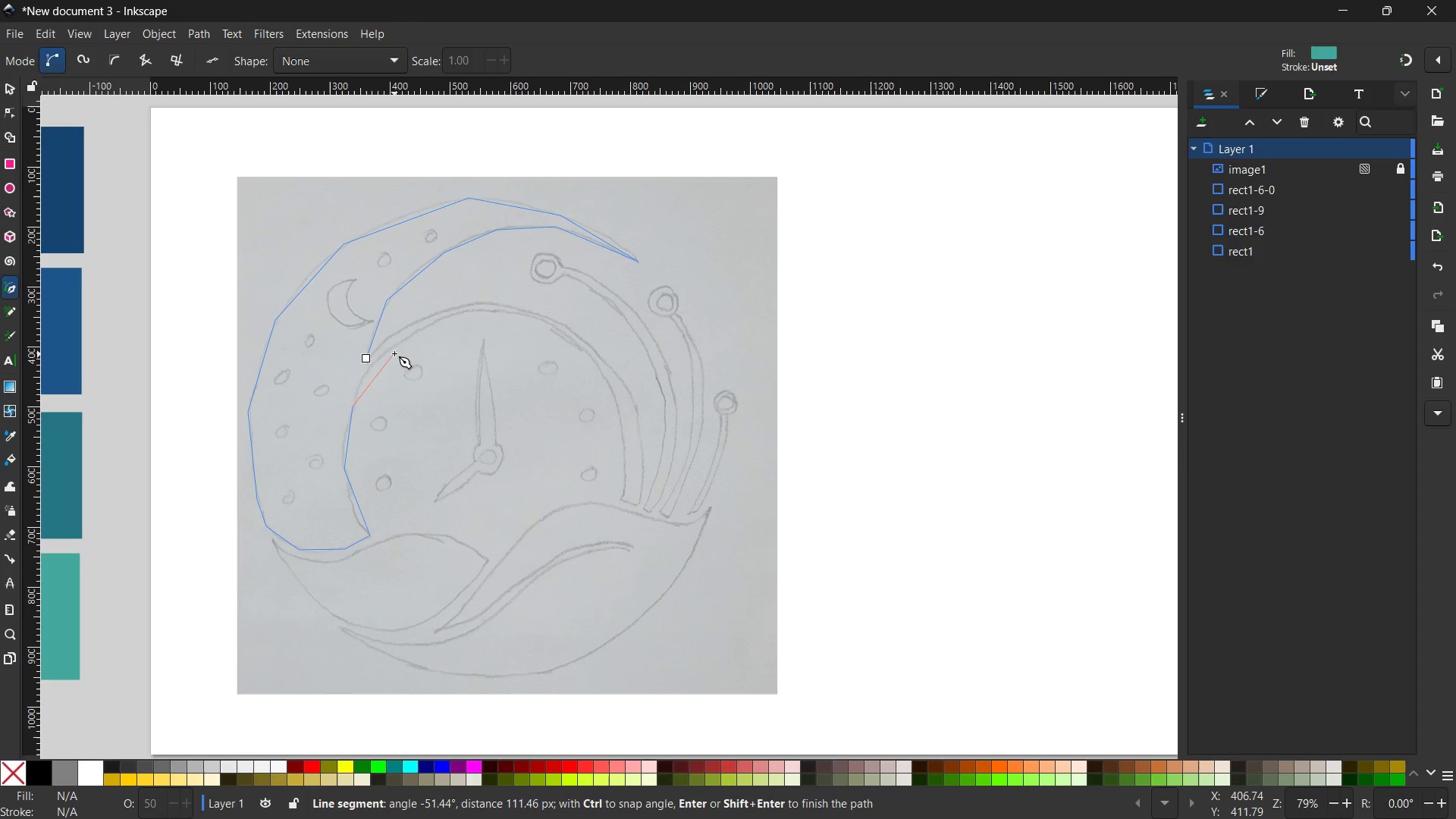 
left_click([378, 356])
 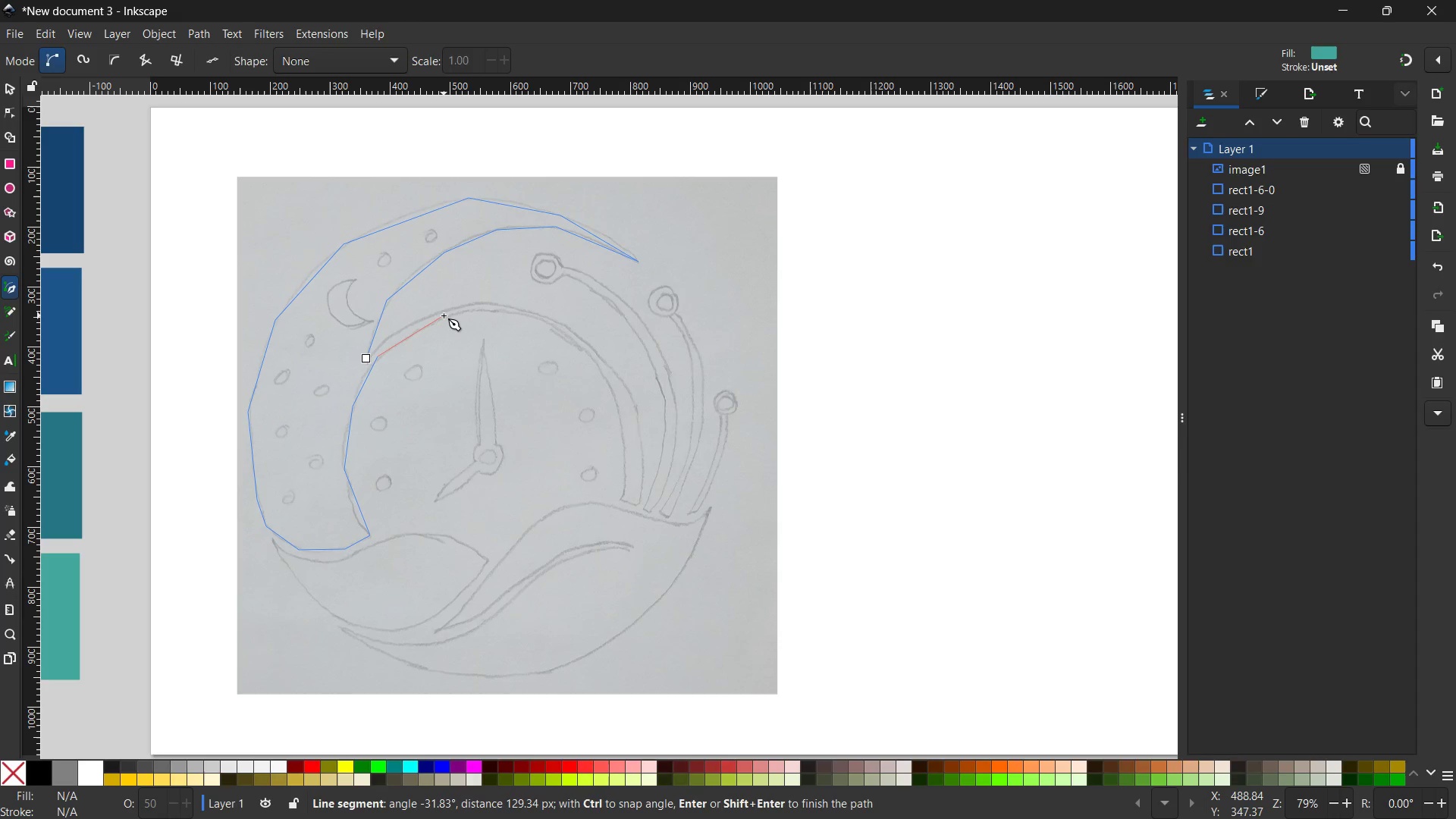 
left_click([444, 315])
 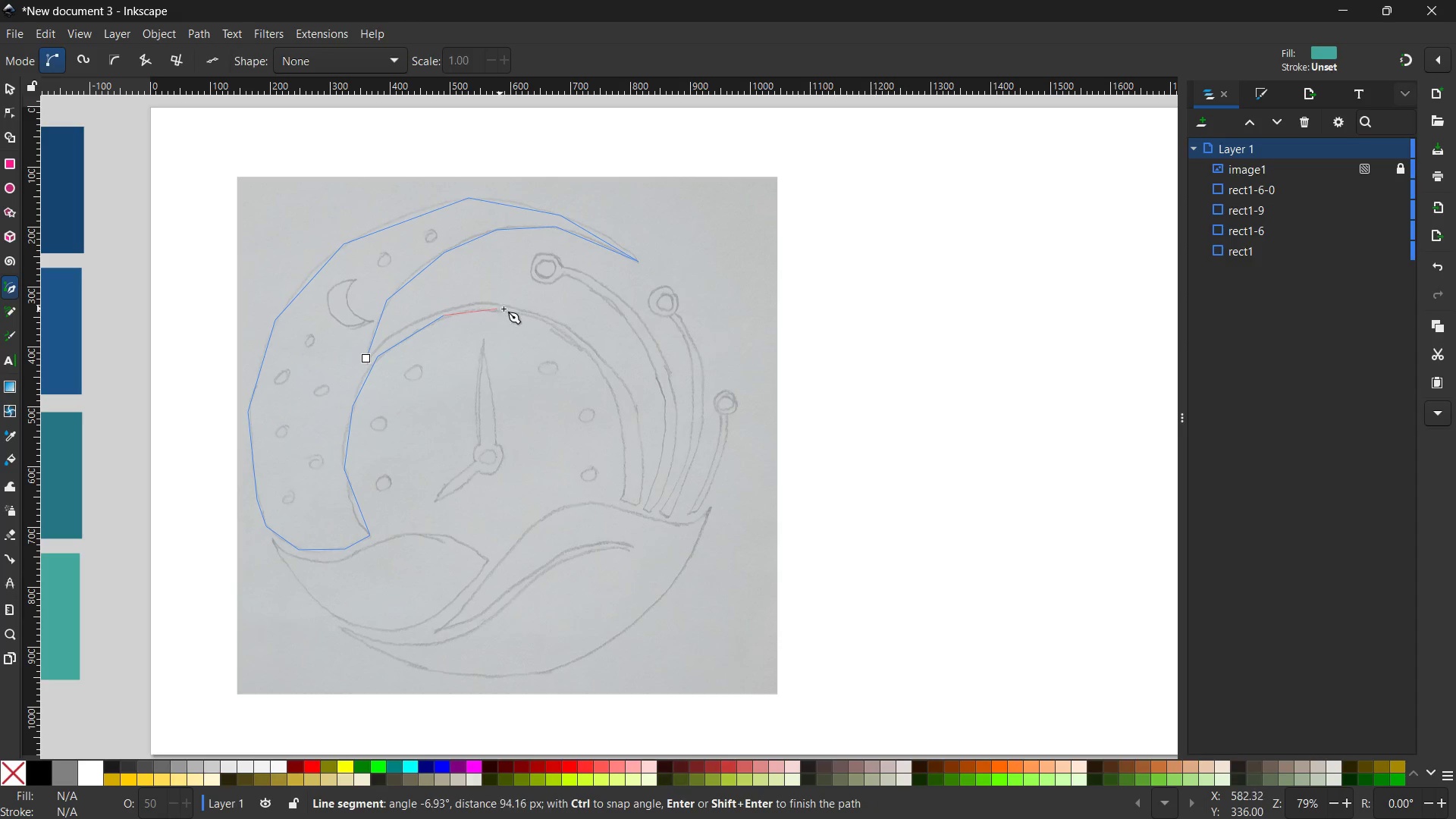 
left_click([507, 309])
 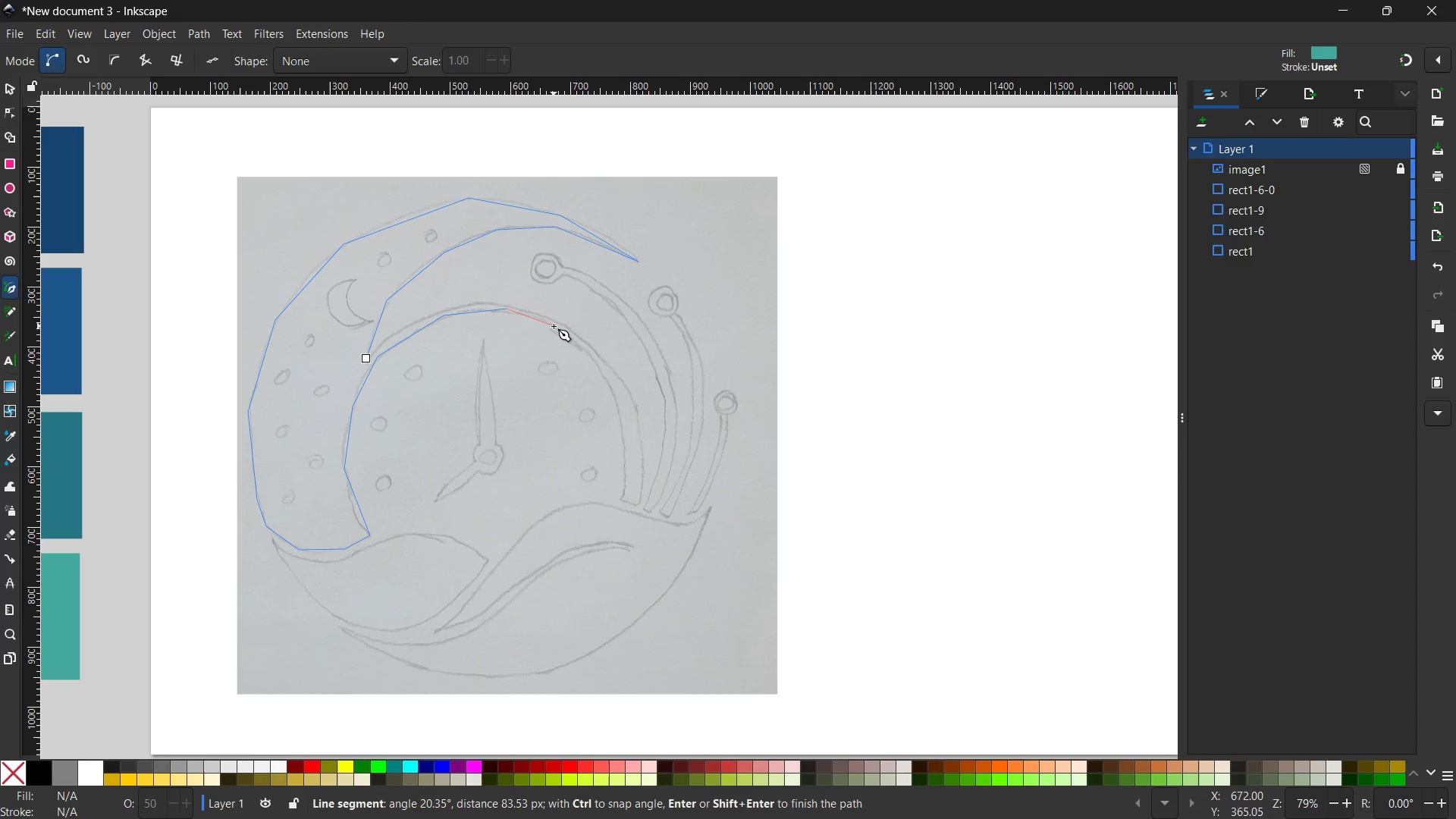 
left_click([554, 326])
 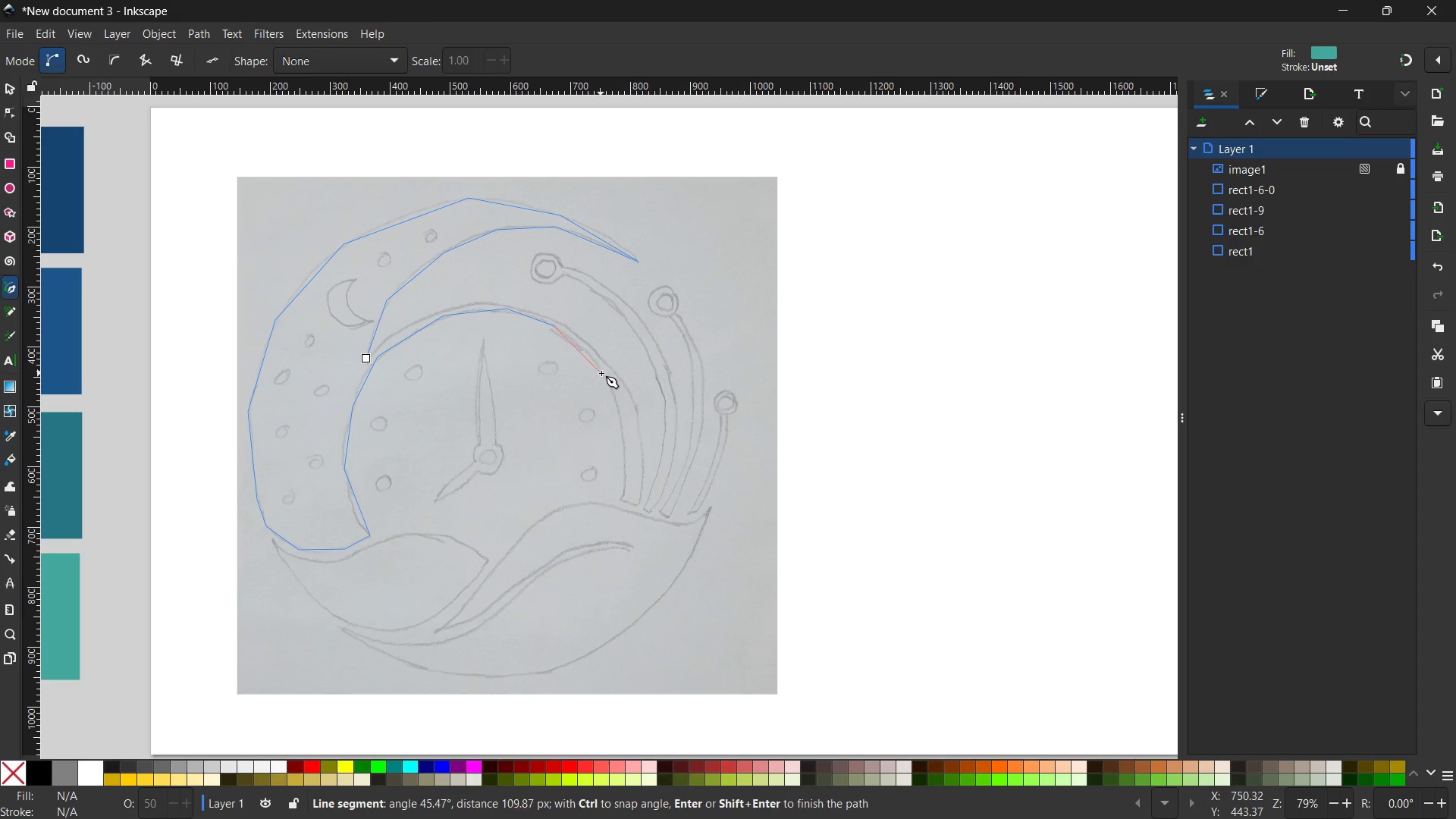 
left_click([601, 373])
 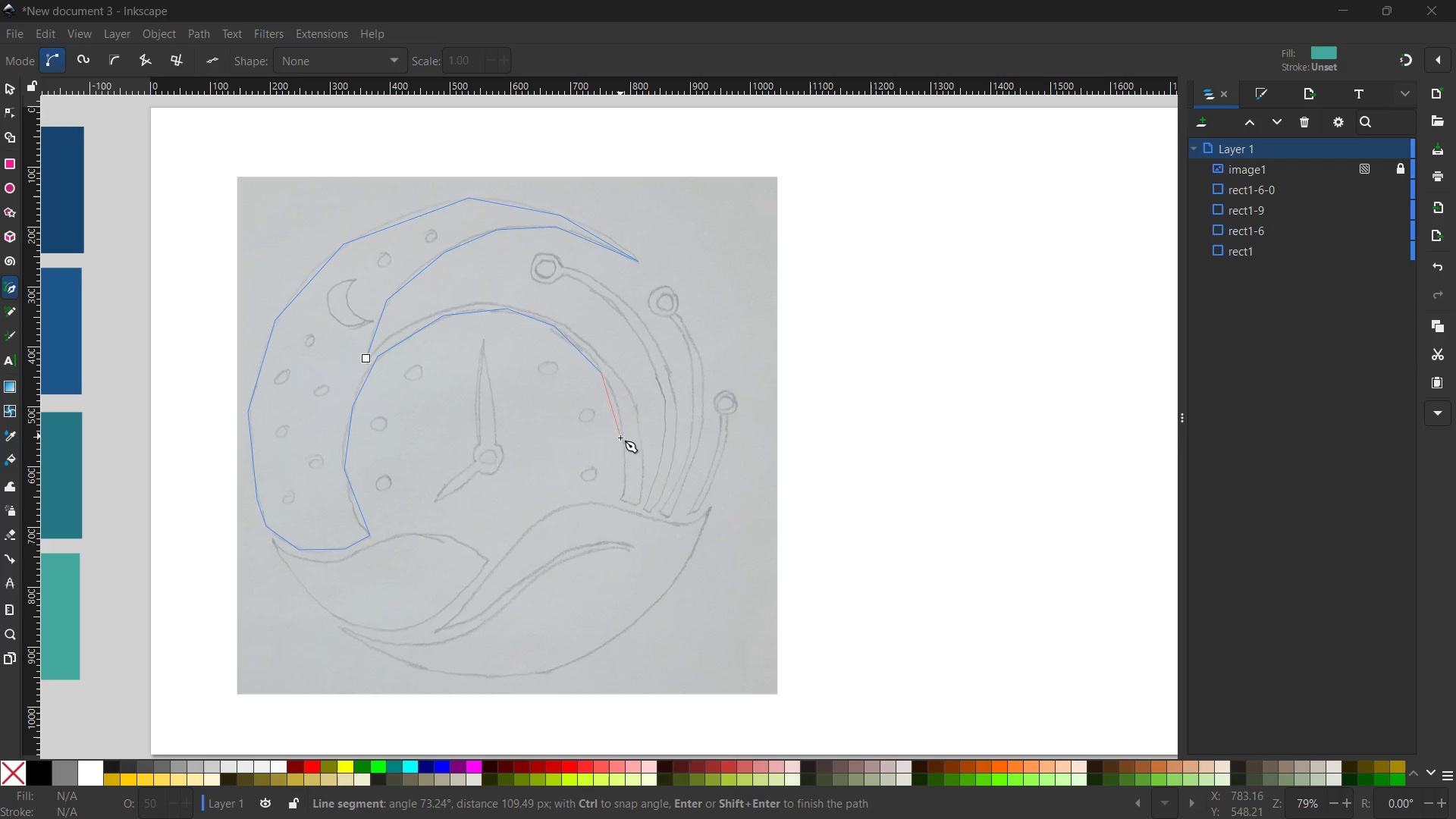 
left_click([623, 435])
 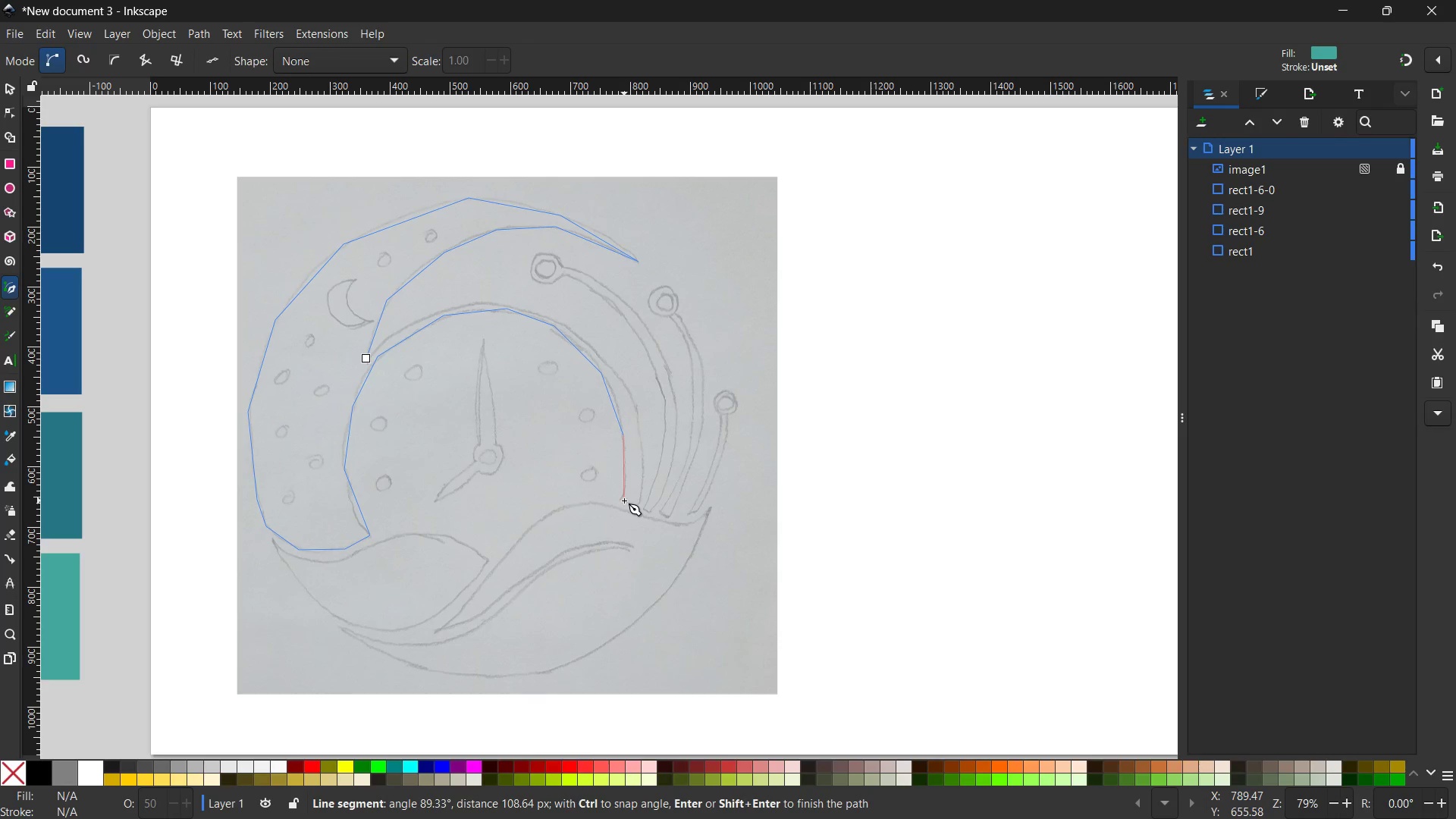 
left_click([621, 500])
 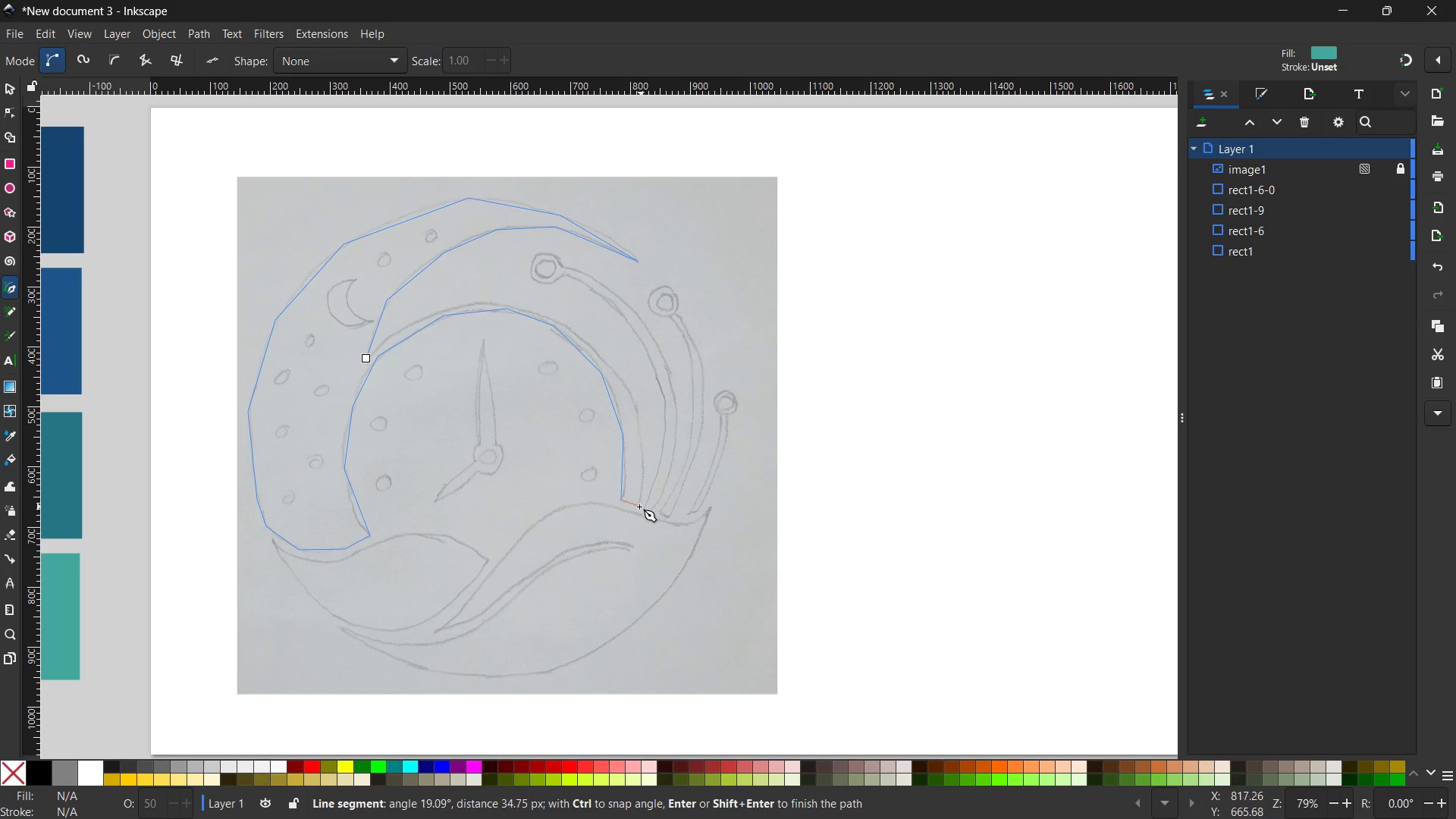 
left_click([639, 507])
 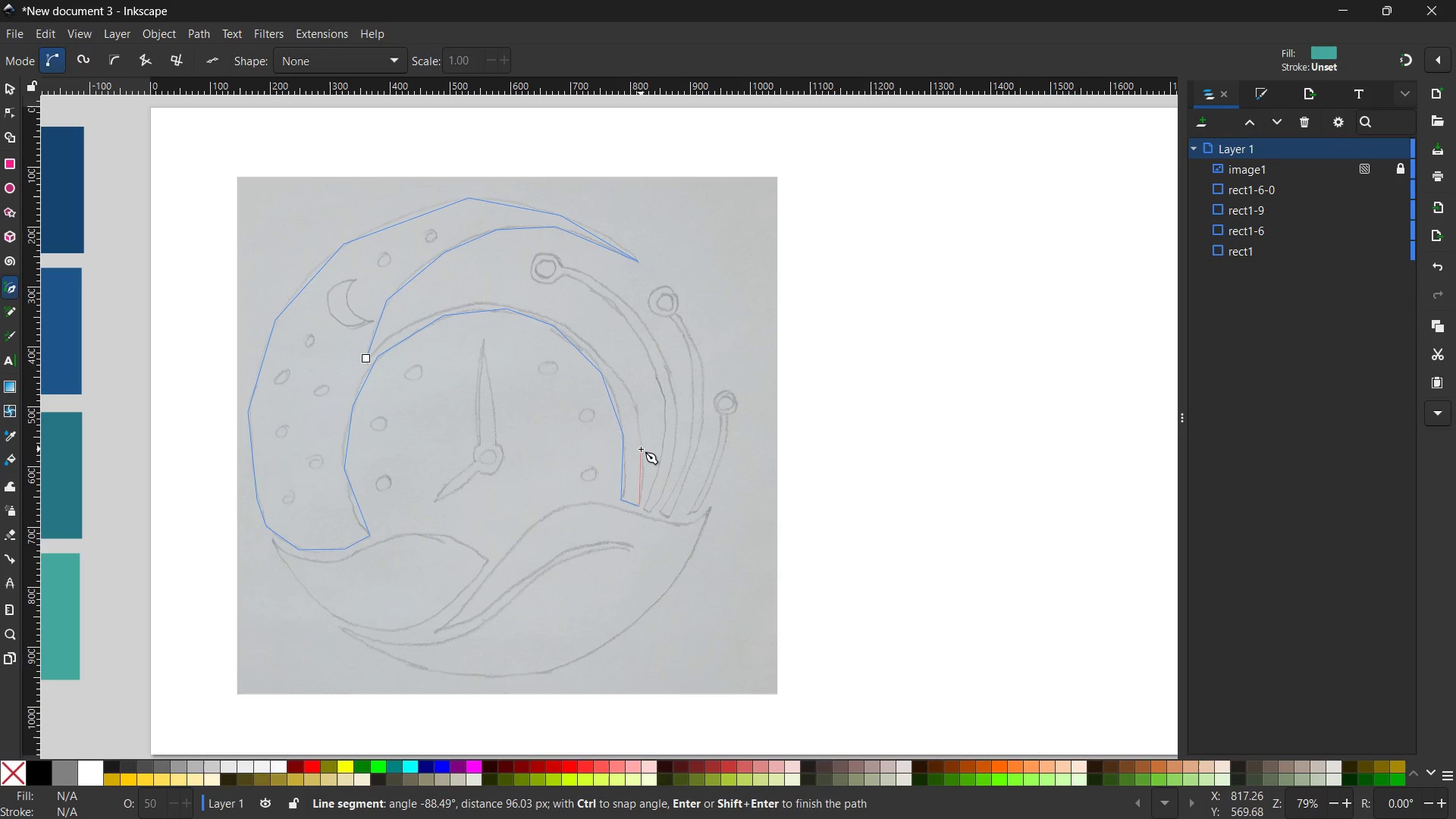 
left_click([641, 445])
 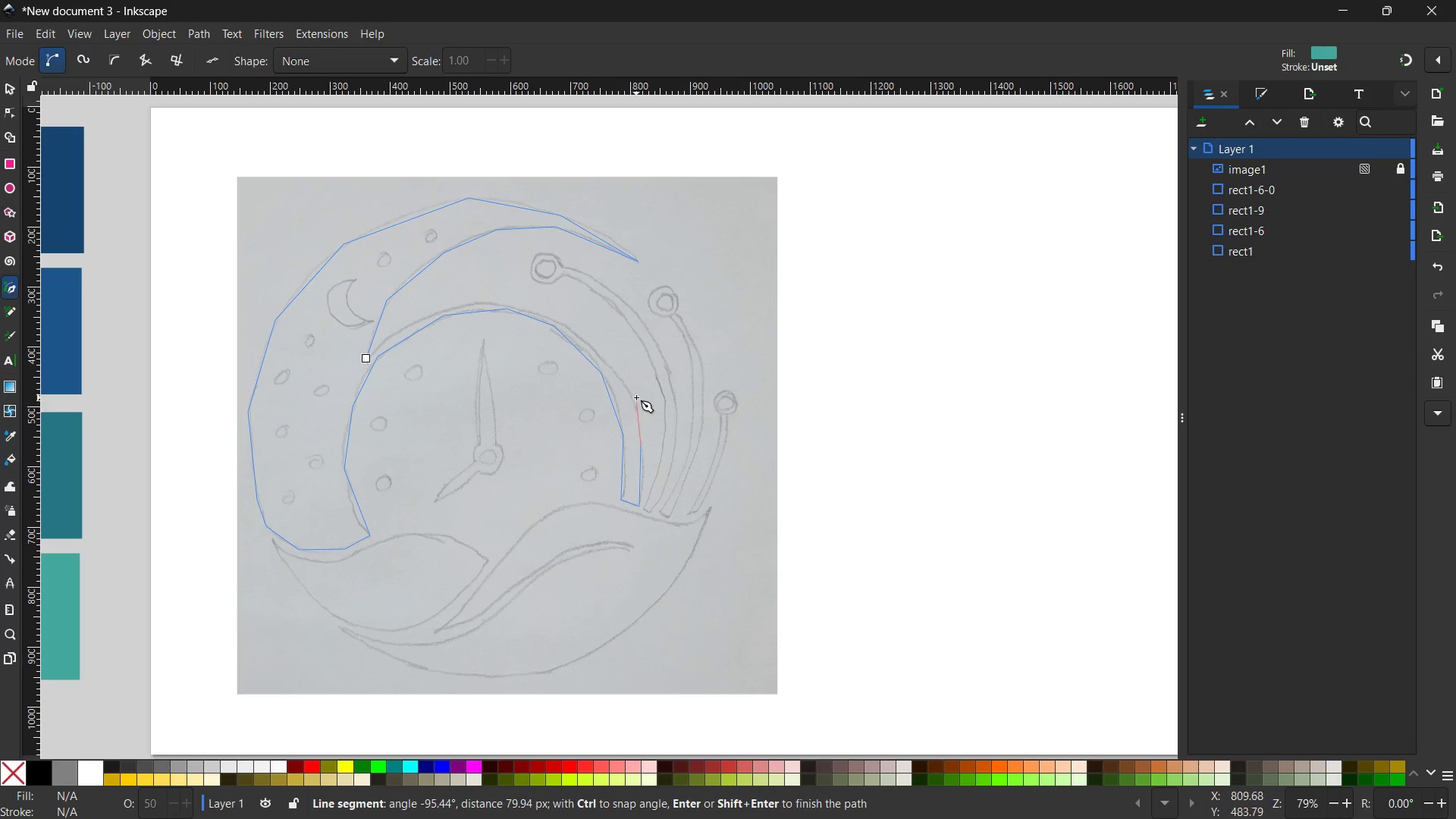 
left_click([636, 397])
 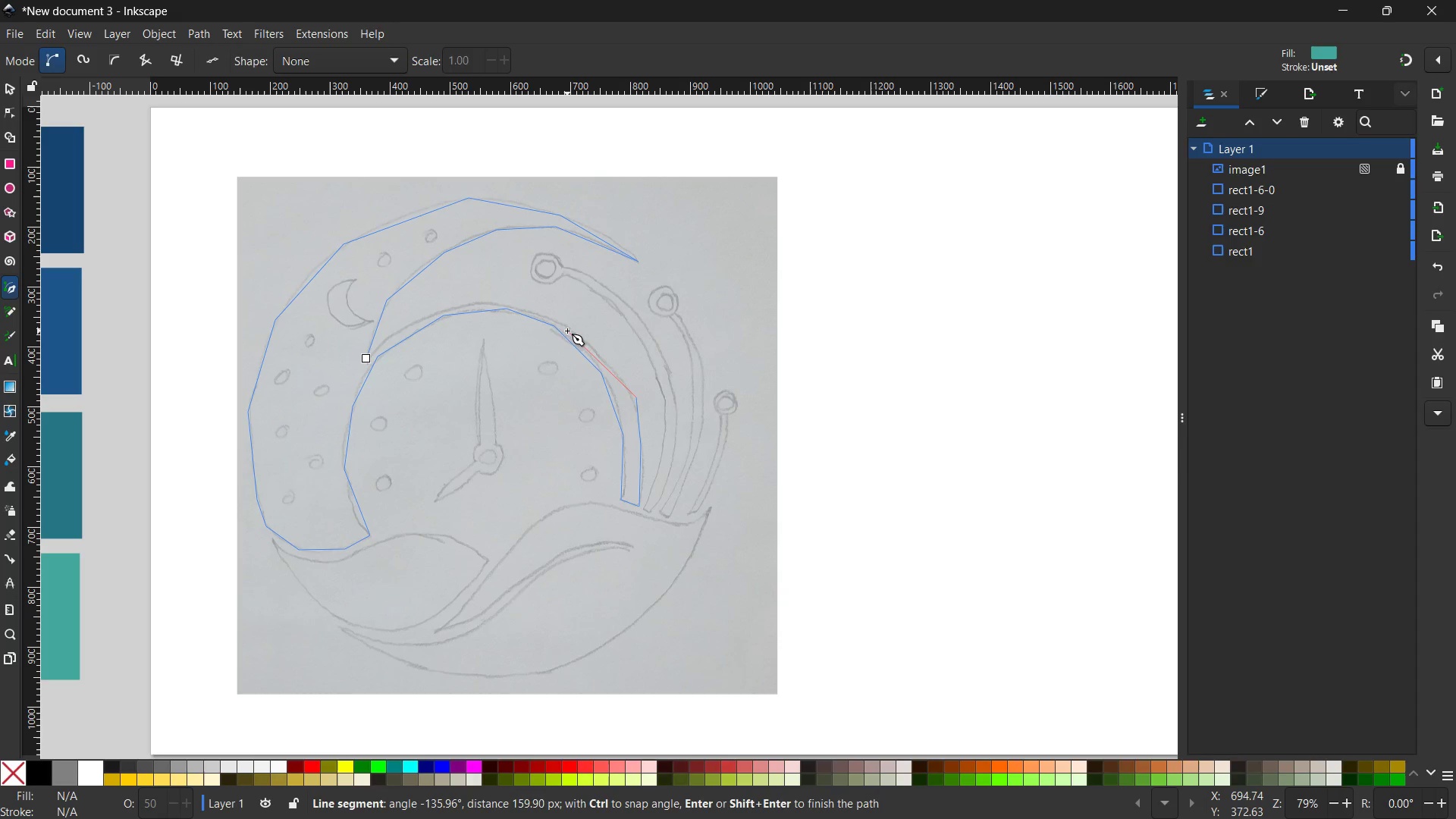 
left_click([568, 326])
 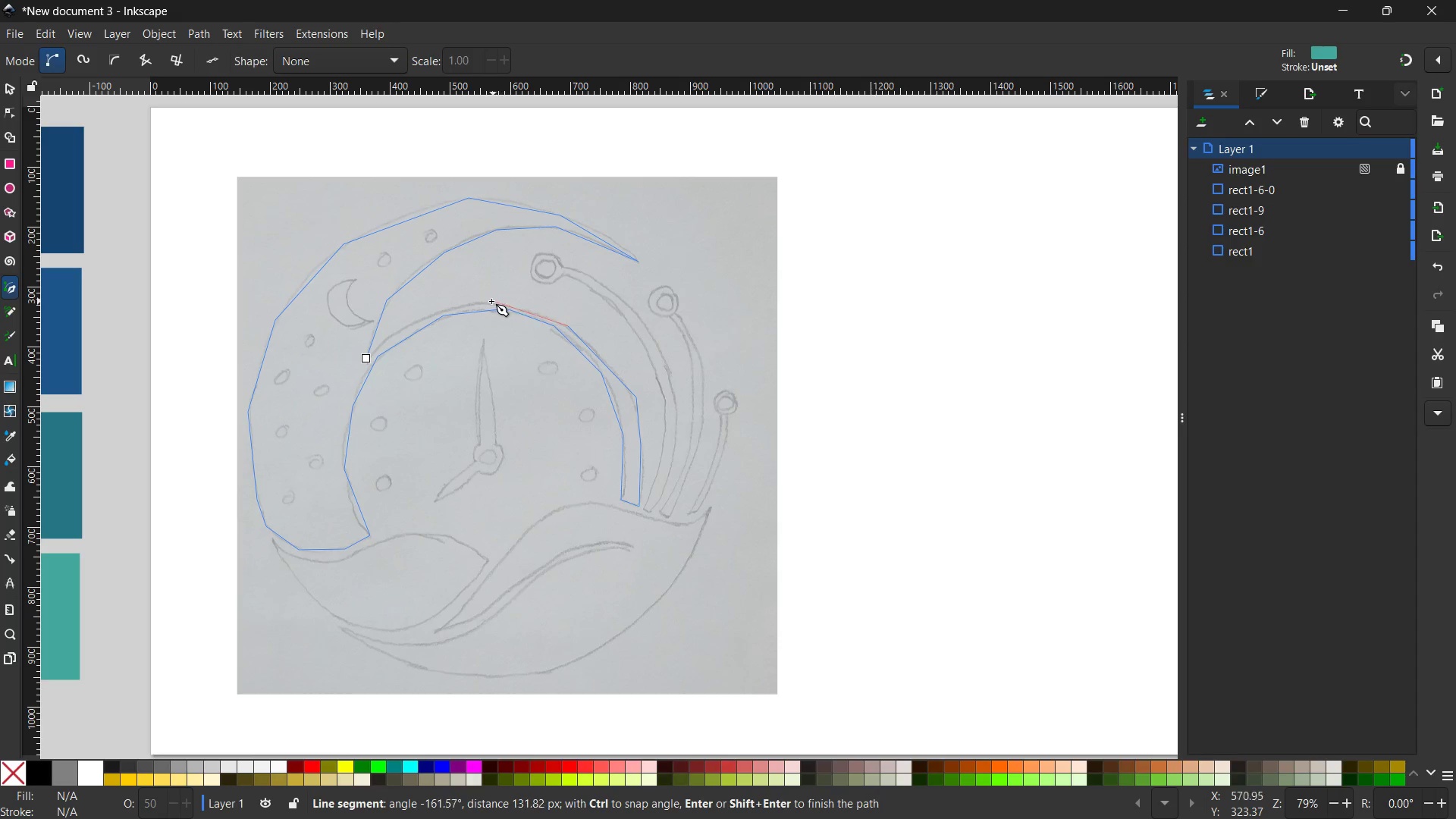 
left_click([488, 301])
 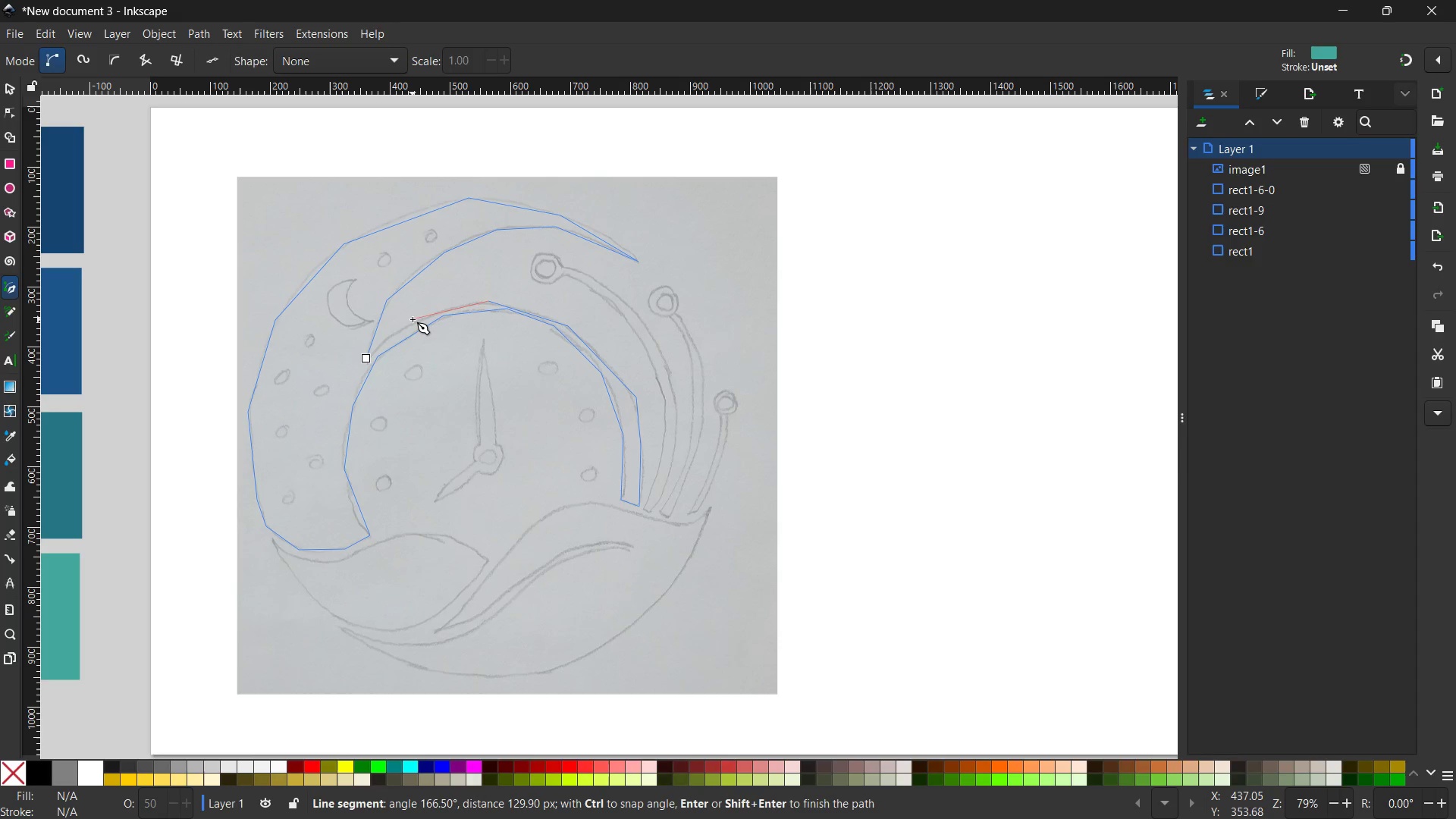 
left_click([413, 322])
 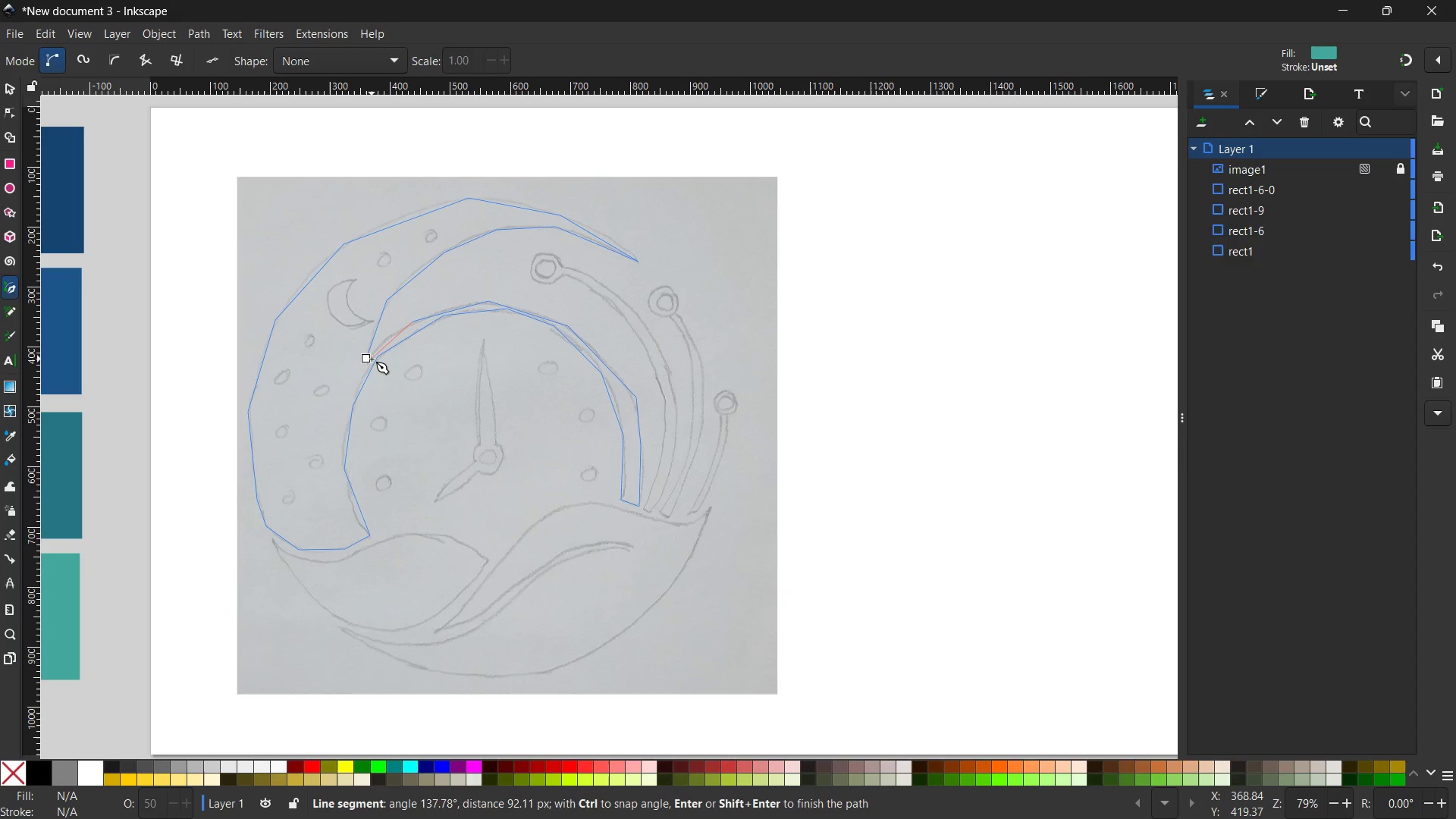 
left_click([363, 359])
 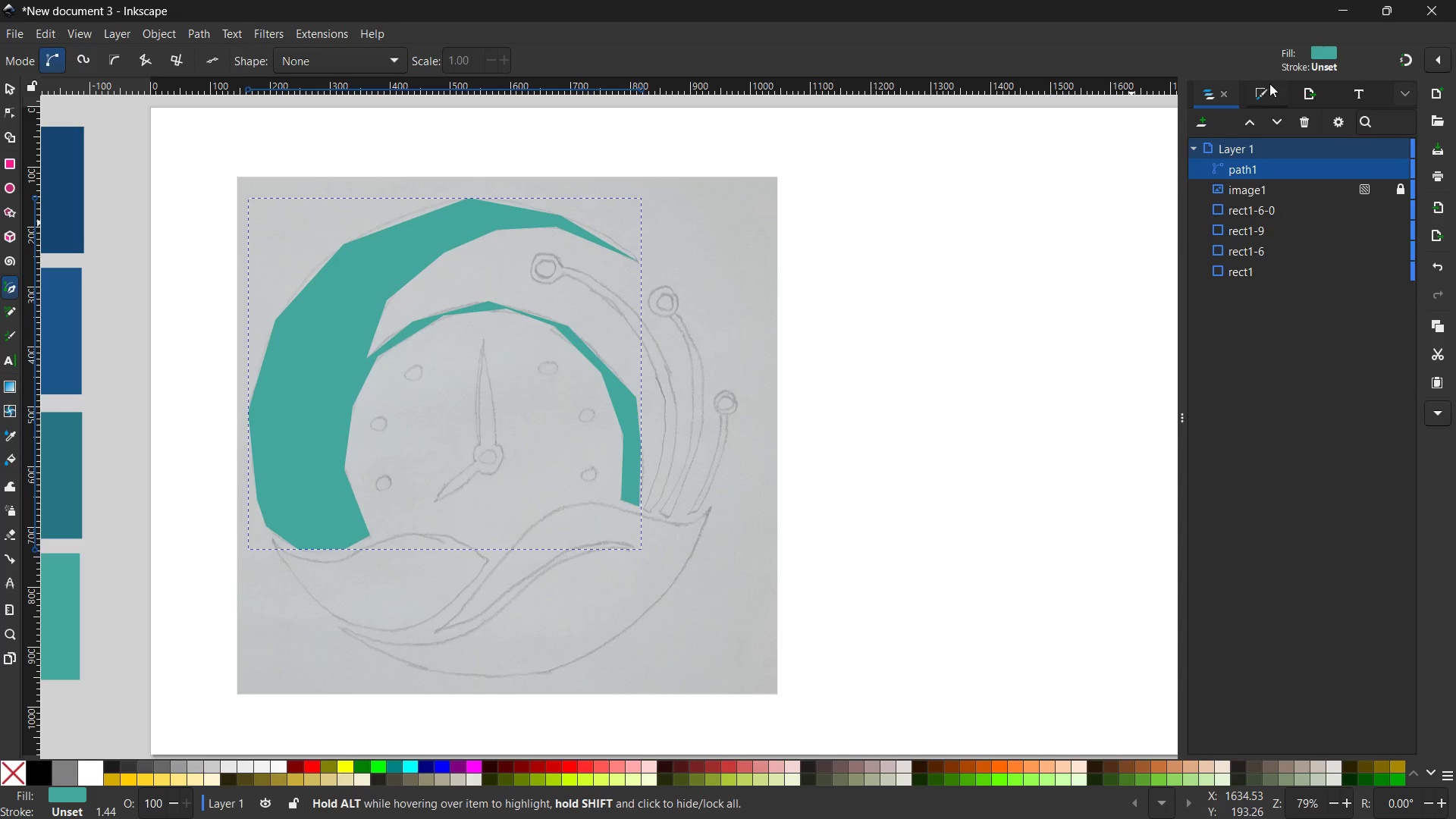 
left_click([1256, 92])
 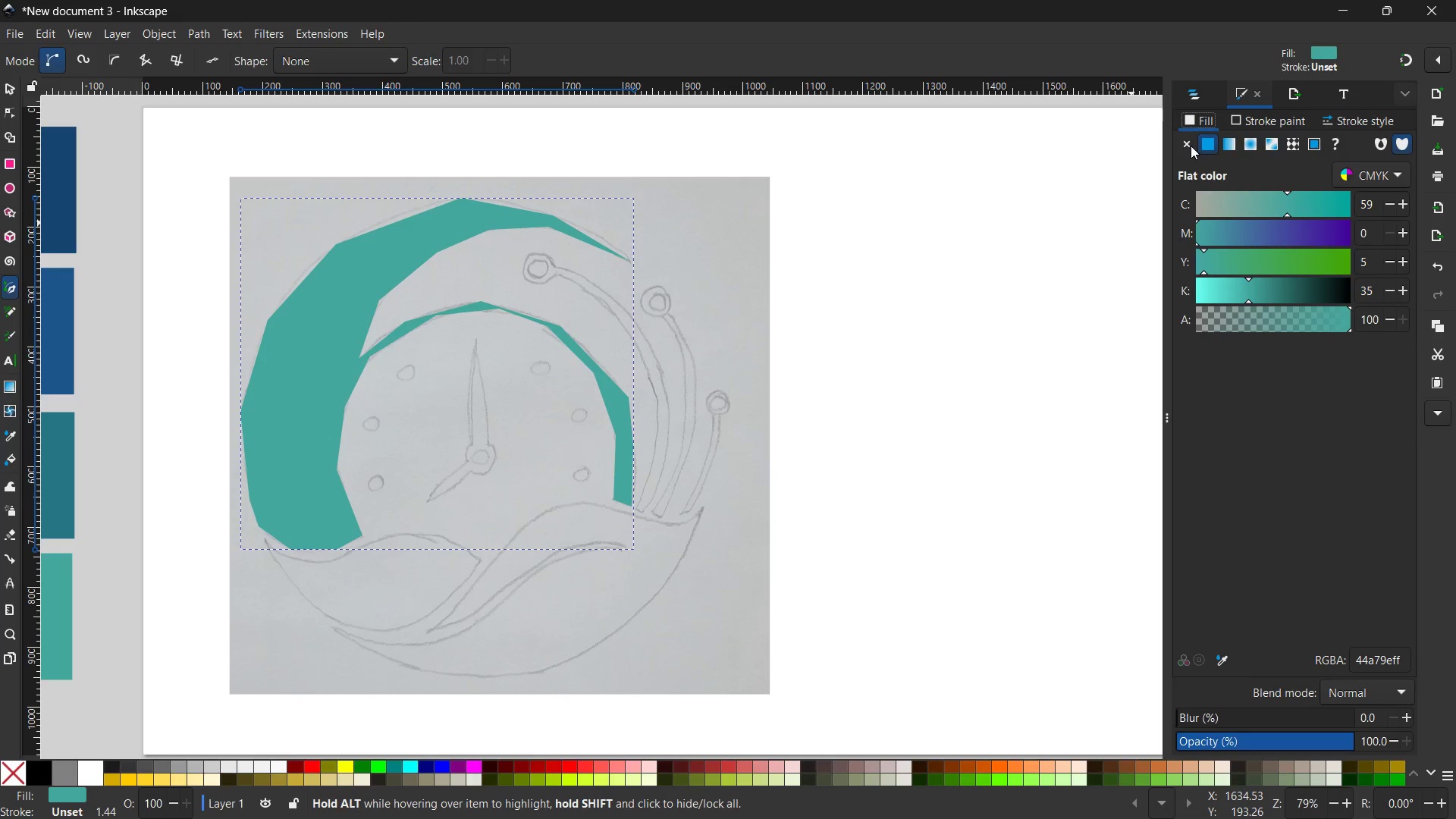 
left_click([1191, 146])
 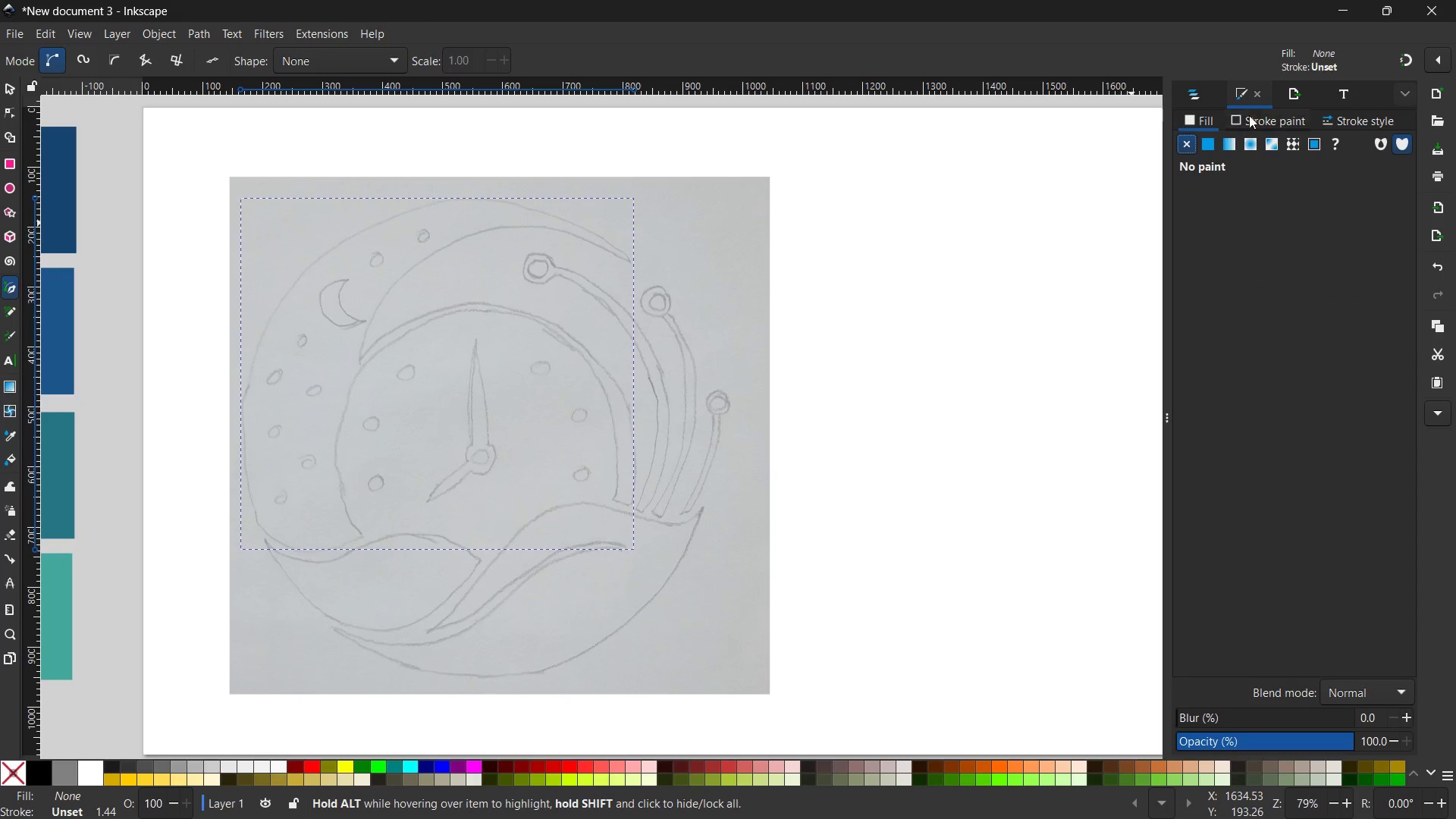 
double_click([1254, 114])
 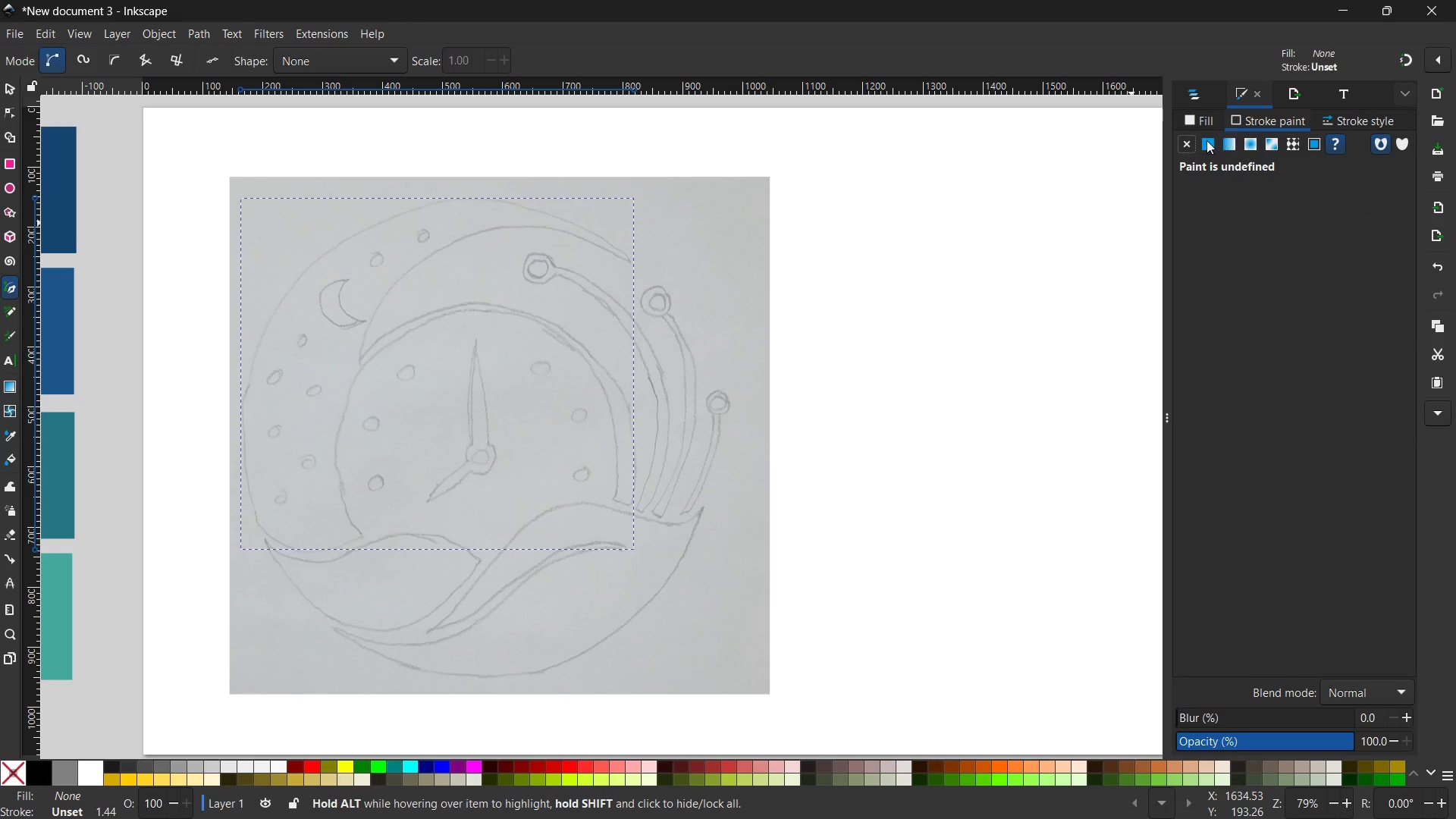 
triple_click([1203, 140])
 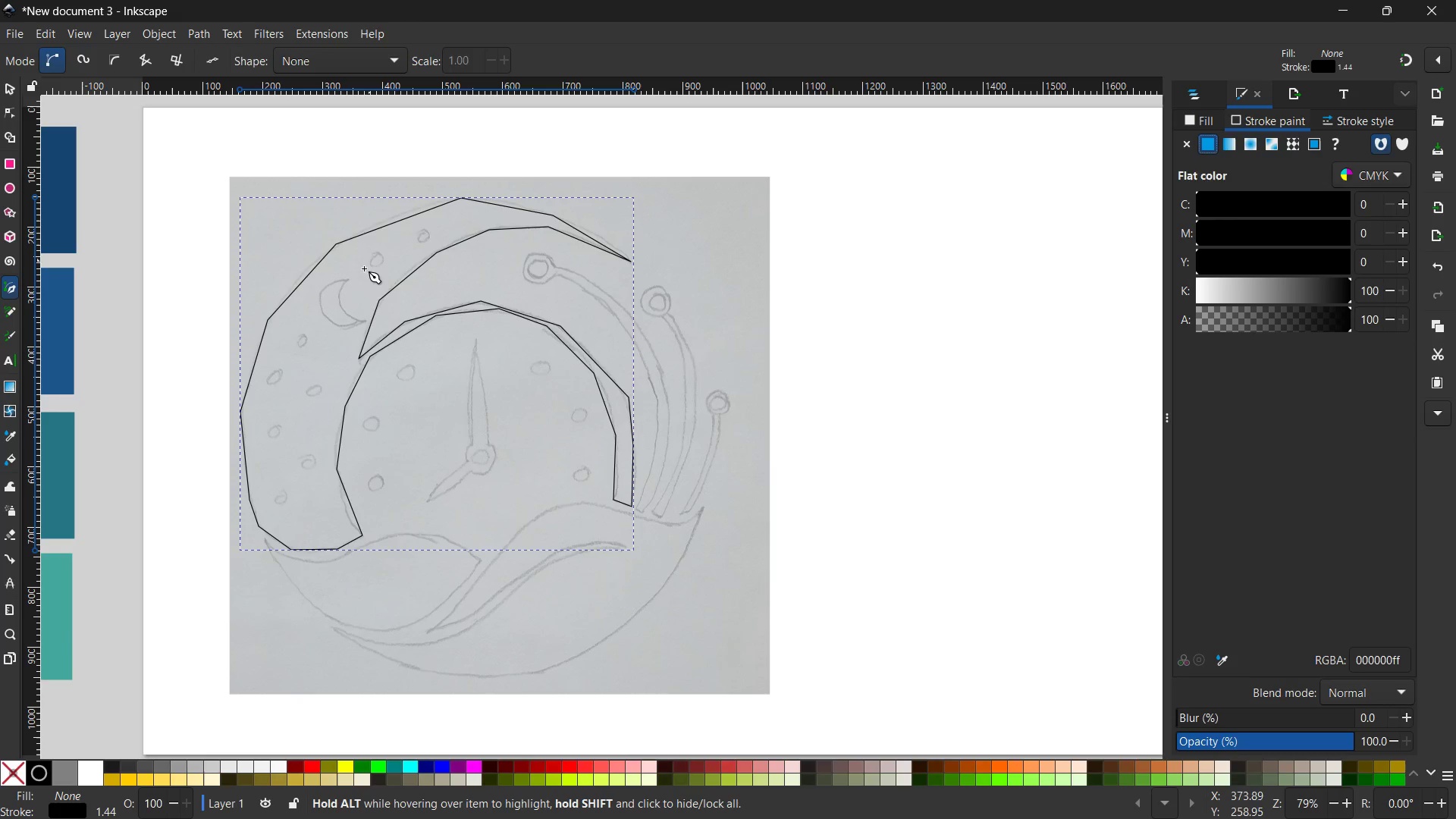 
scroll: coordinate [375, 336], scroll_direction: up, amount: 1.0
 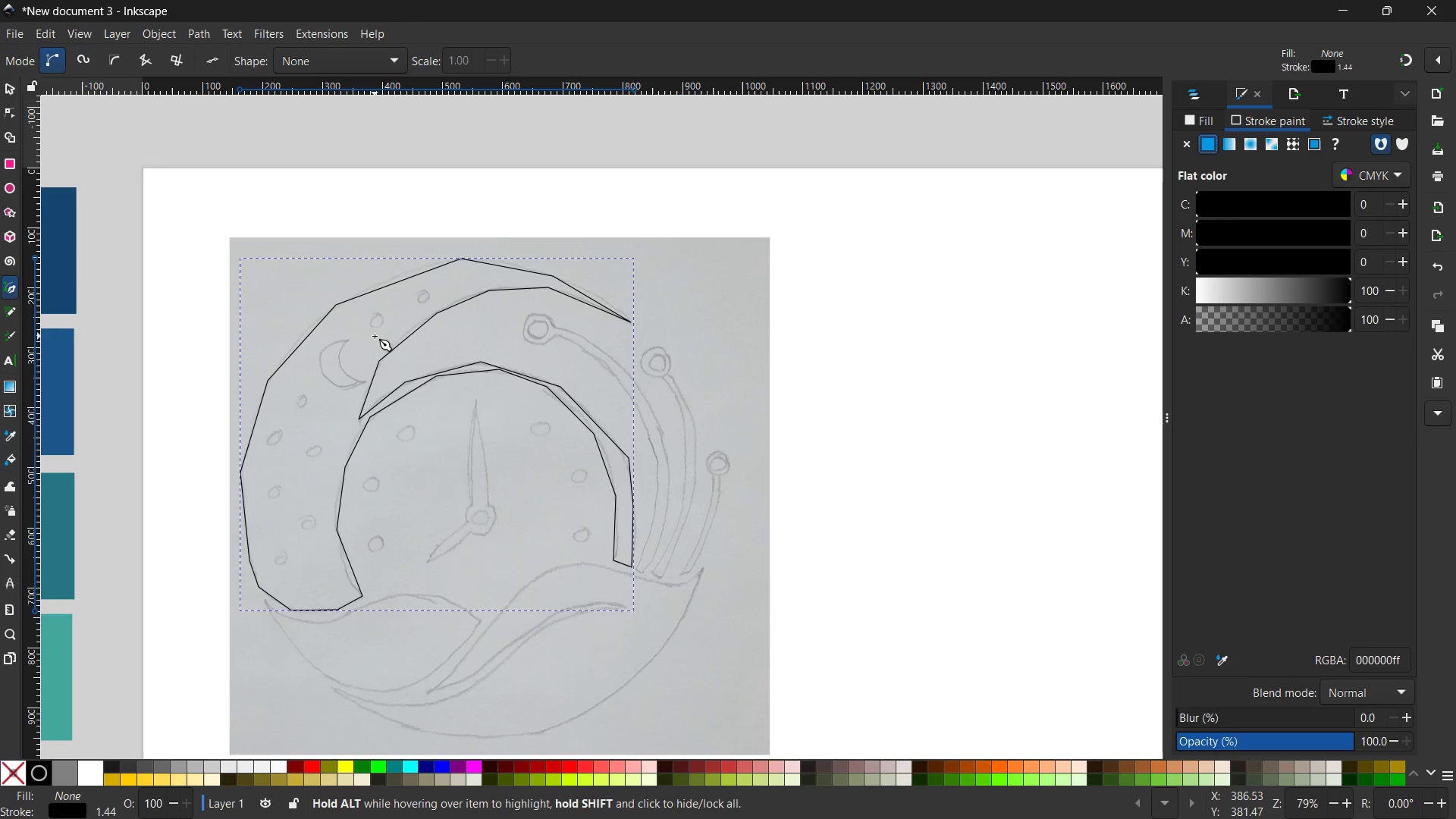 
scroll: coordinate [375, 336], scroll_direction: down, amount: 2.0
 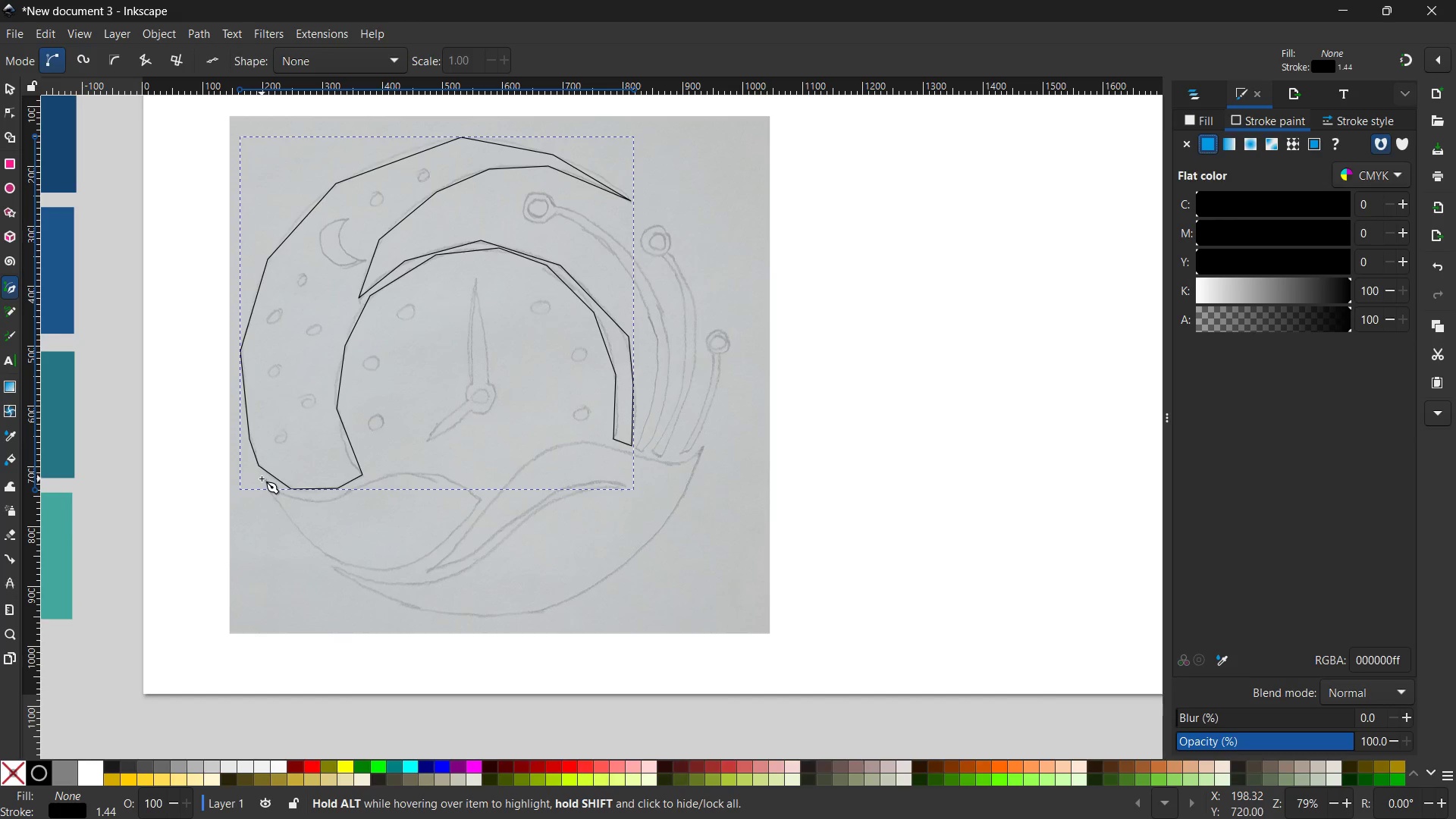 
left_click([265, 480])
 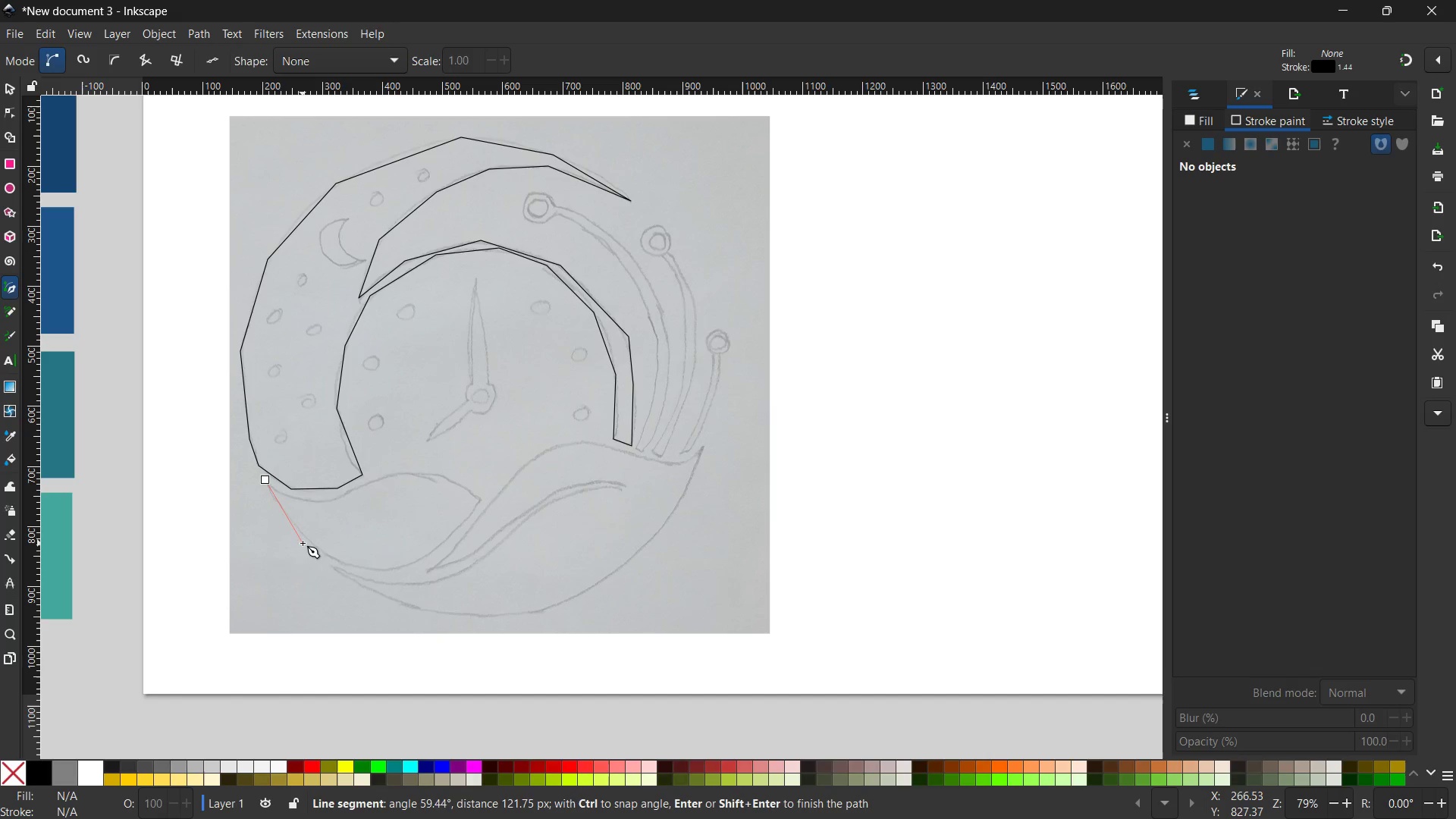 
left_click([304, 538])
 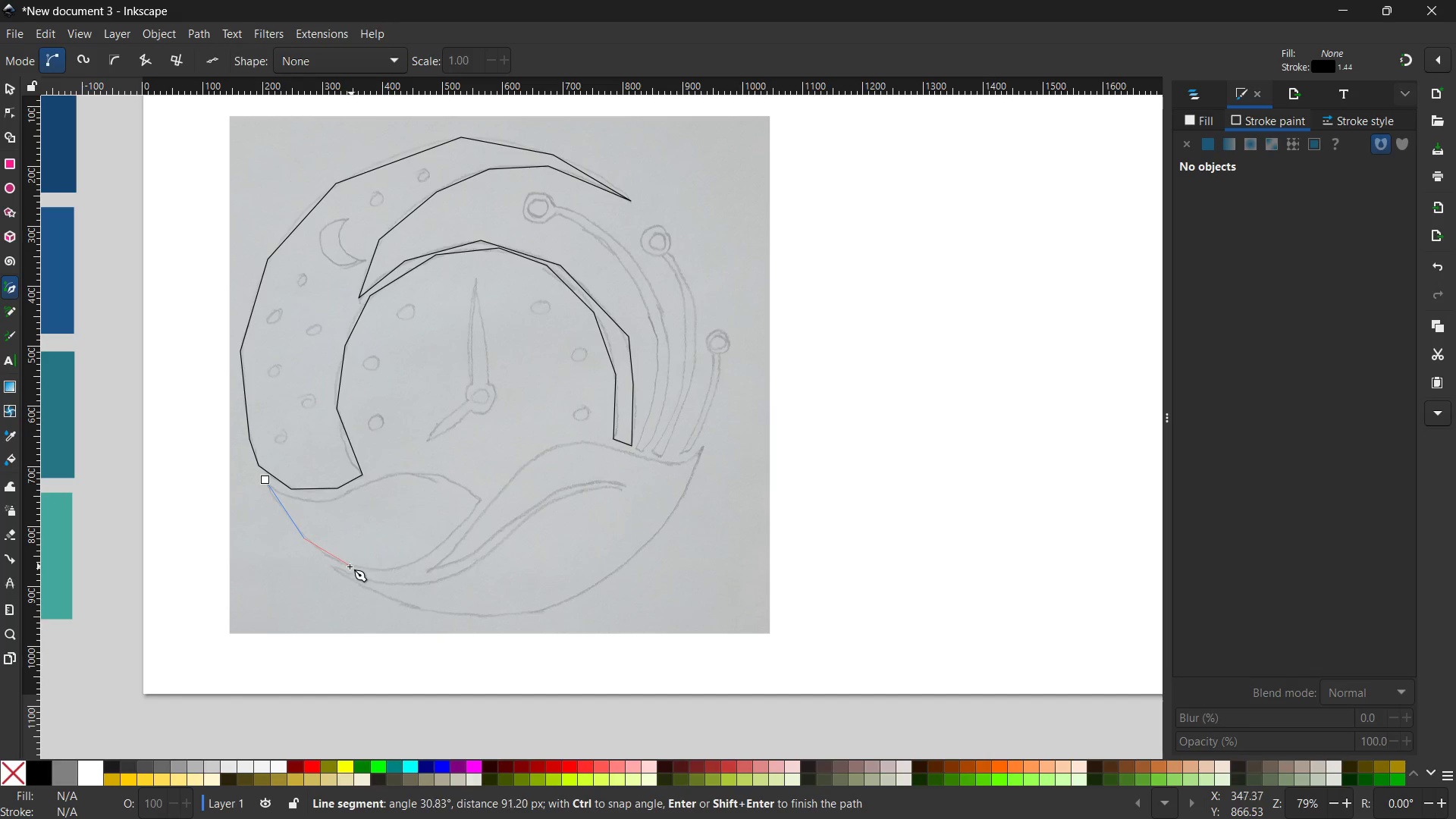 
left_click([347, 566])
 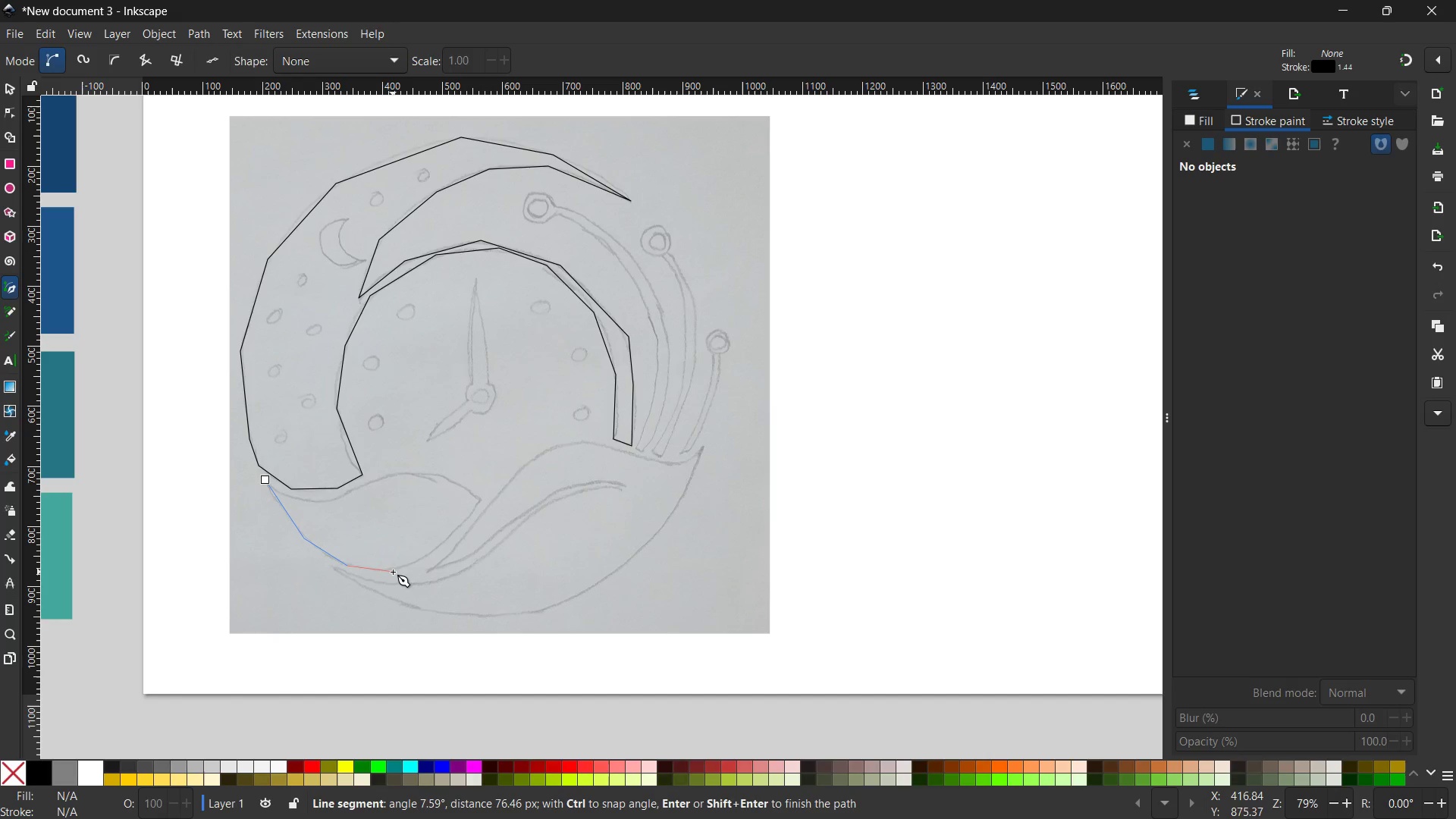 
left_click([393, 570])
 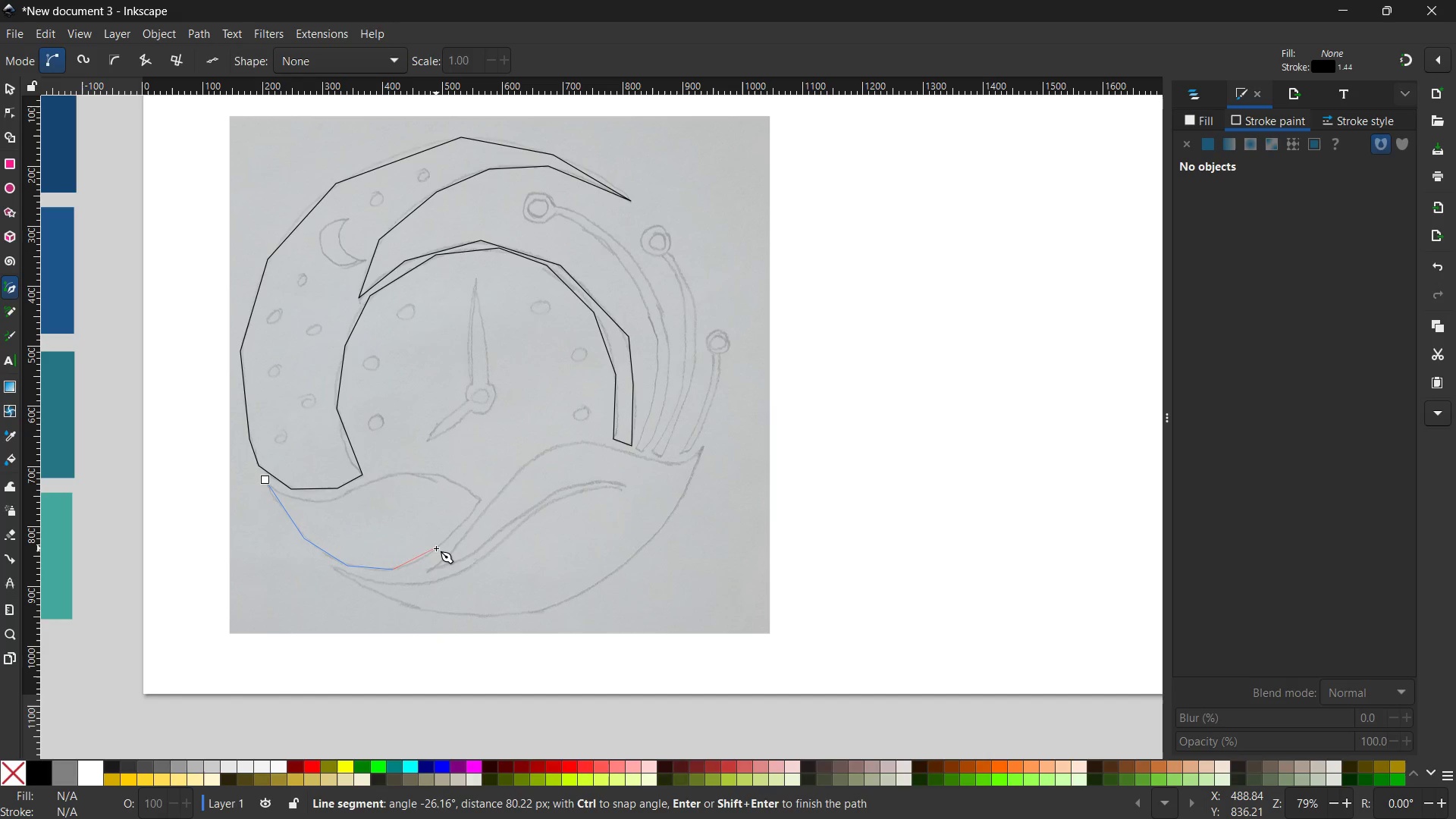 
left_click([436, 550])
 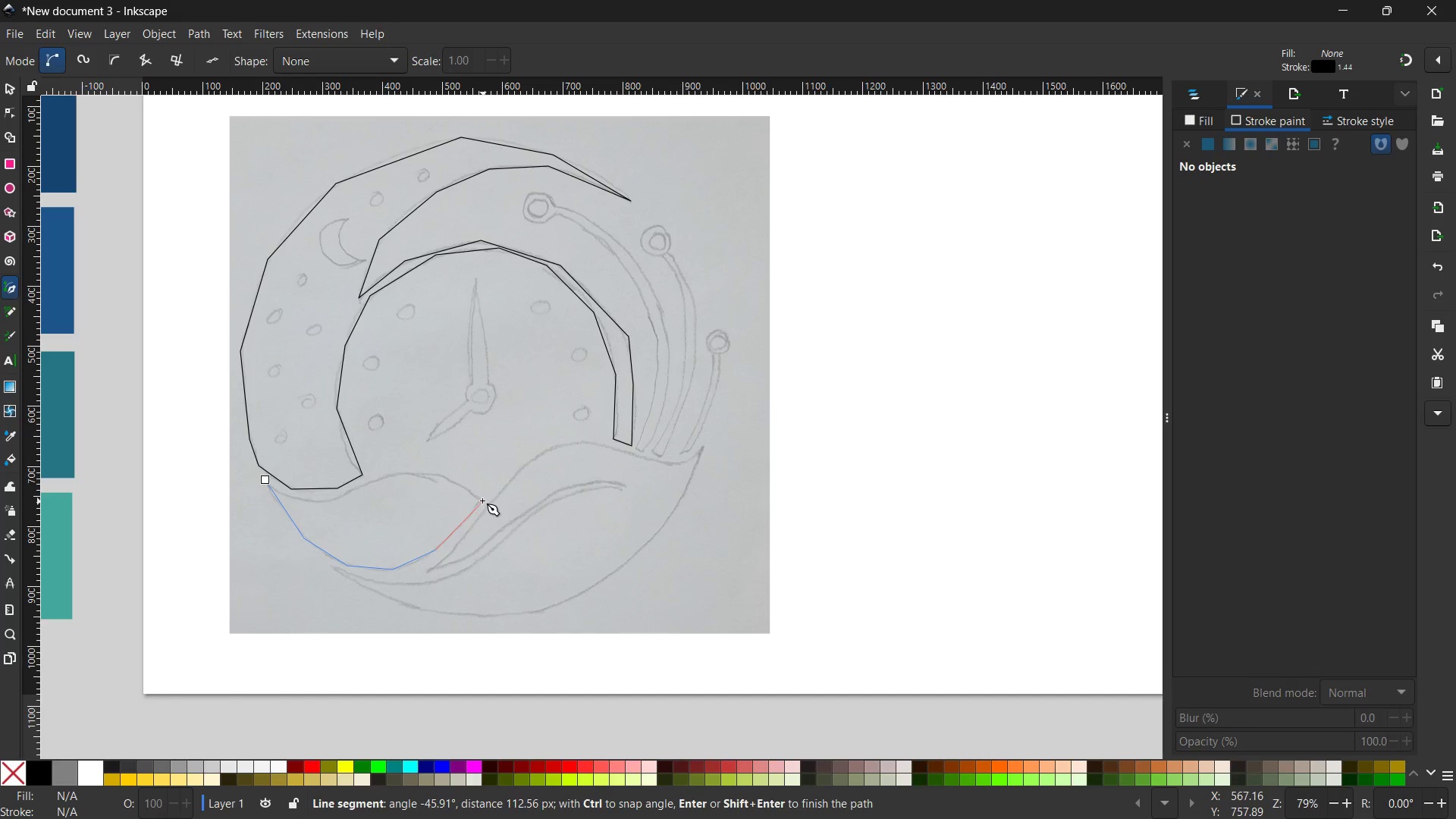 
left_click([479, 499])
 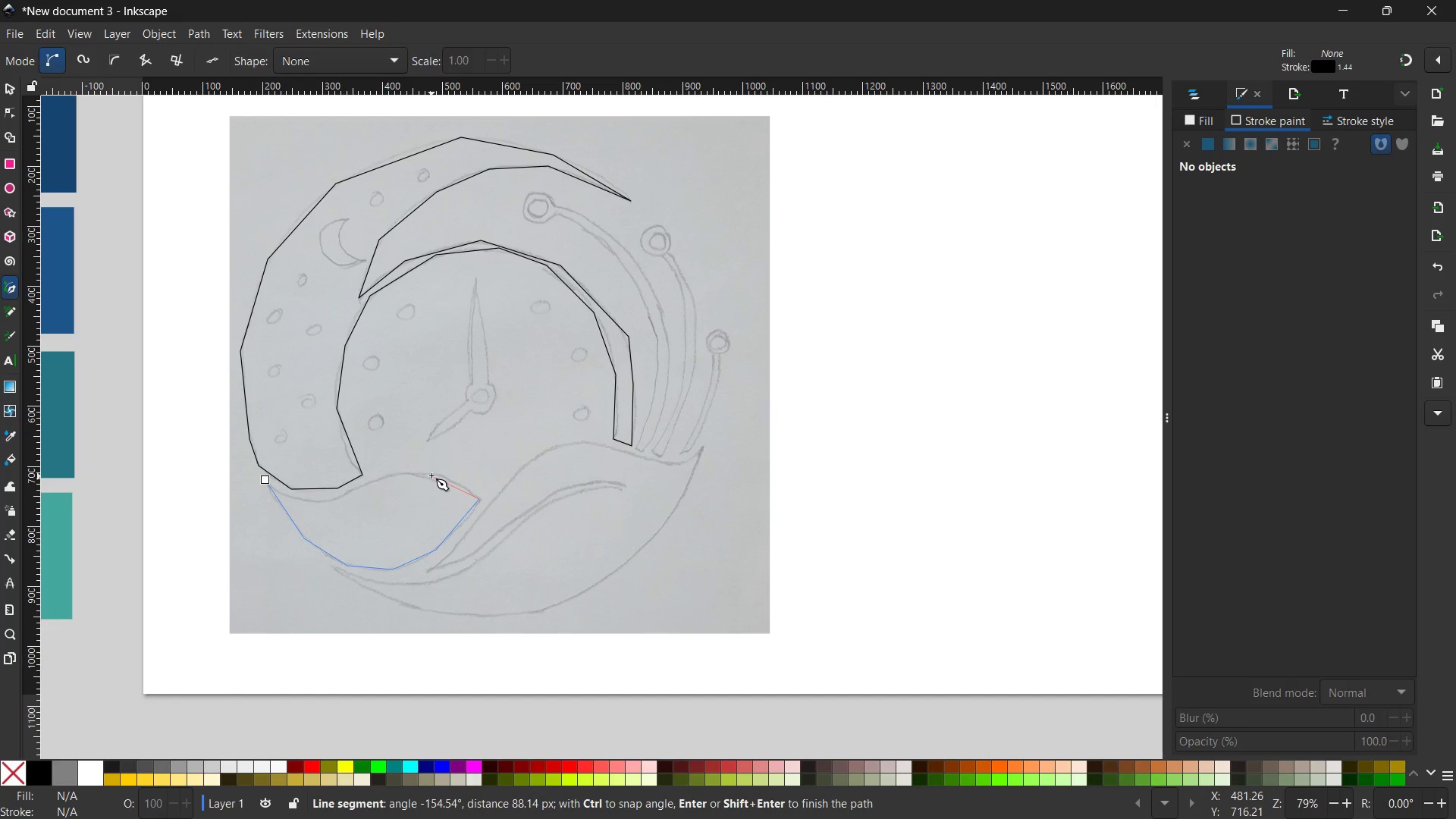 
left_click([435, 474])
 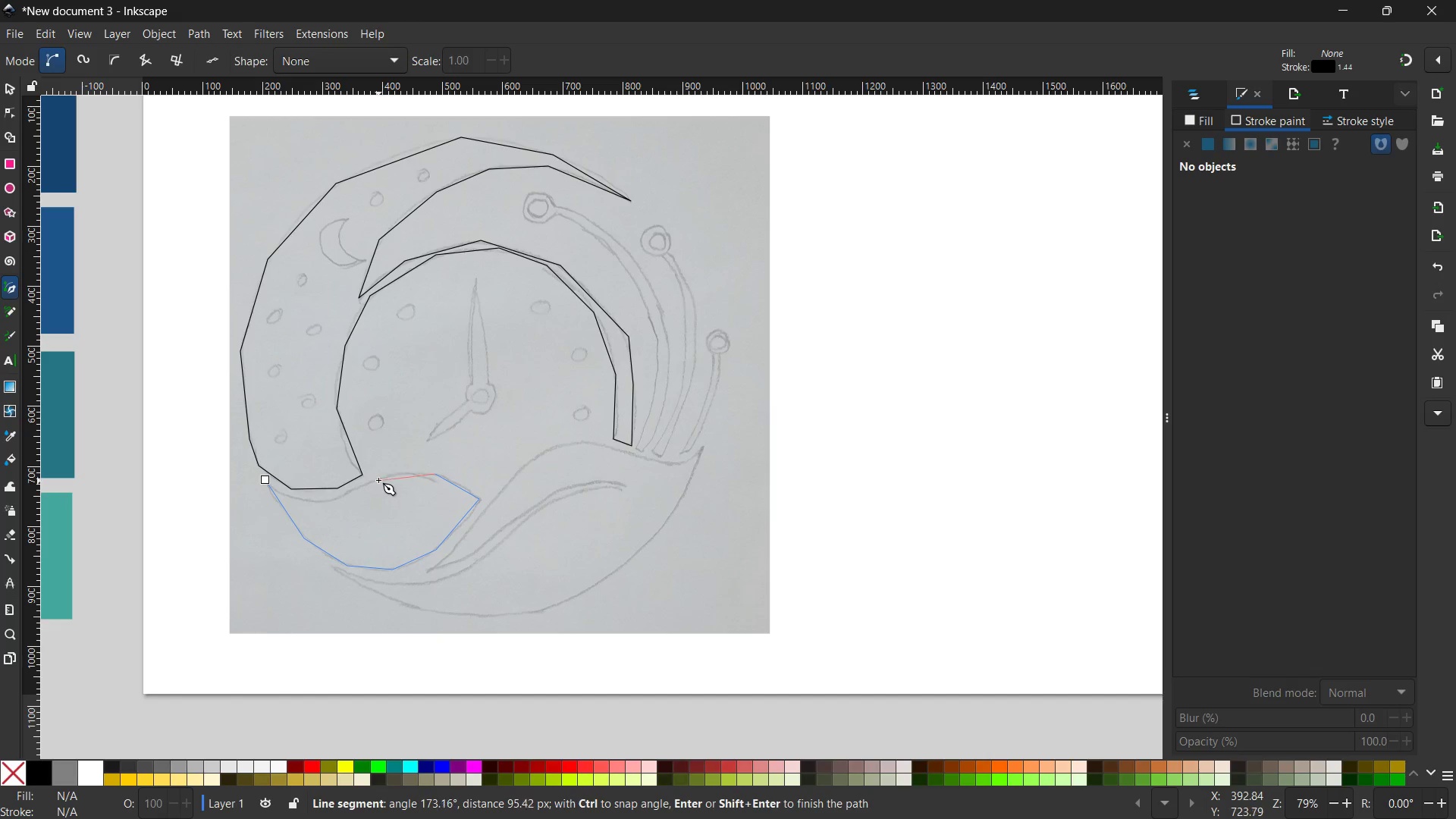 
left_click([380, 476])
 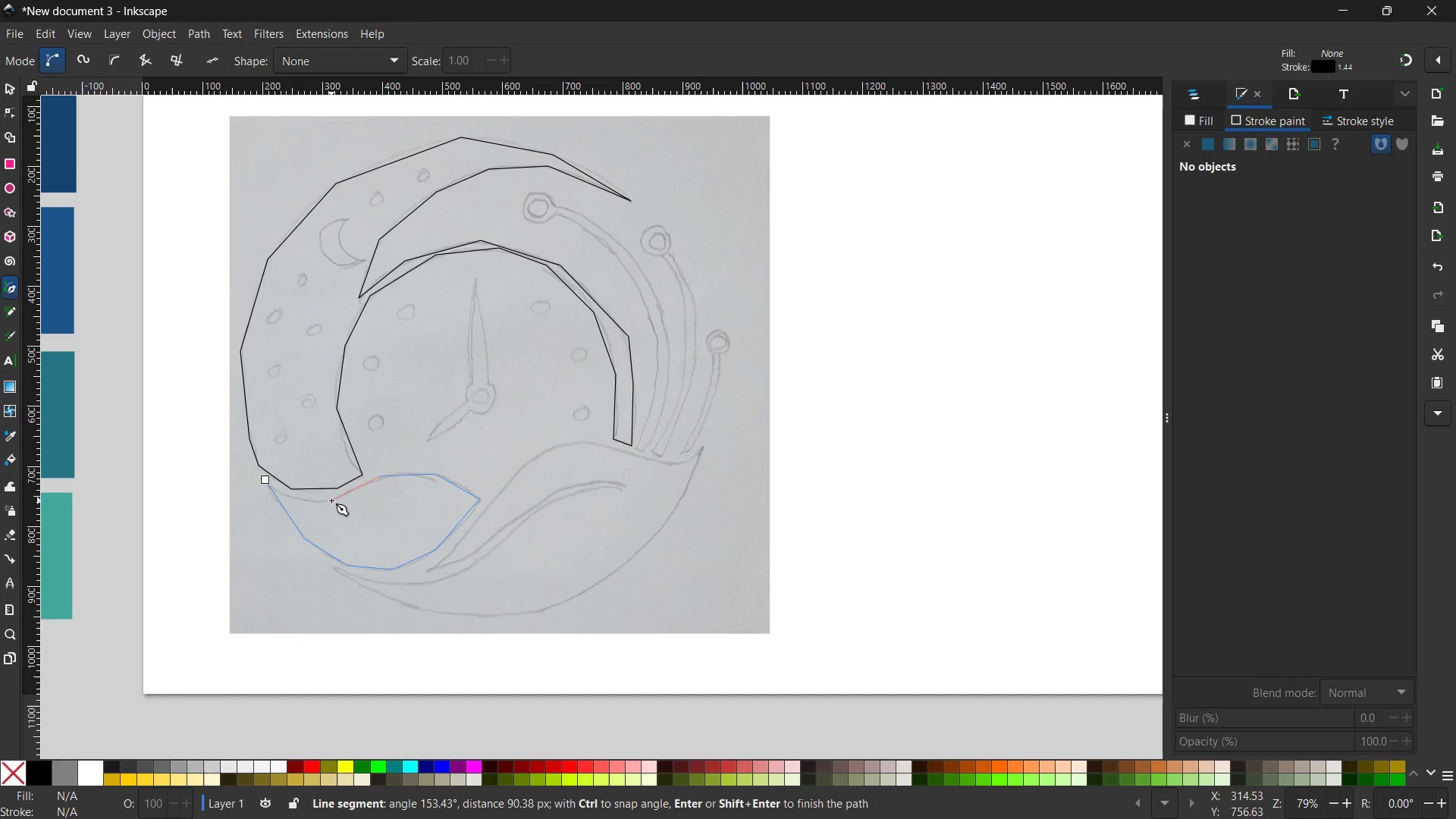 
left_click([332, 500])
 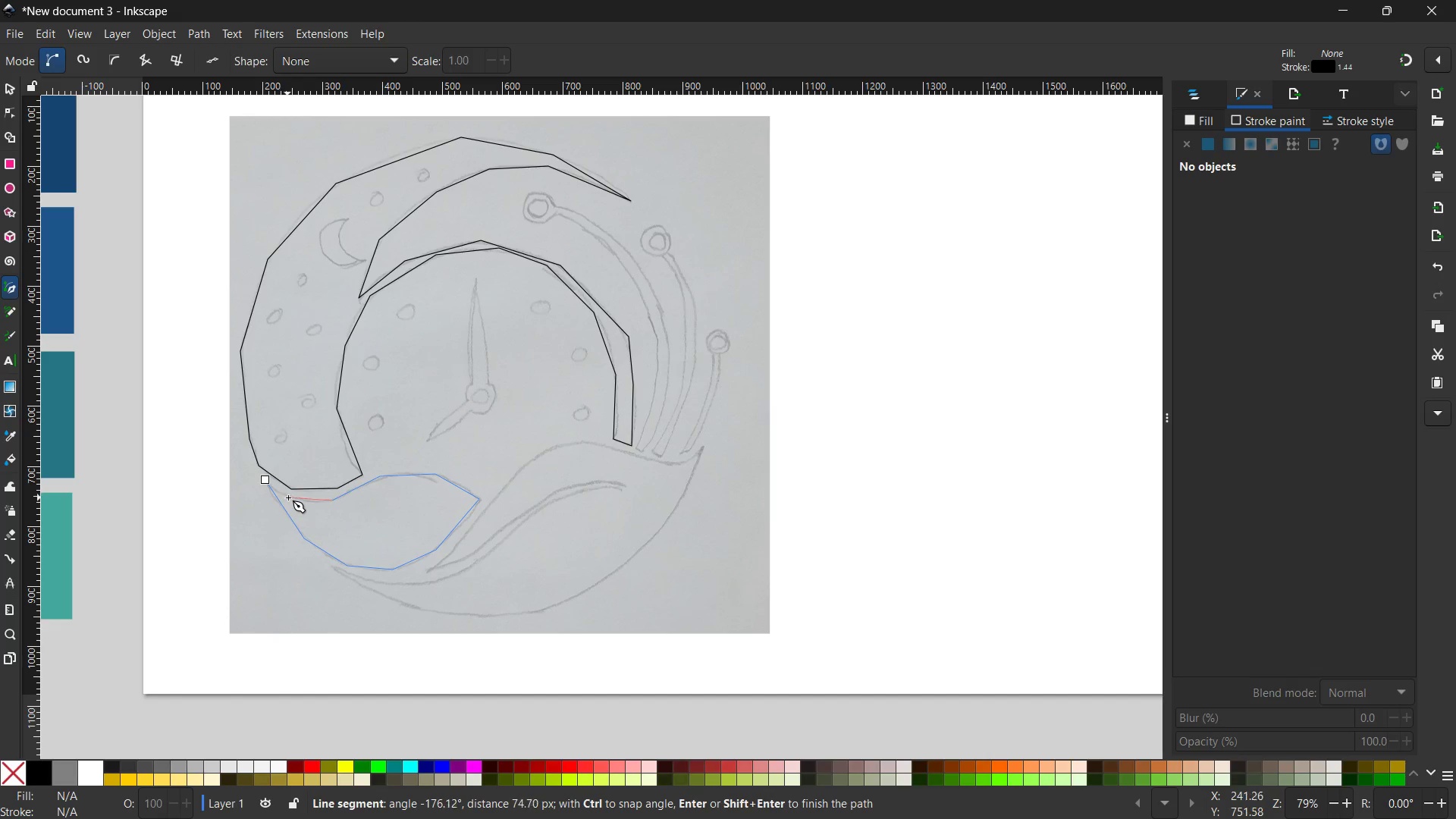 
left_click([288, 497])
 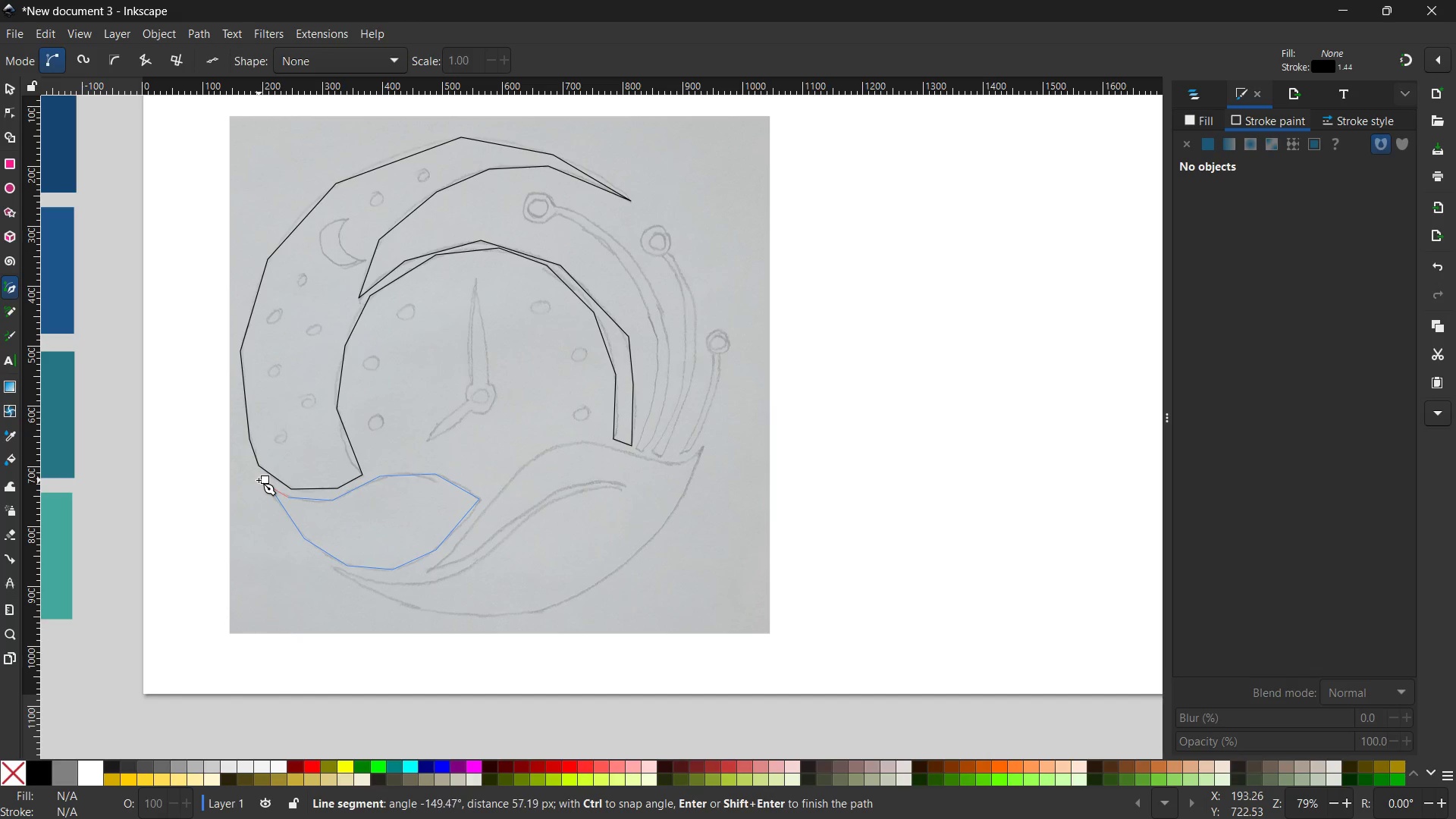 
left_click([266, 480])
 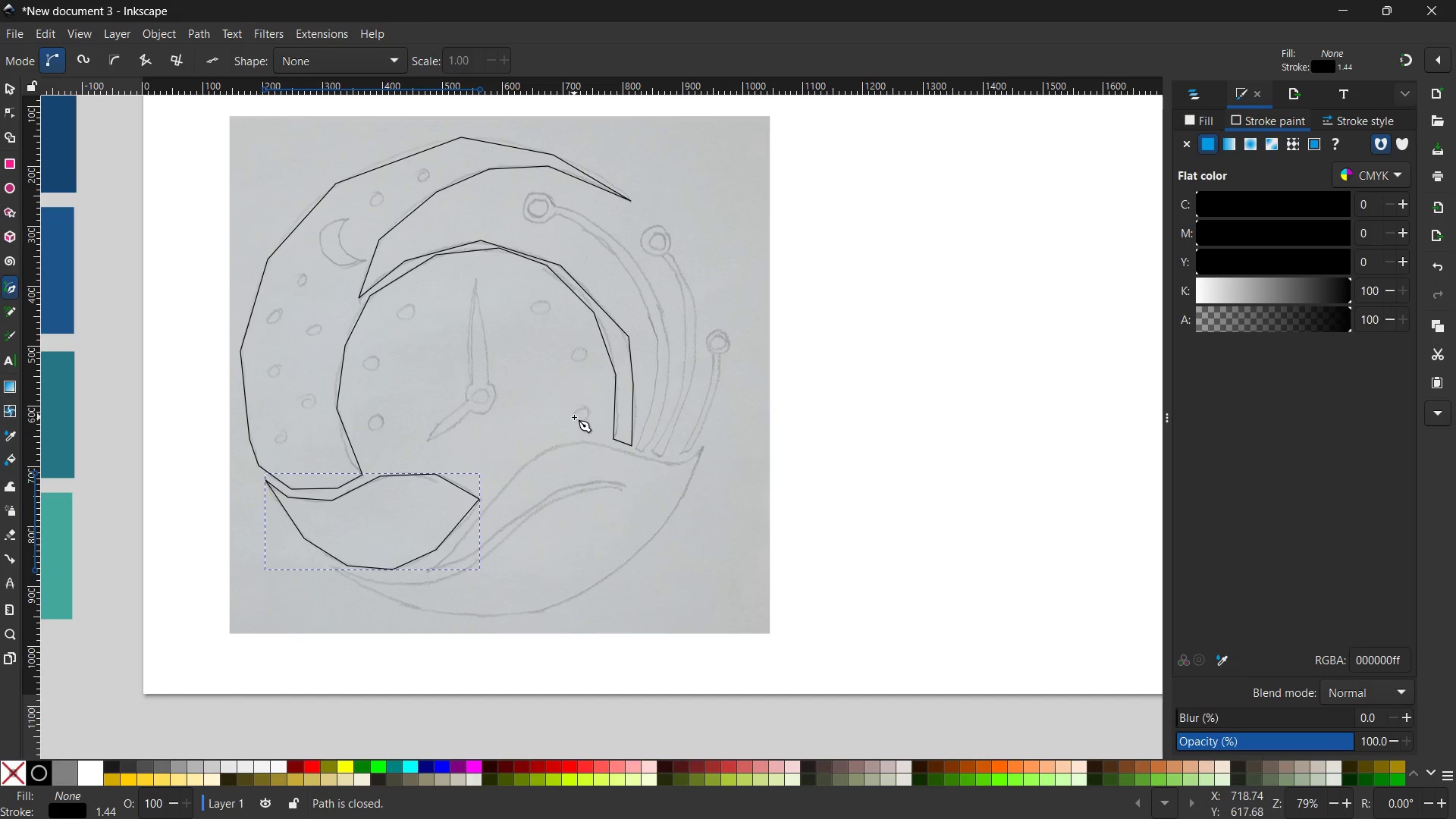 
scroll: coordinate [572, 428], scroll_direction: down, amount: 1.0
 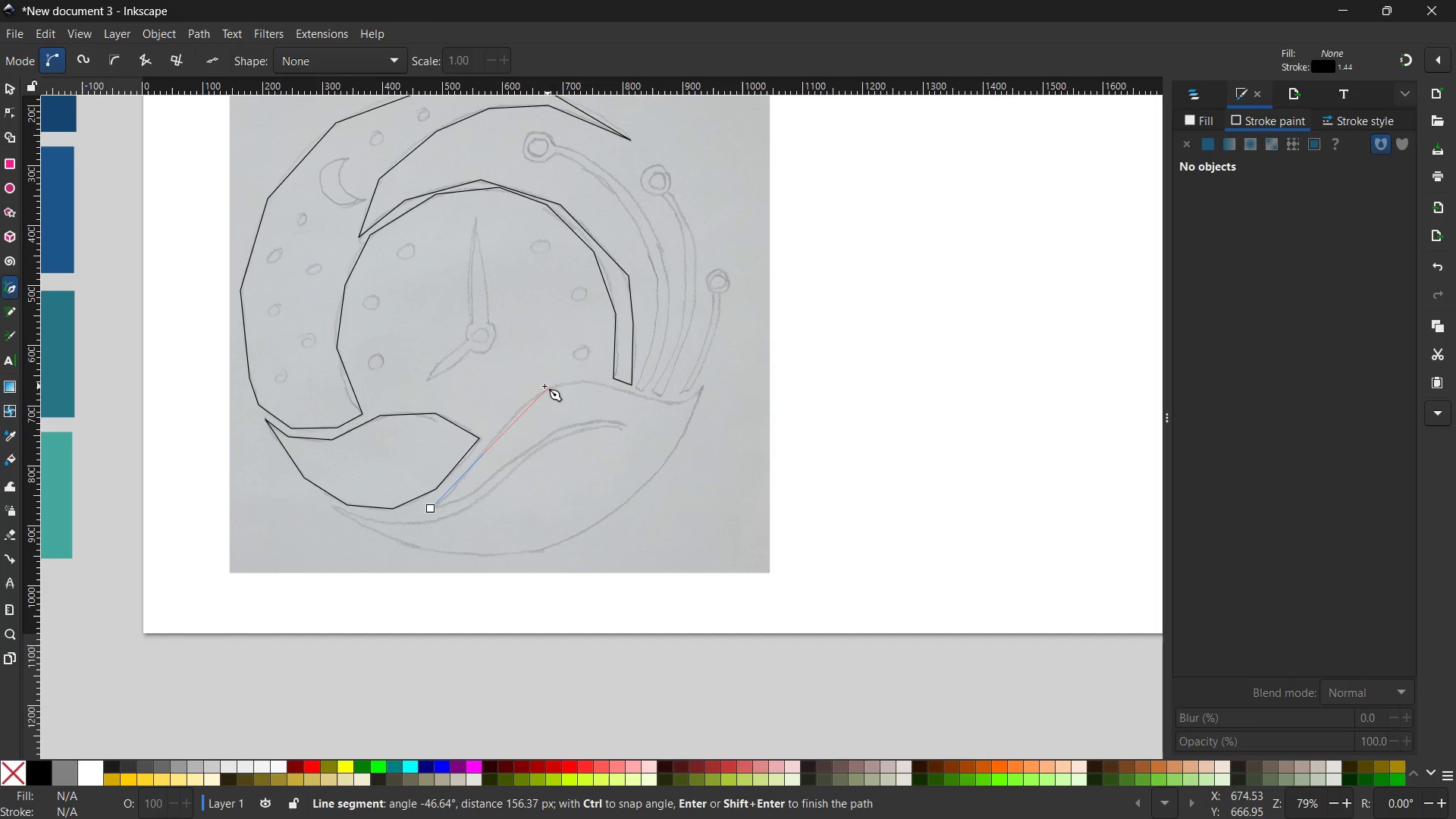 
left_click([529, 398])
 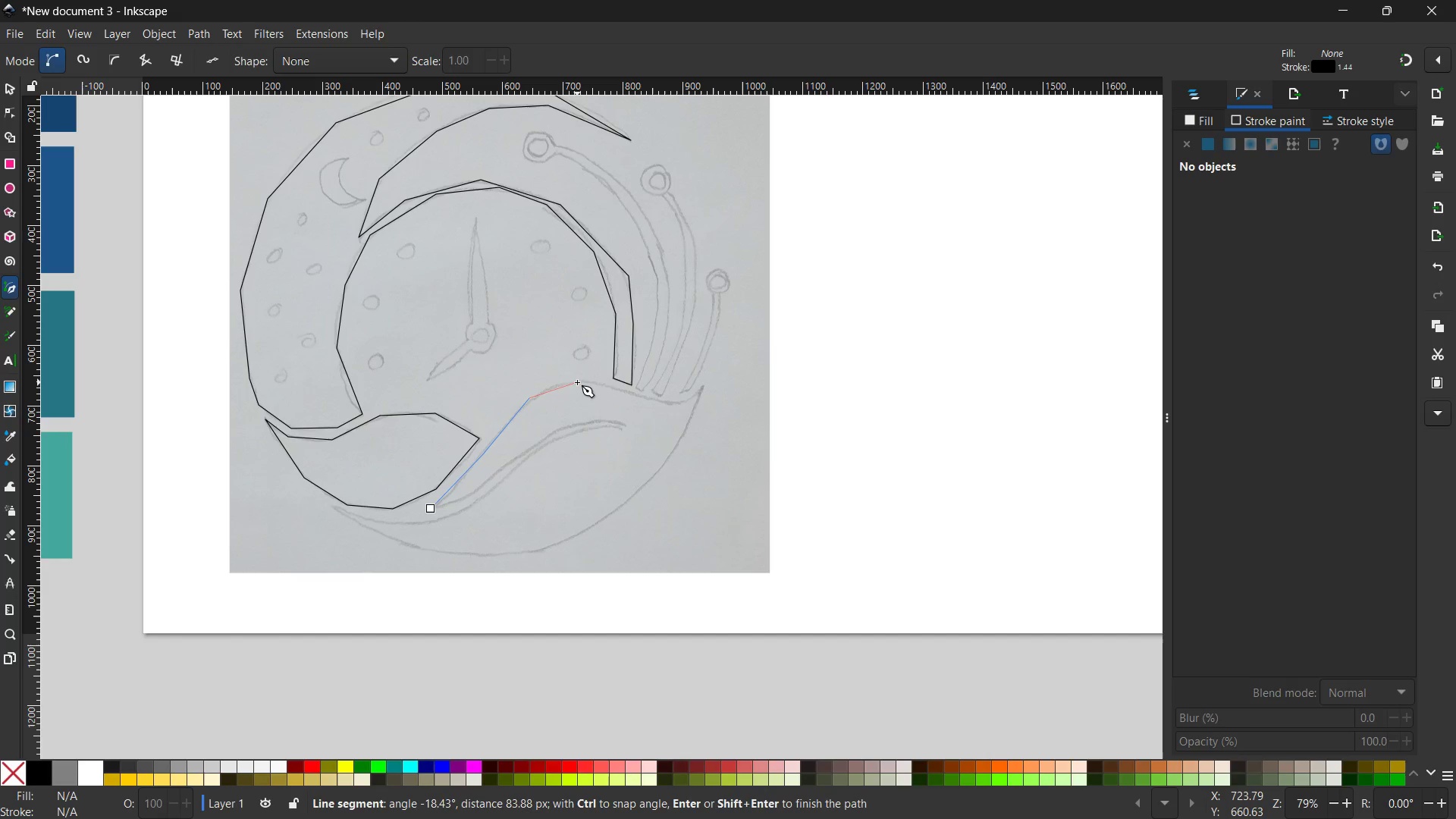 
left_click([577, 382])
 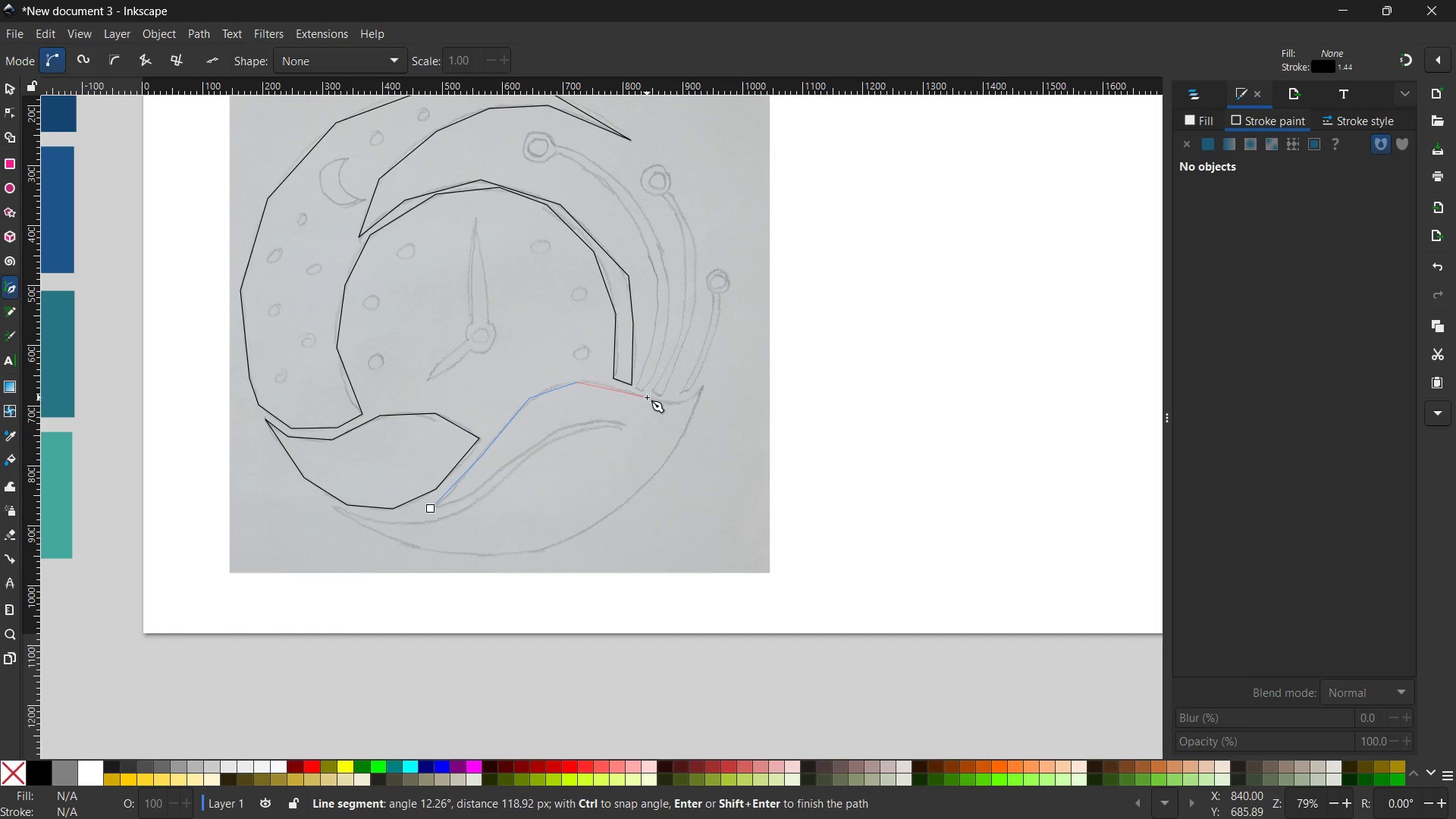 
left_click([647, 397])
 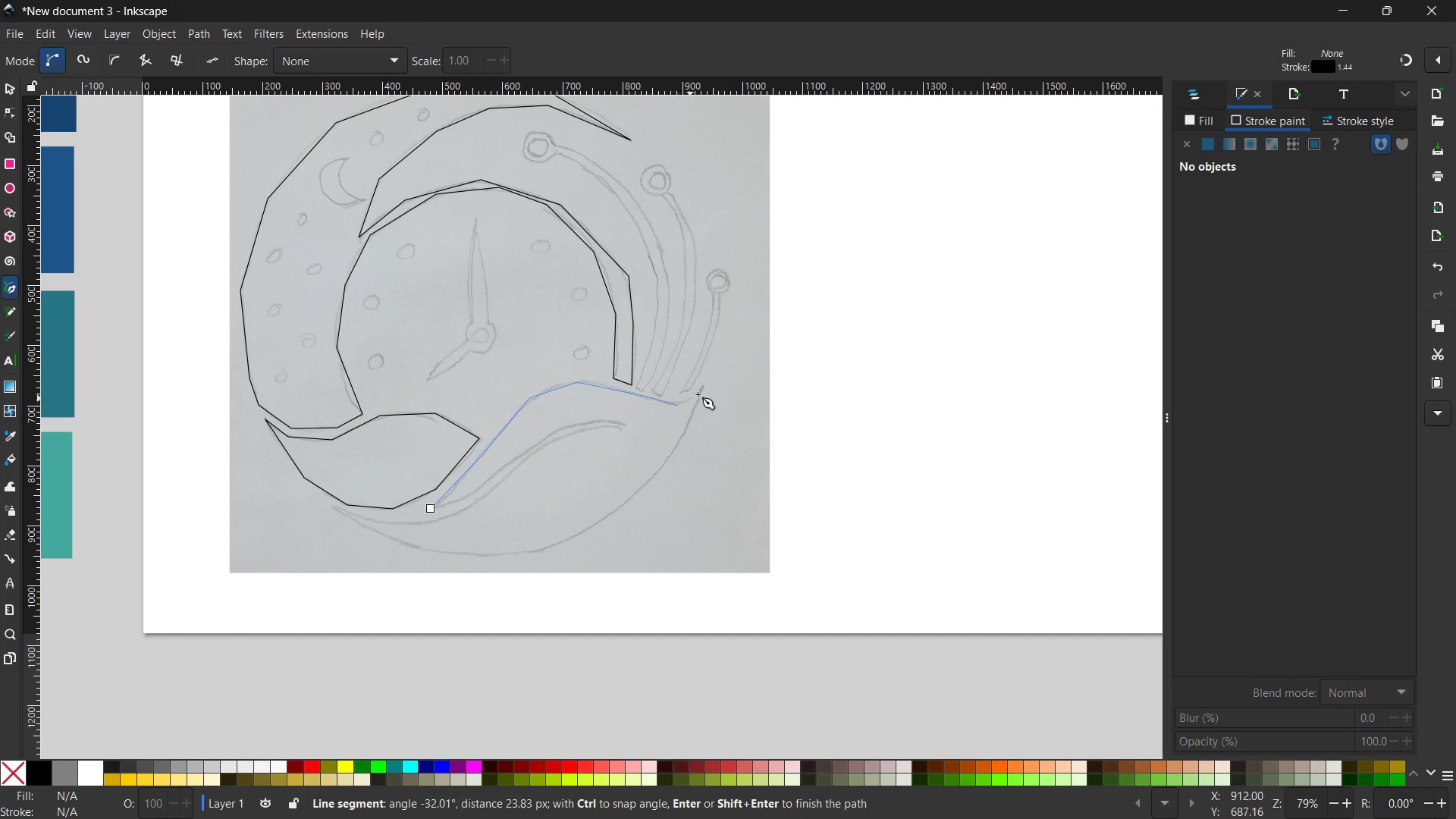 
left_click([701, 389])
 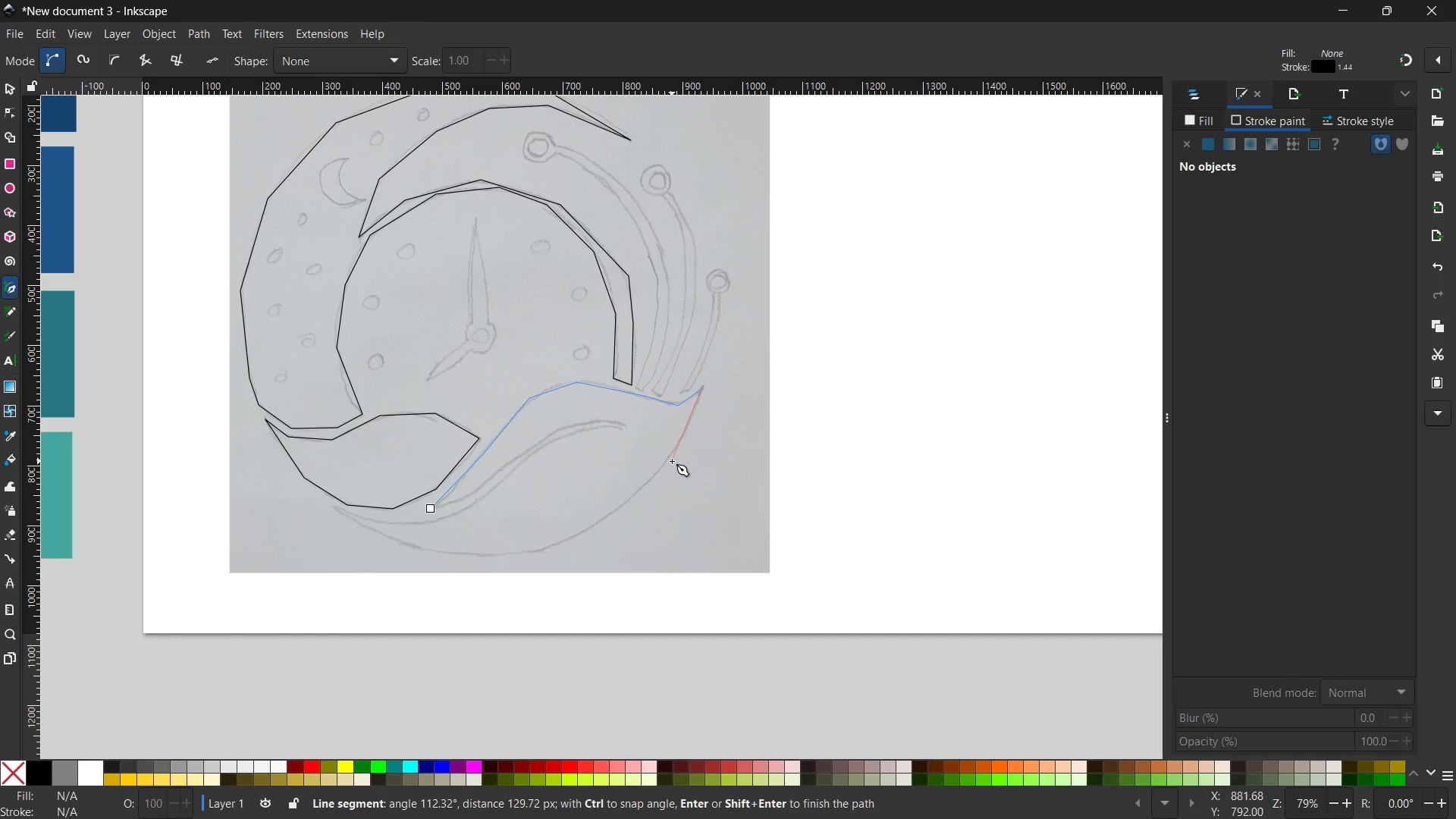 
left_click([667, 462])
 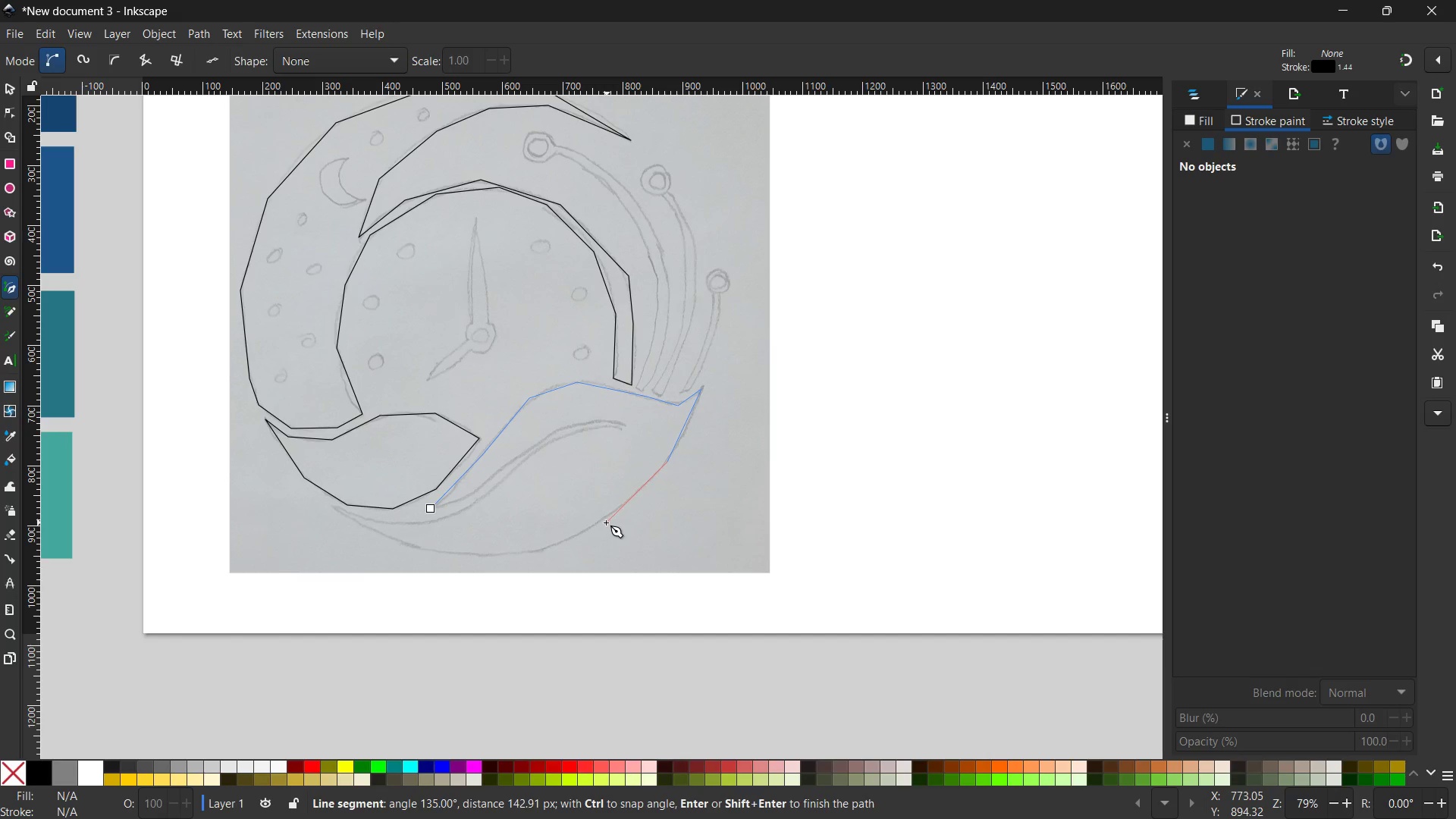 
left_click([600, 522])
 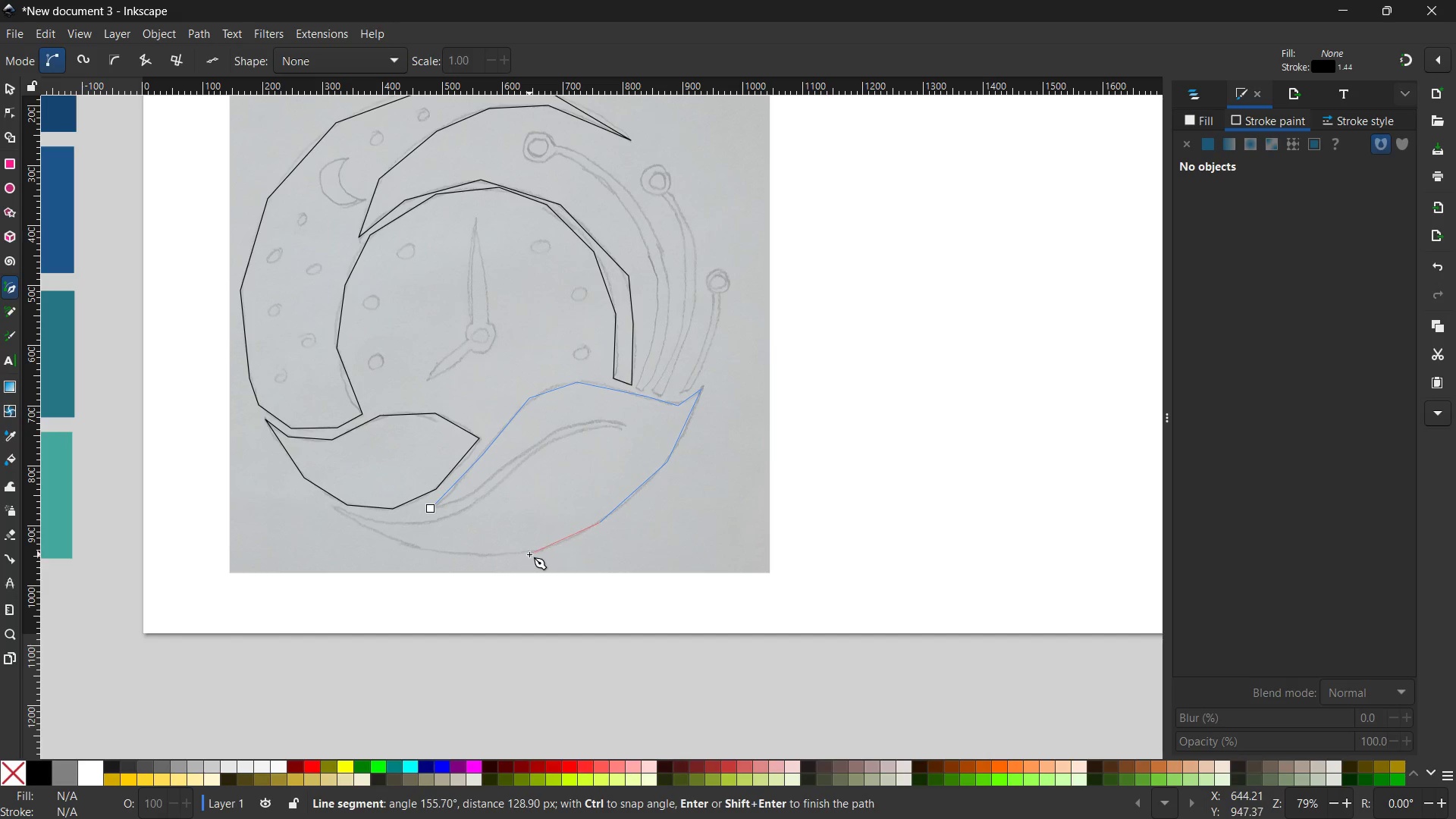 
left_click([529, 552])
 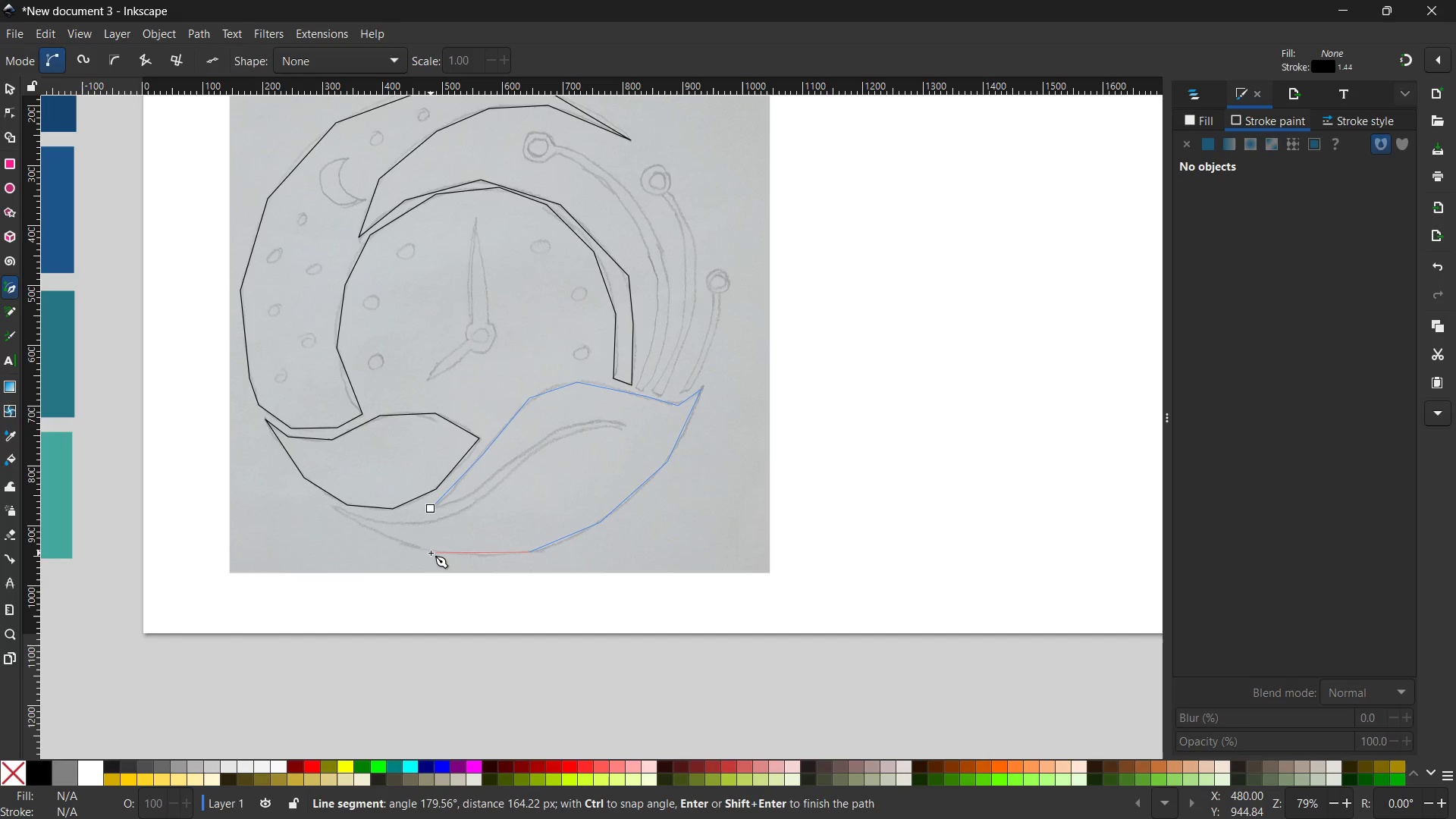 
left_click([431, 553])
 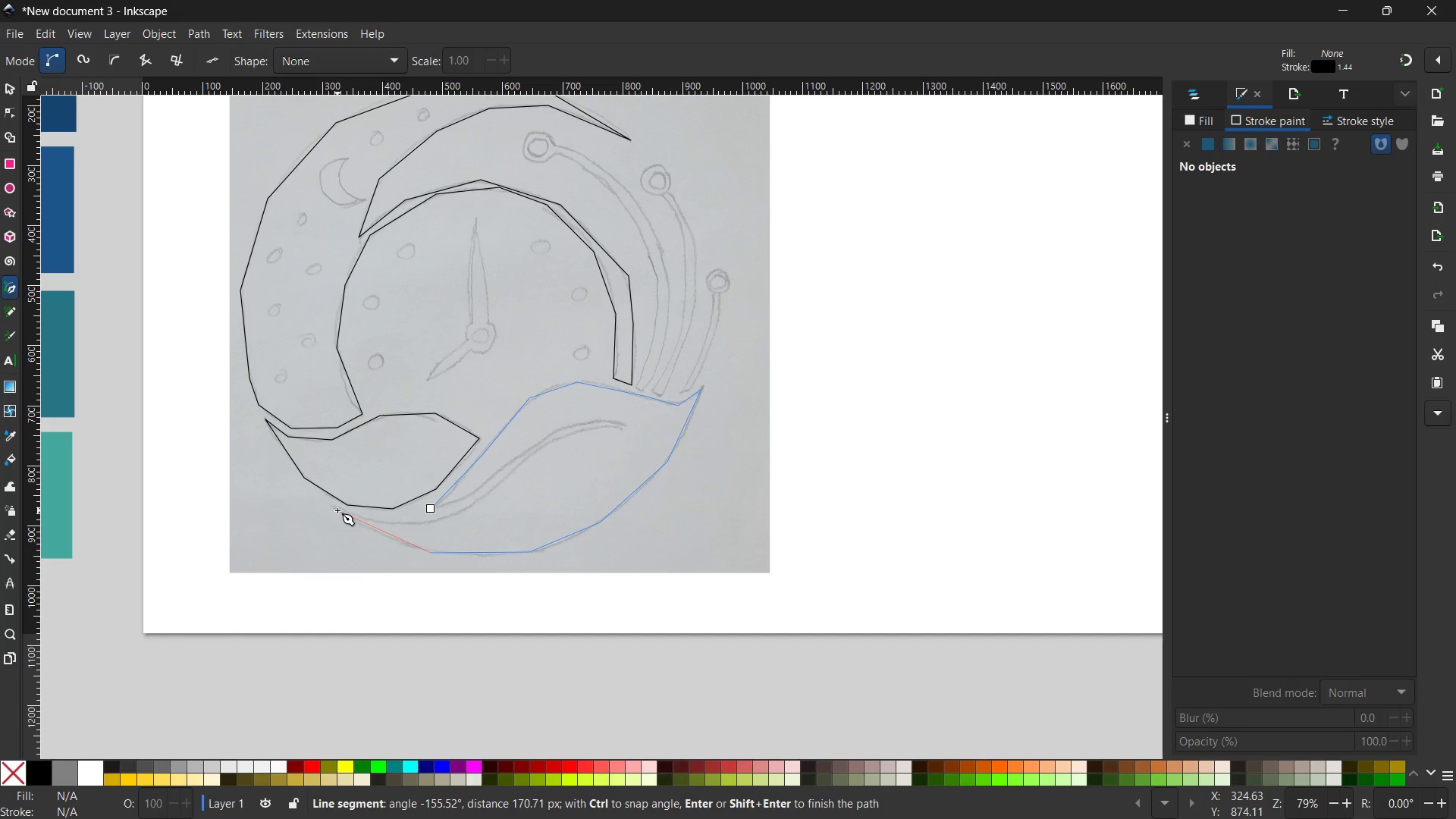 
left_click([335, 509])
 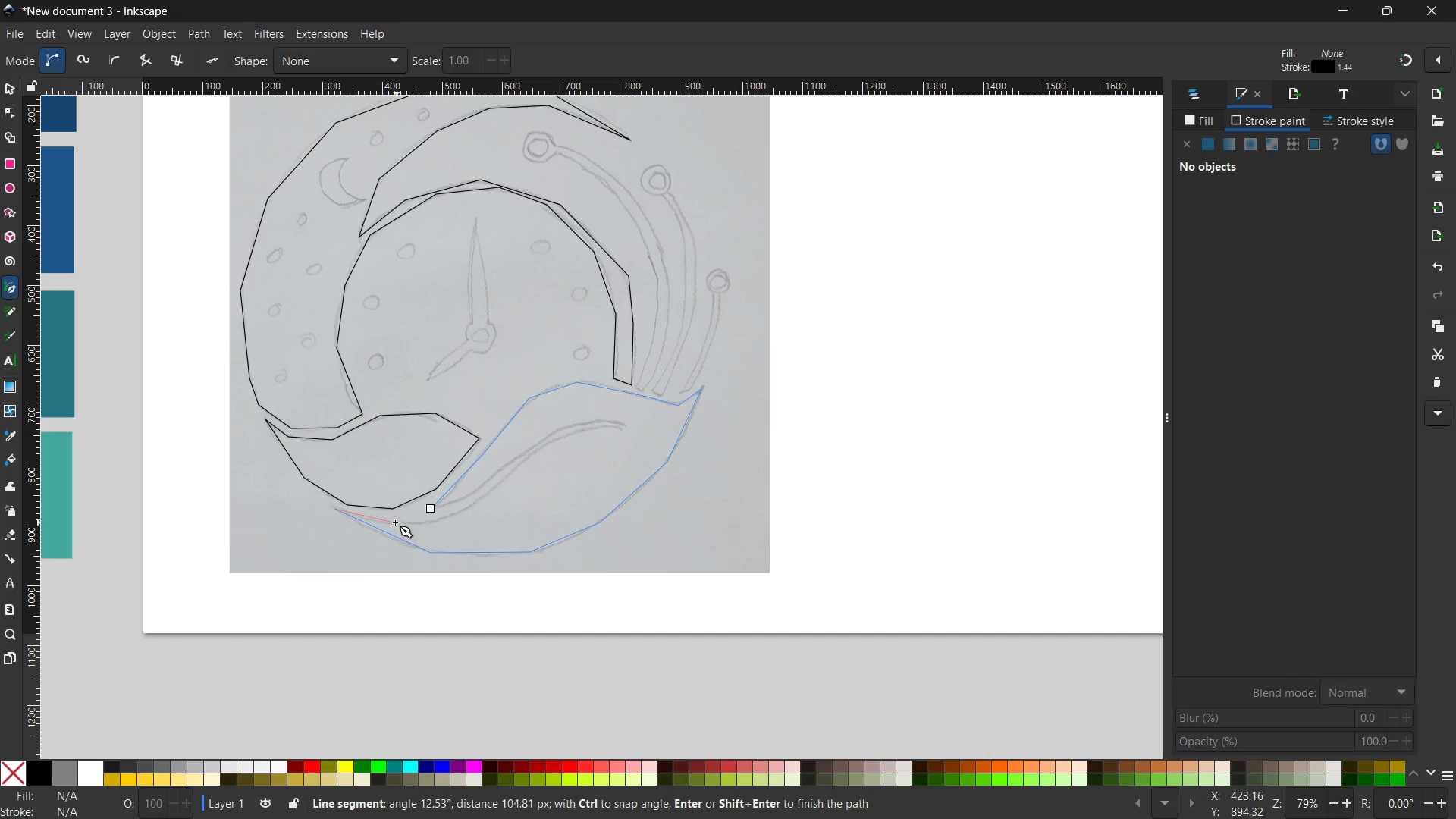 
left_click([385, 522])
 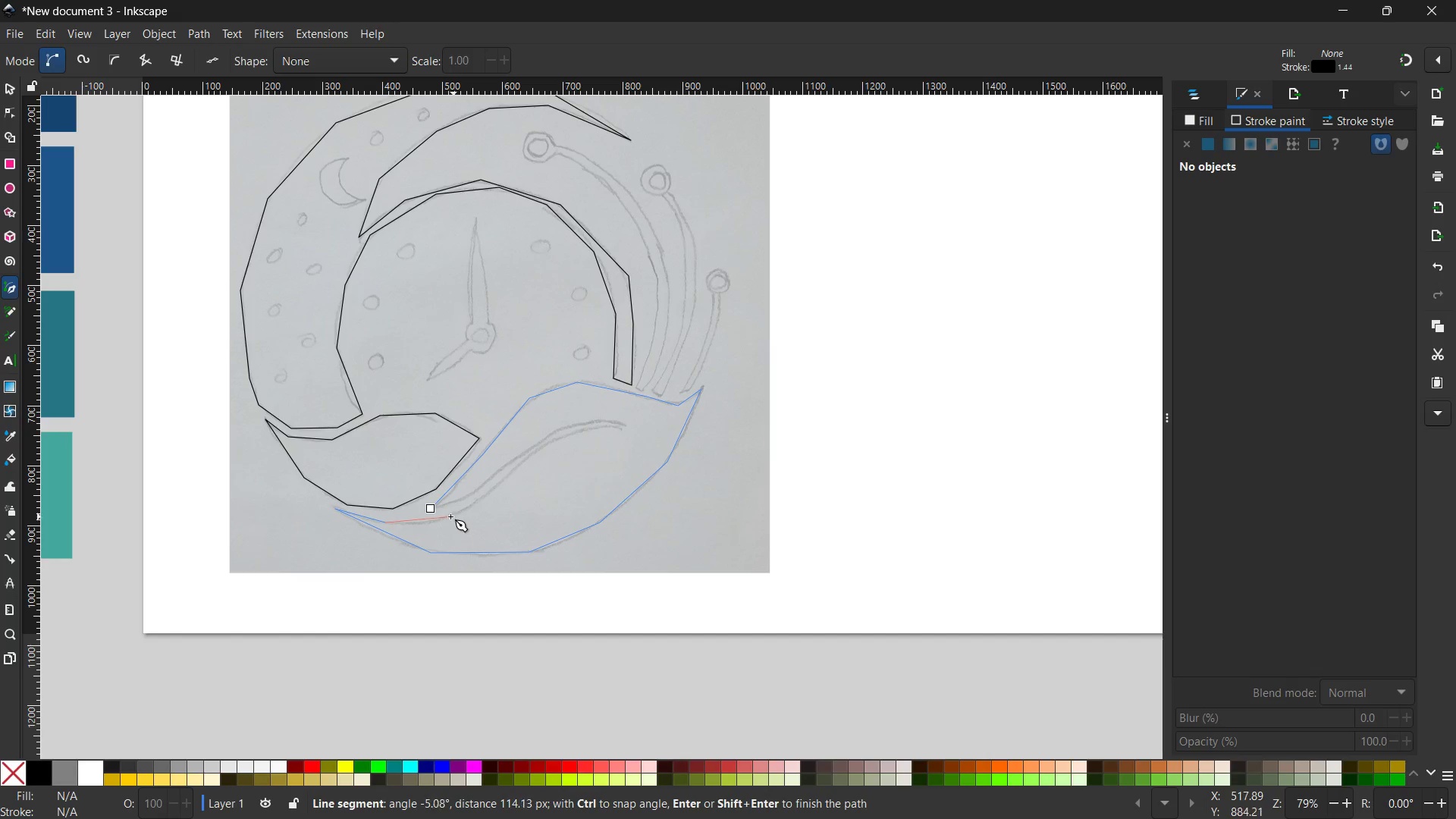 
left_click([442, 519])
 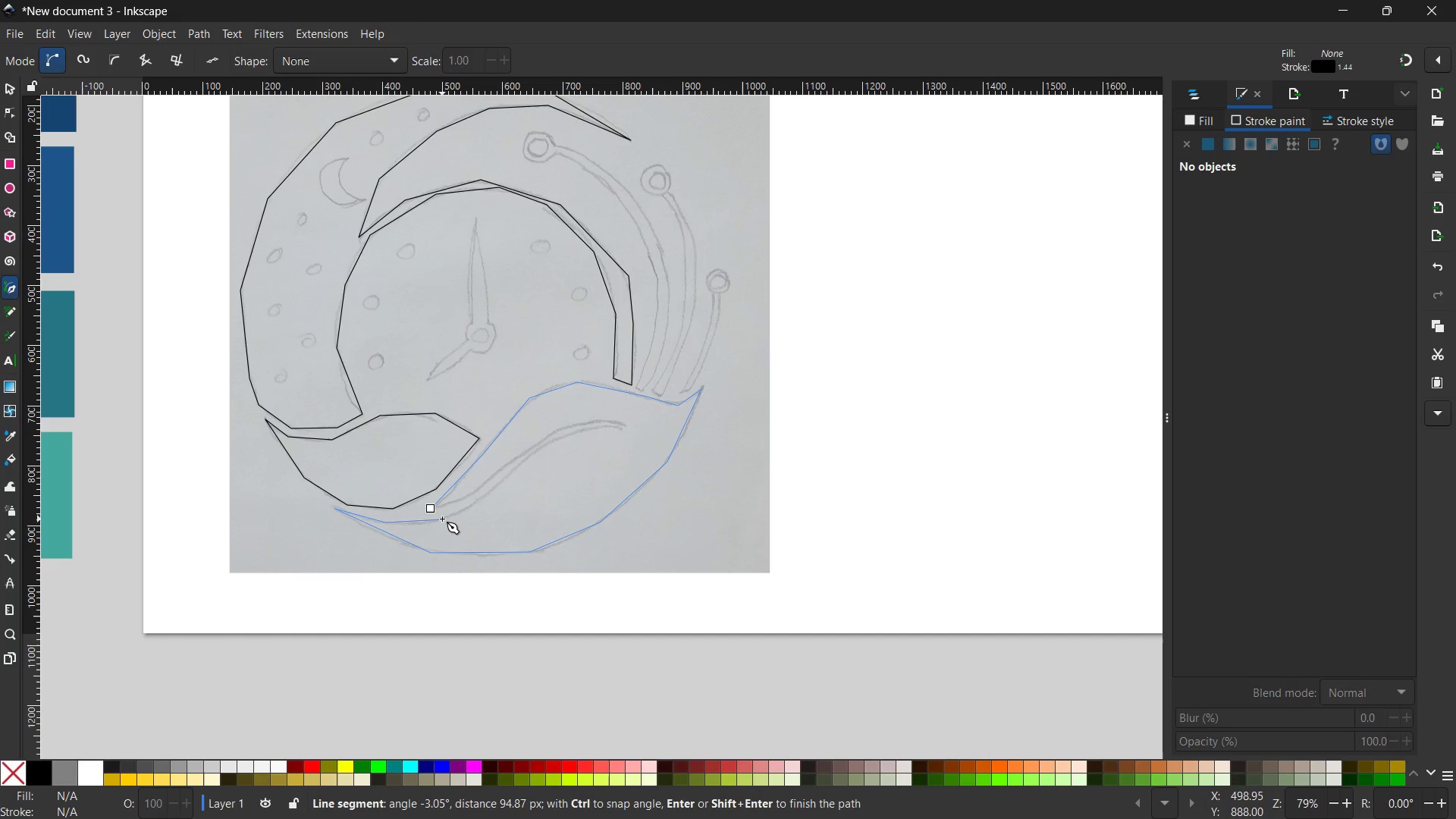 
wait(18.09)
 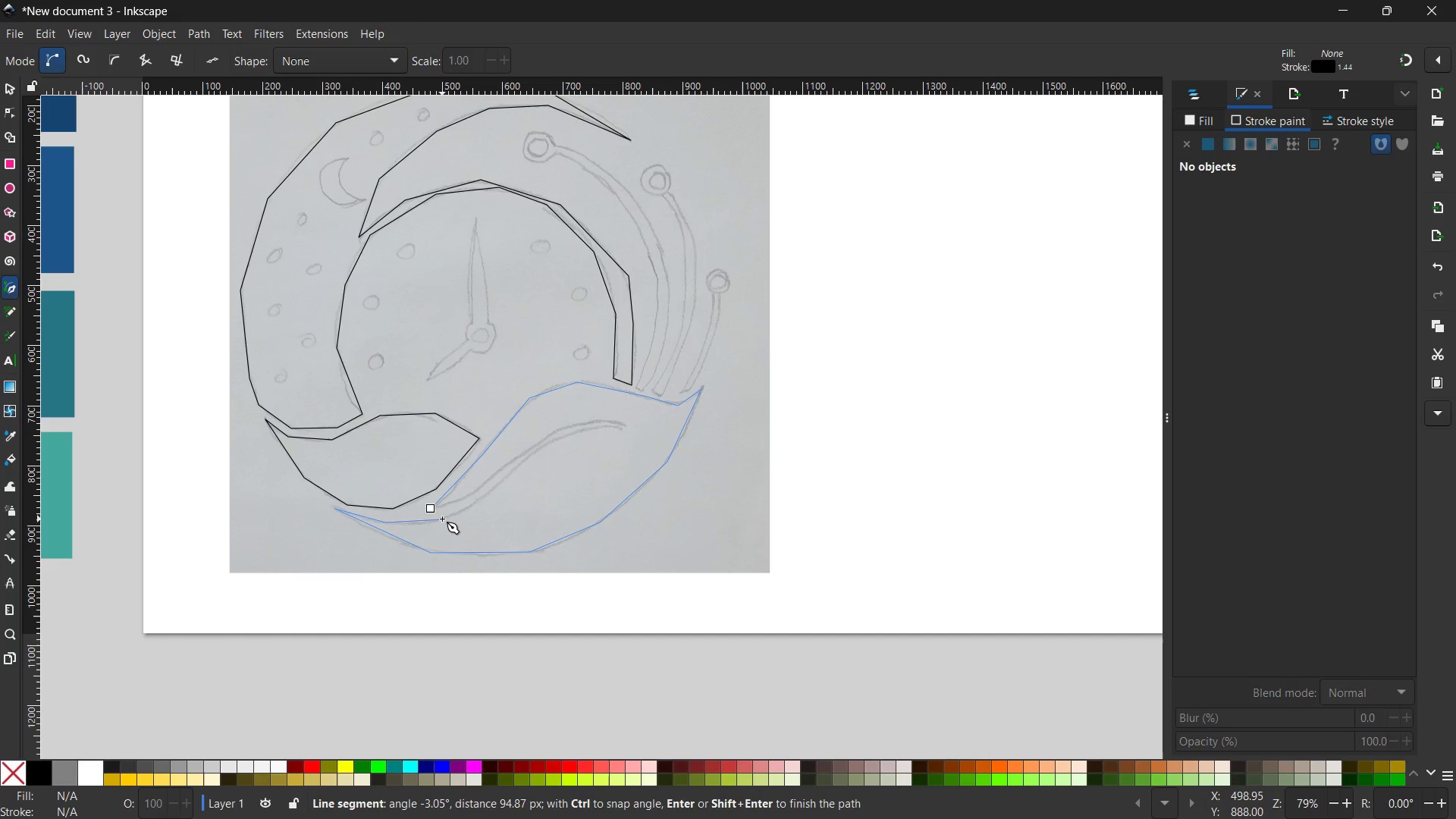 
left_click([483, 500])
 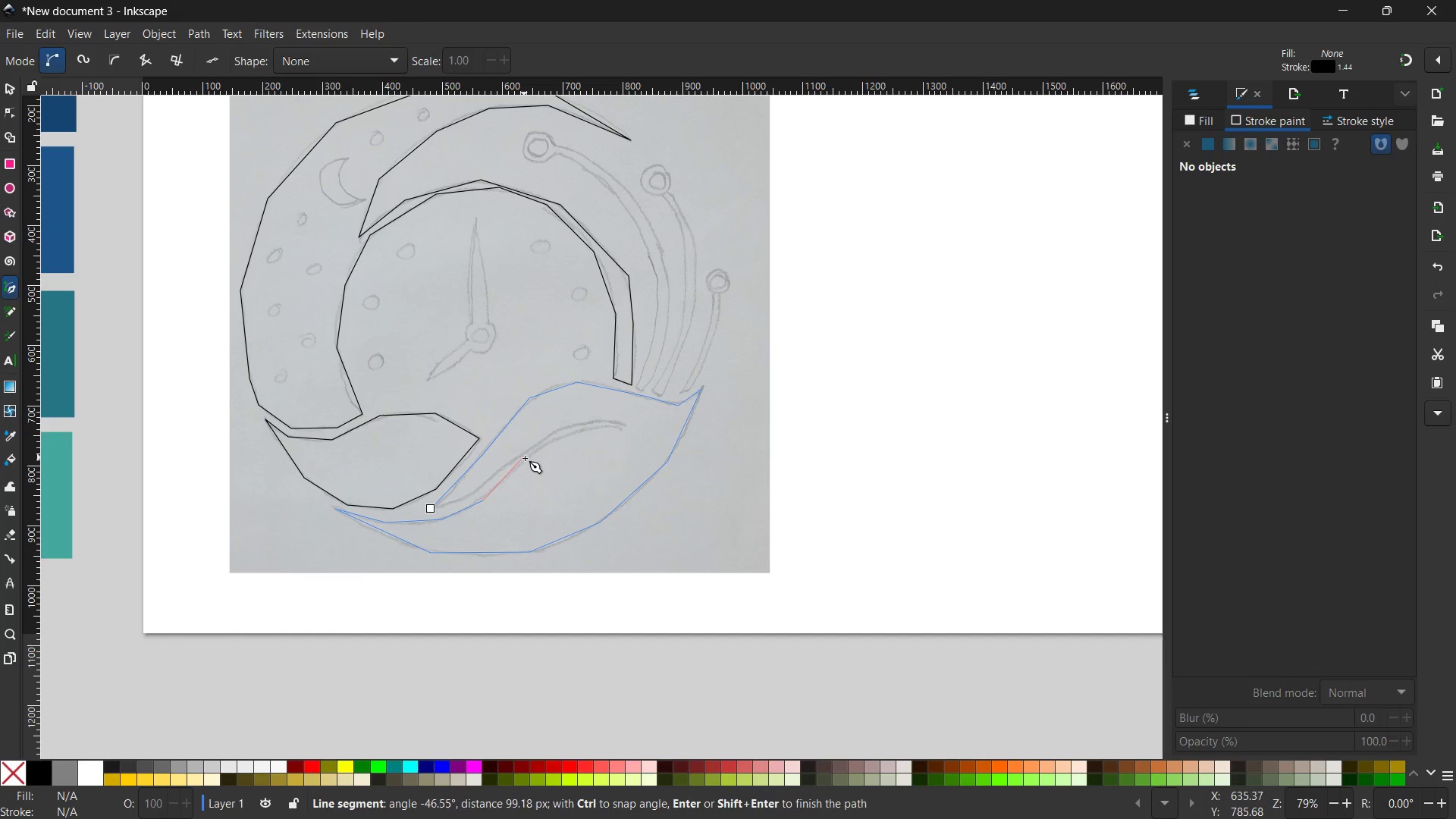 
left_click([526, 459])
 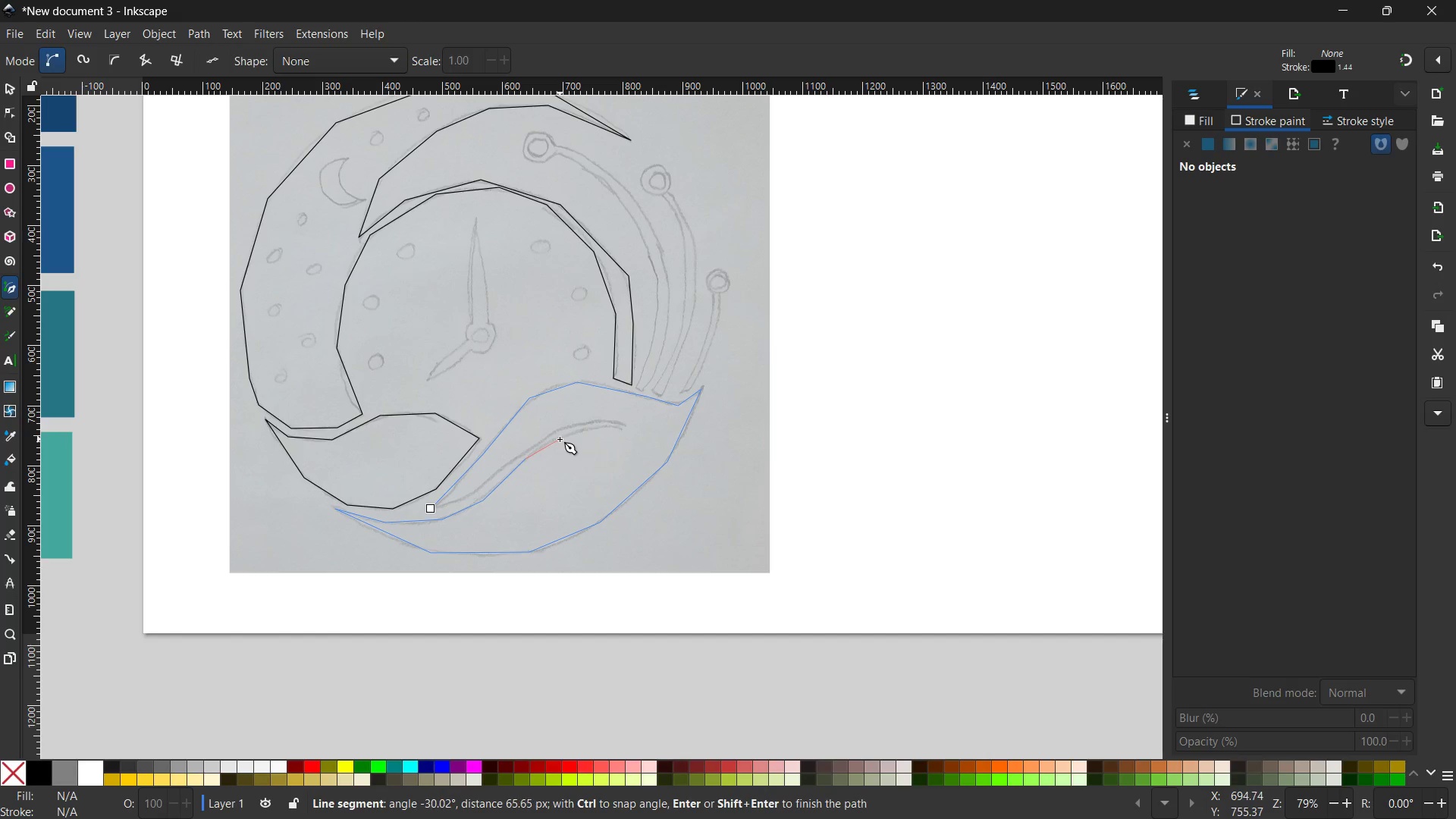 
left_click([560, 439])
 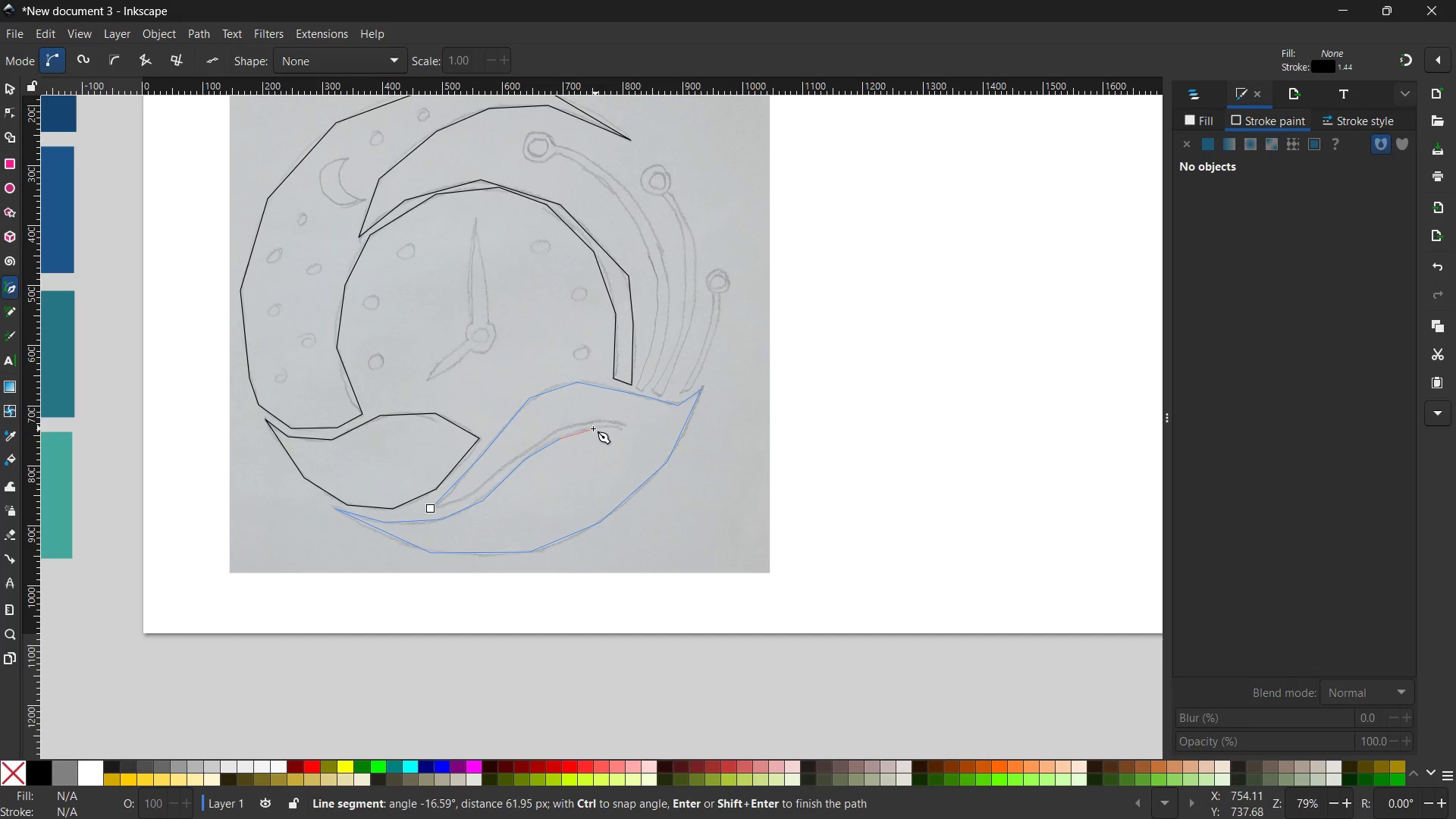 
left_click([593, 428])
 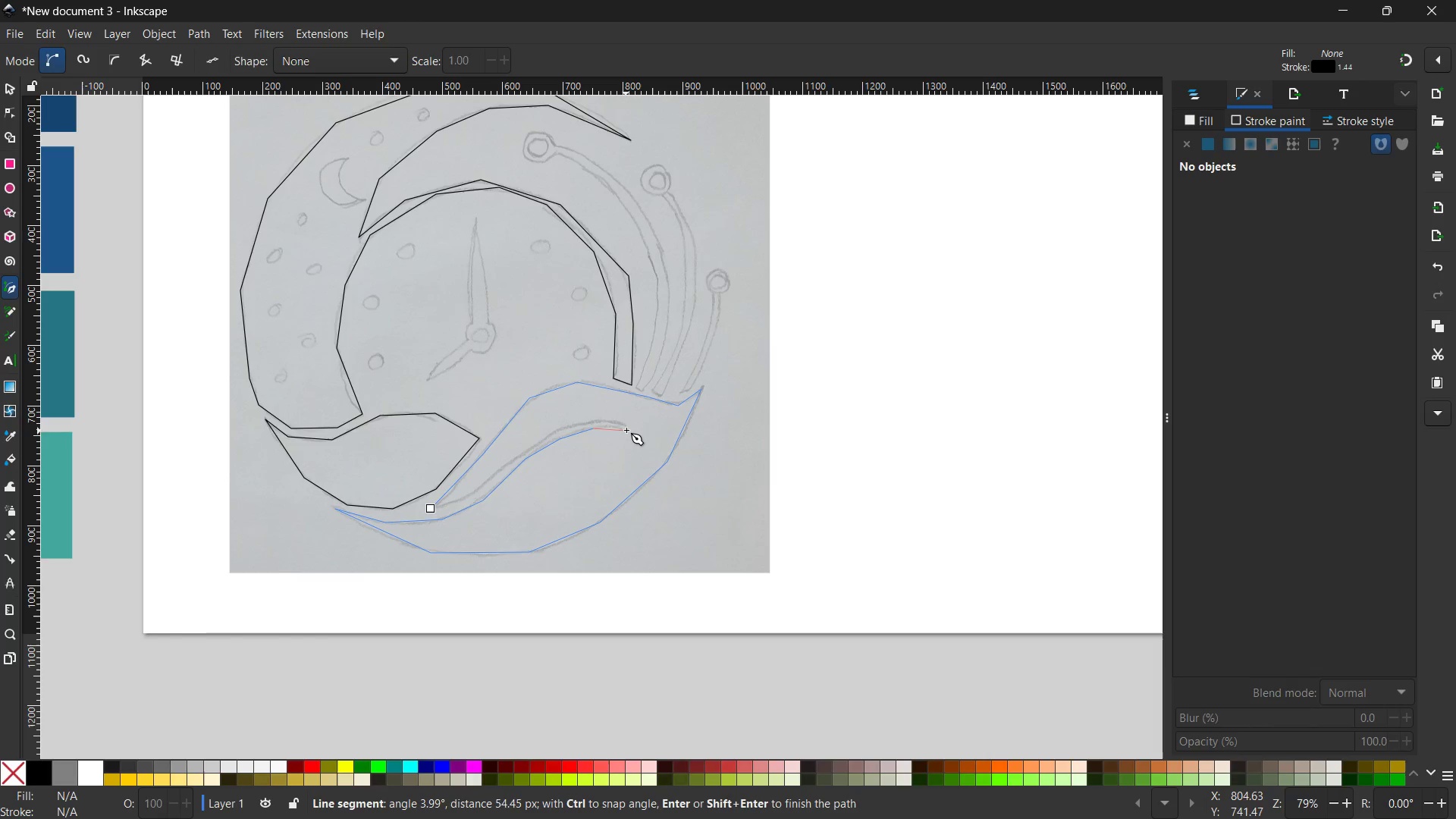 
left_click([626, 429])
 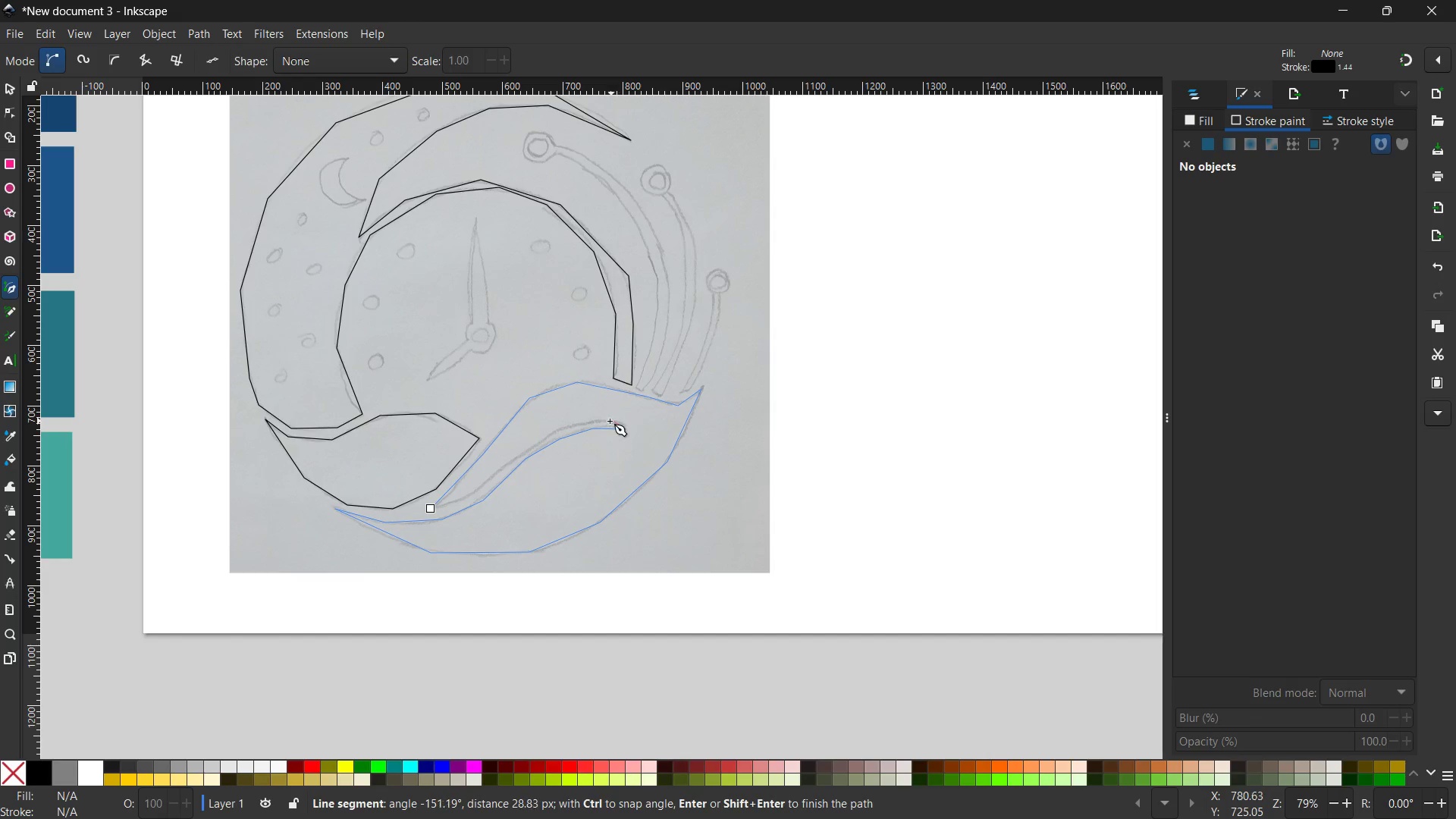 
left_click([607, 420])
 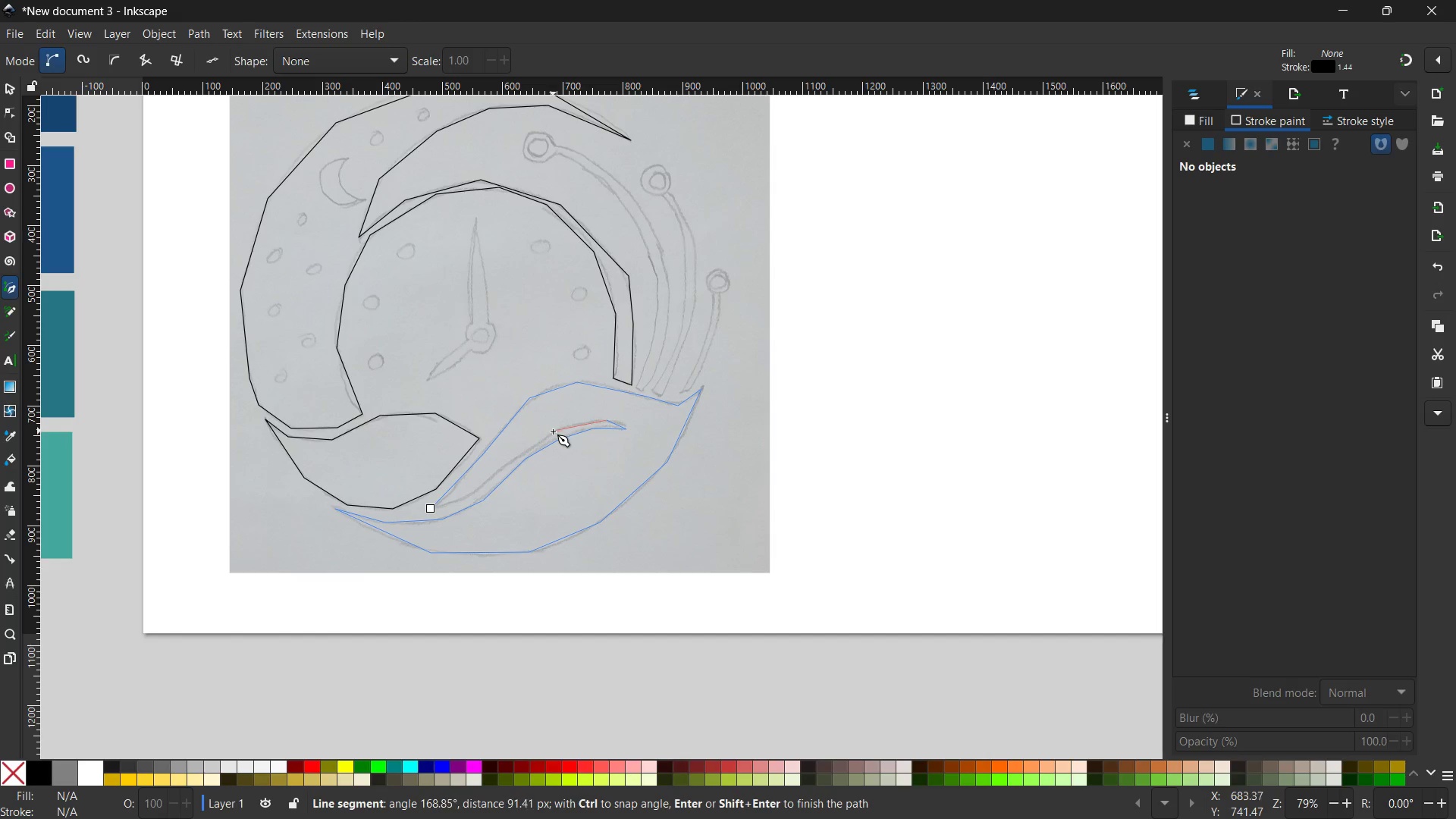 
left_click([553, 431])
 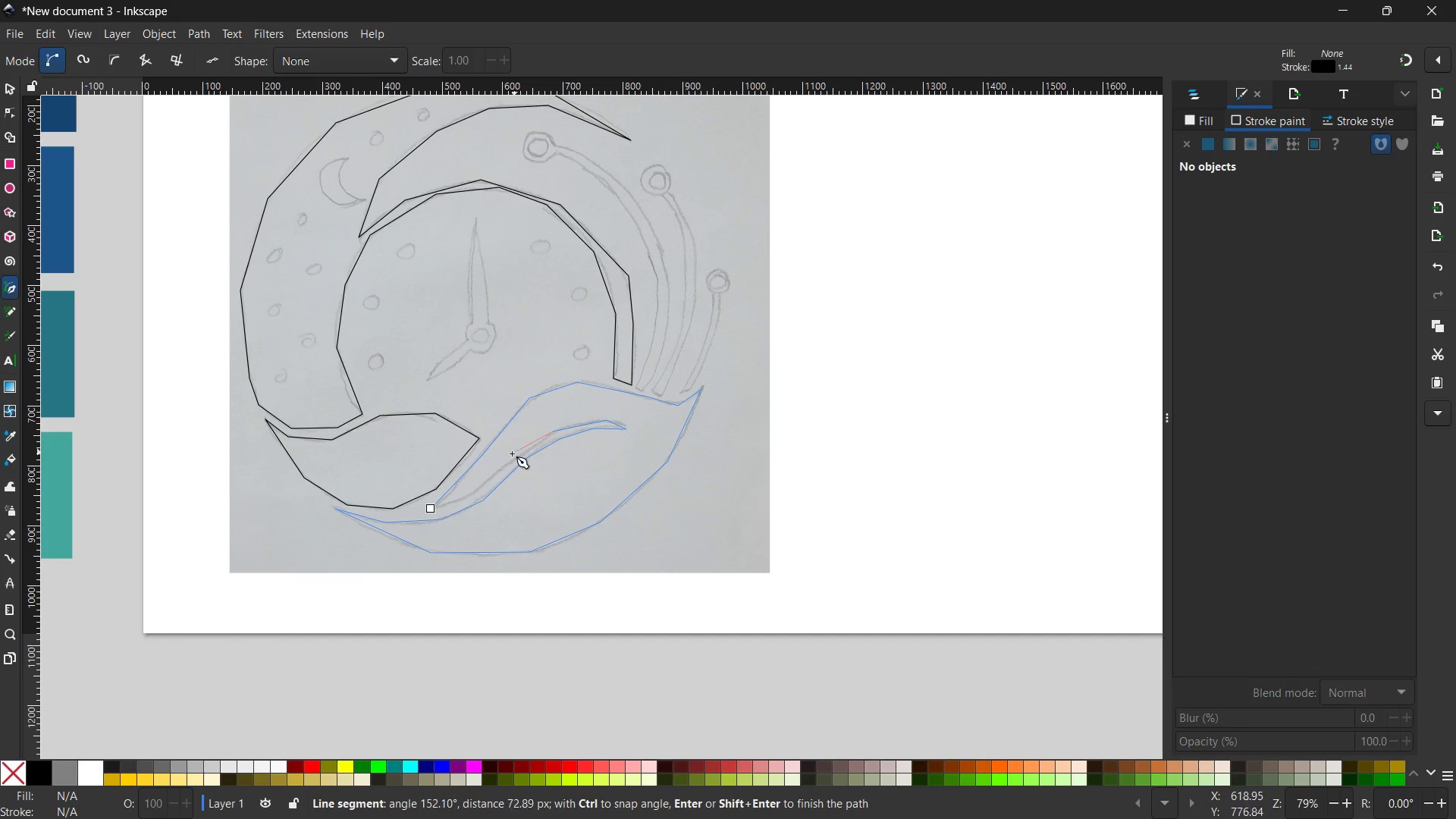 
left_click([505, 465])
 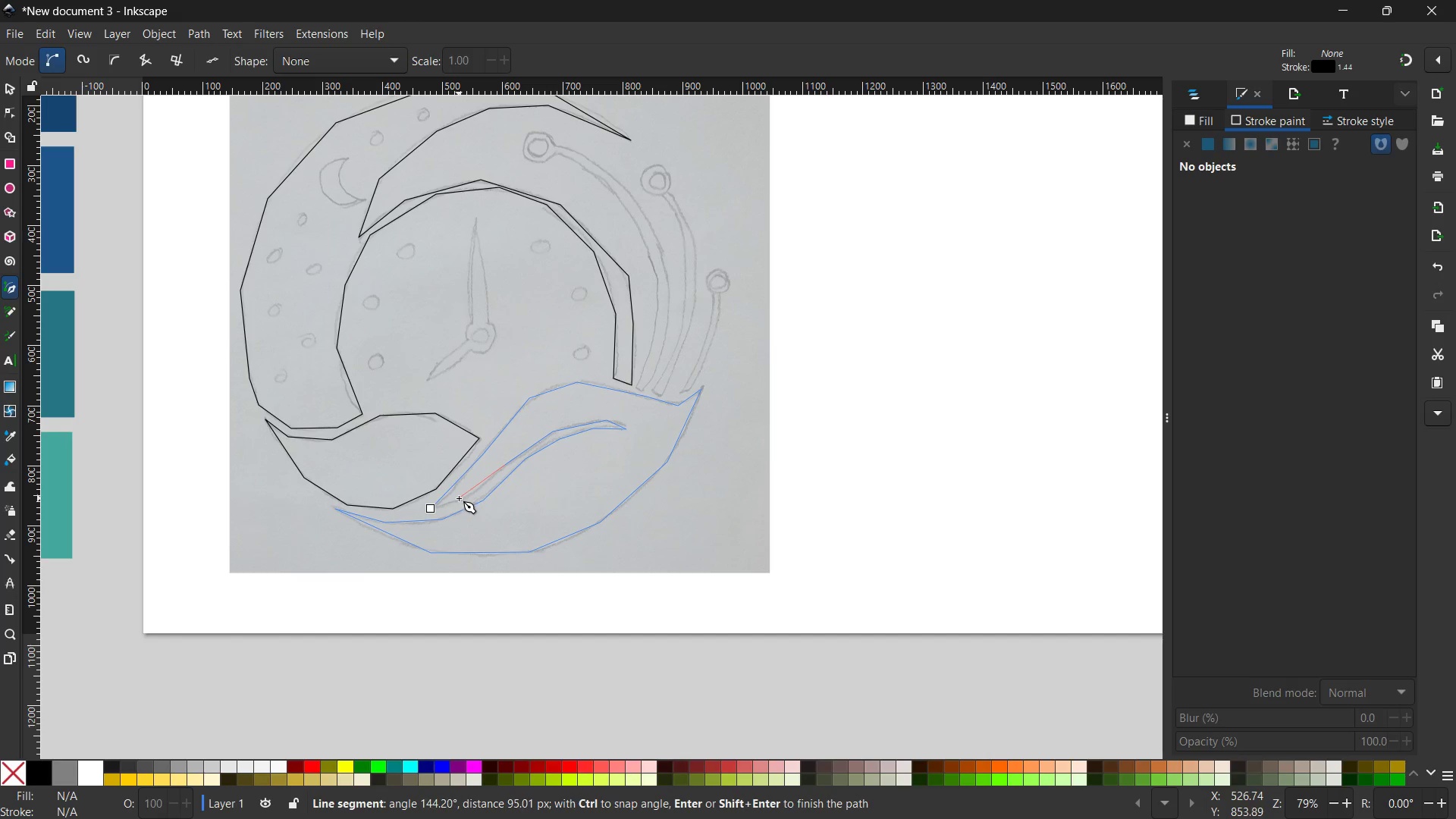 
left_click([459, 498])
 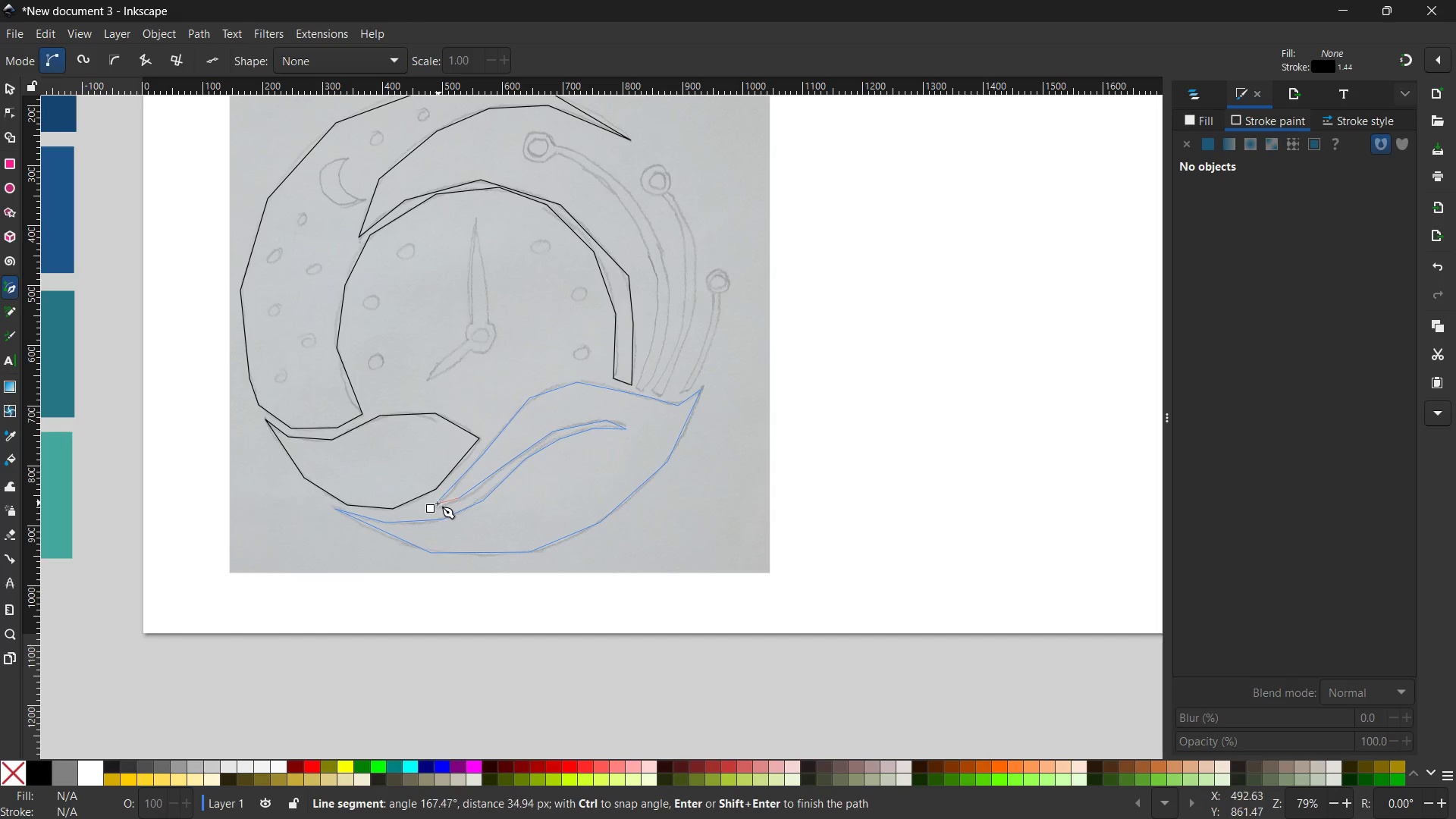 
left_click([431, 510])
 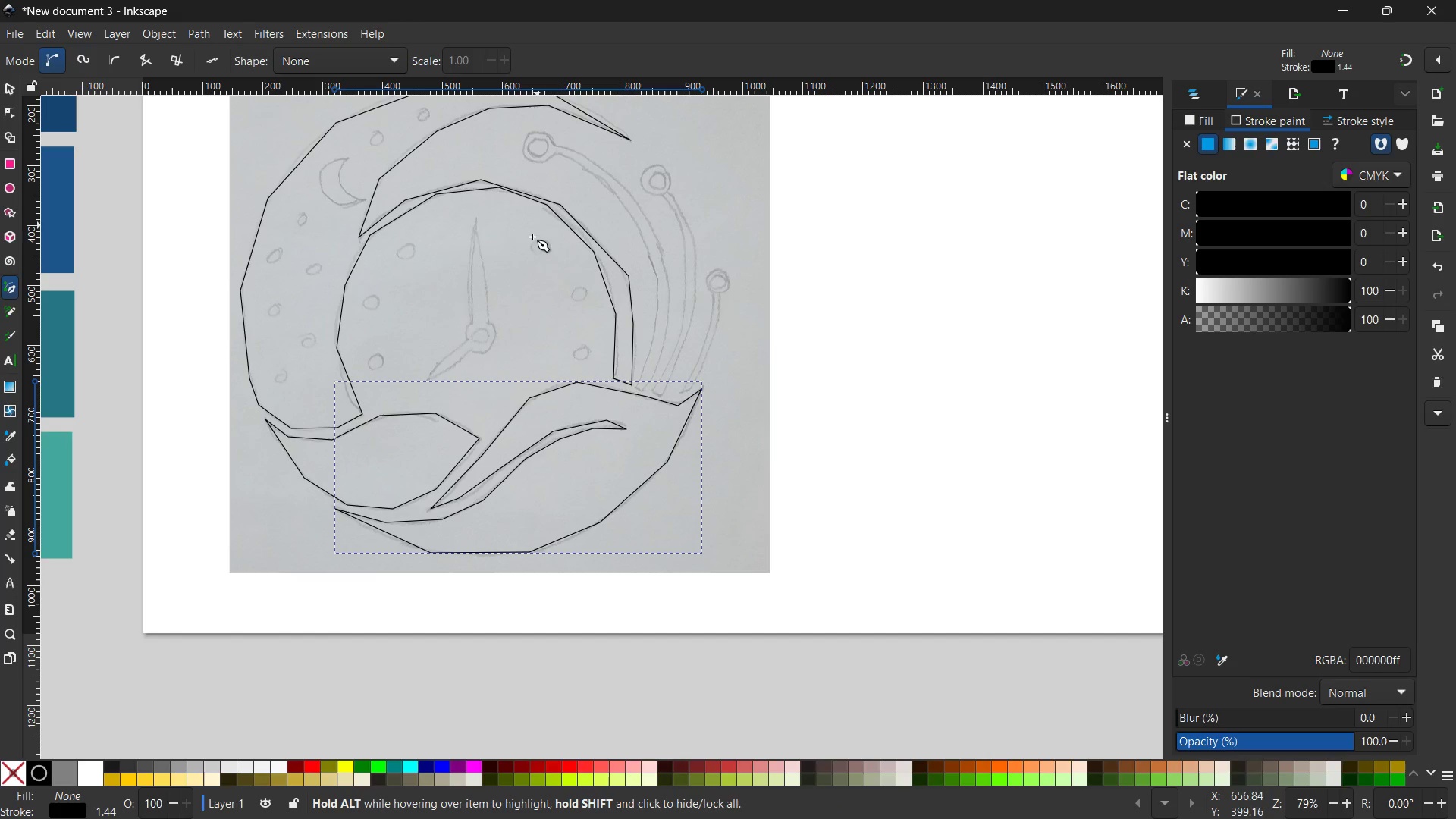 
scroll: coordinate [504, 285], scroll_direction: up, amount: 2.0
 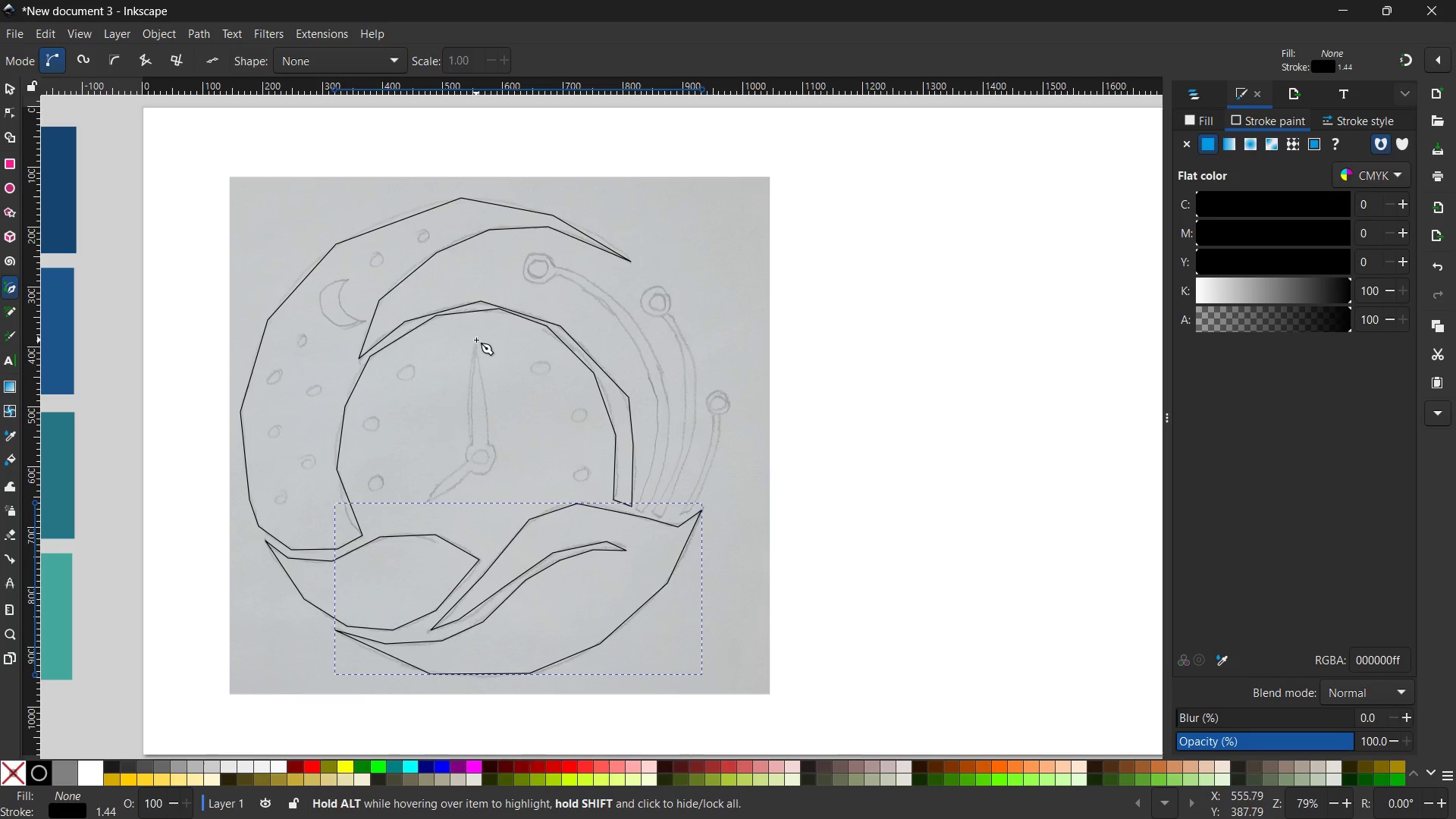 
left_click([476, 340])
 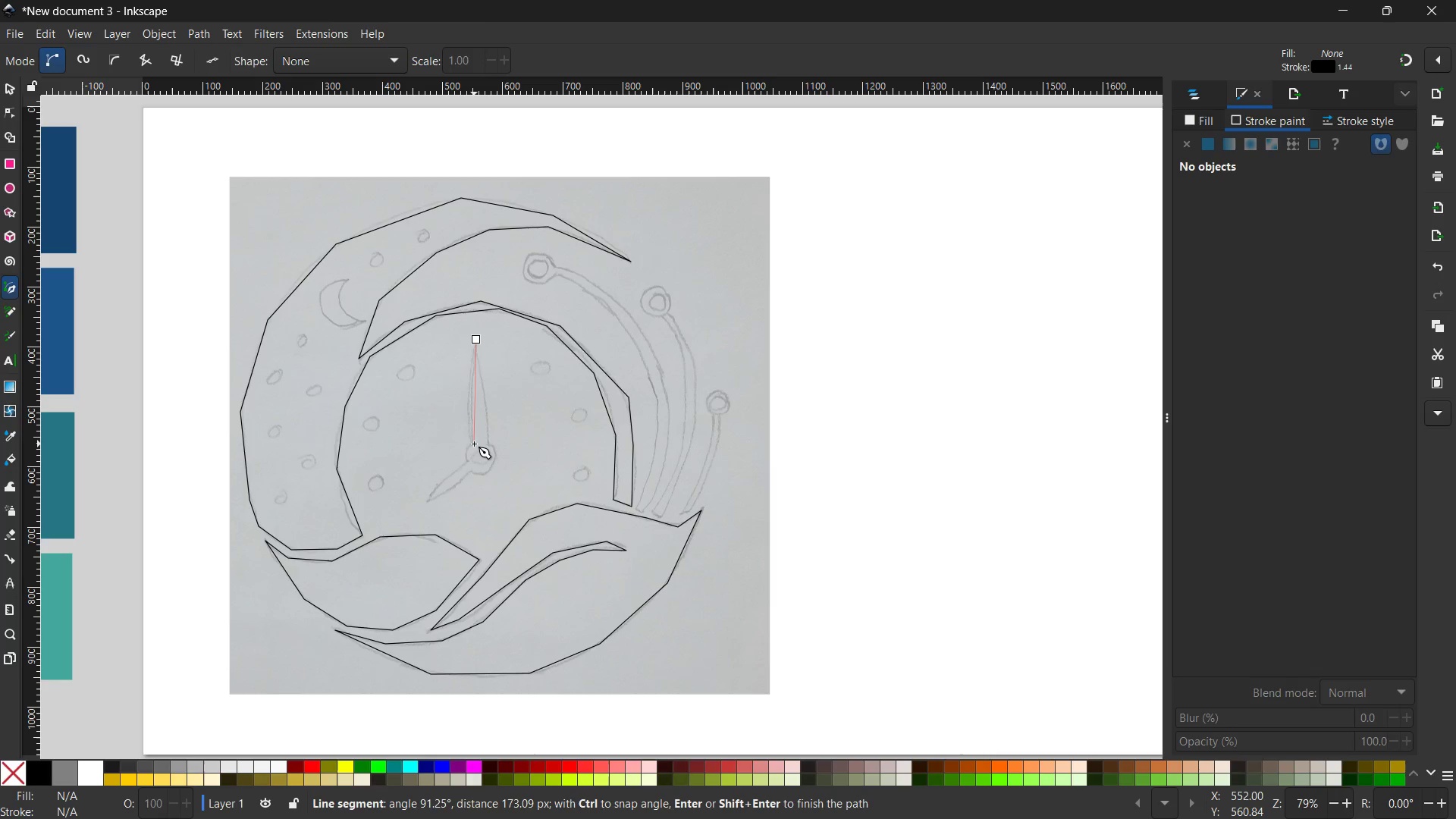 
left_click([473, 444])
 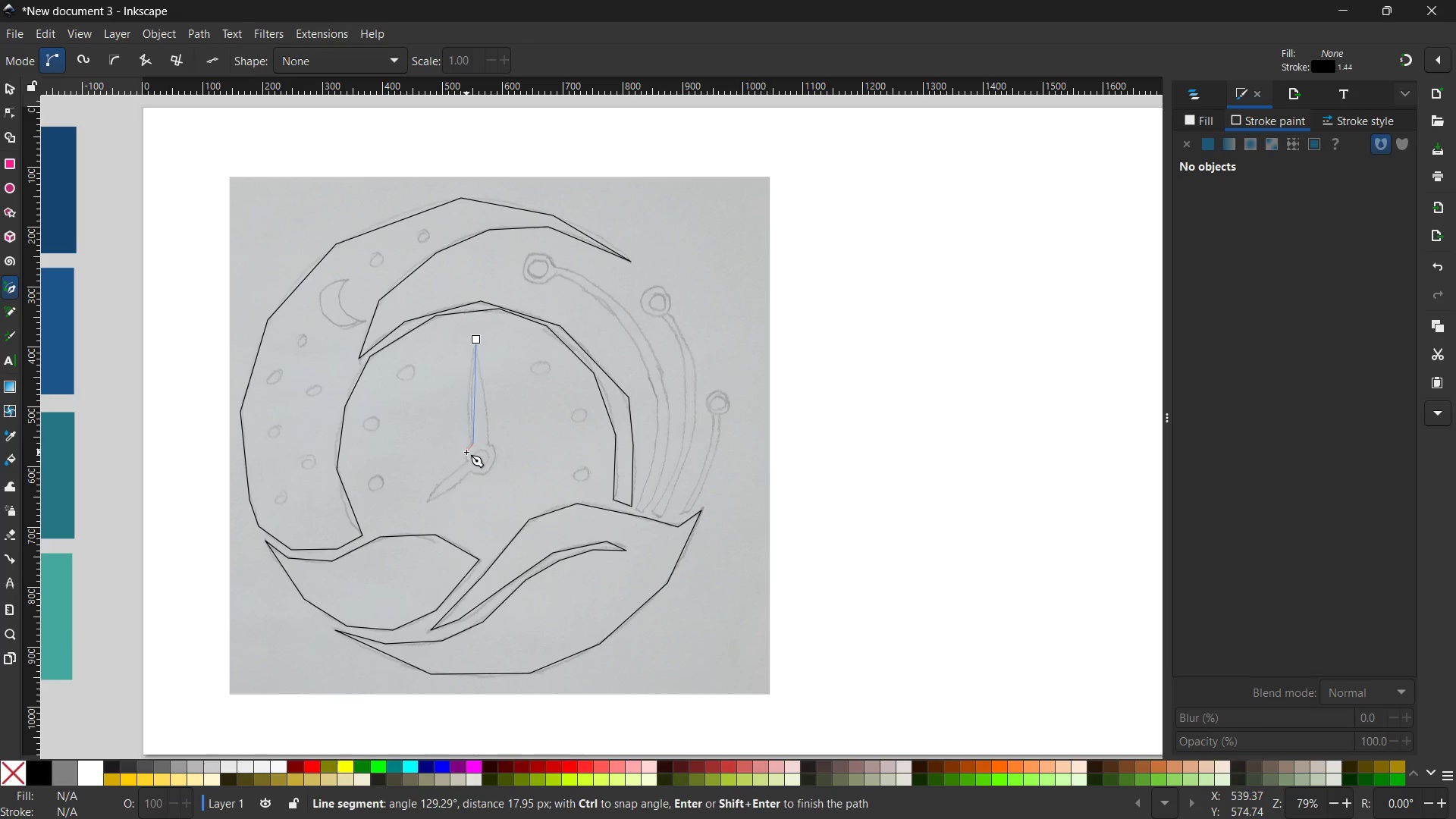 
left_click([466, 452])
 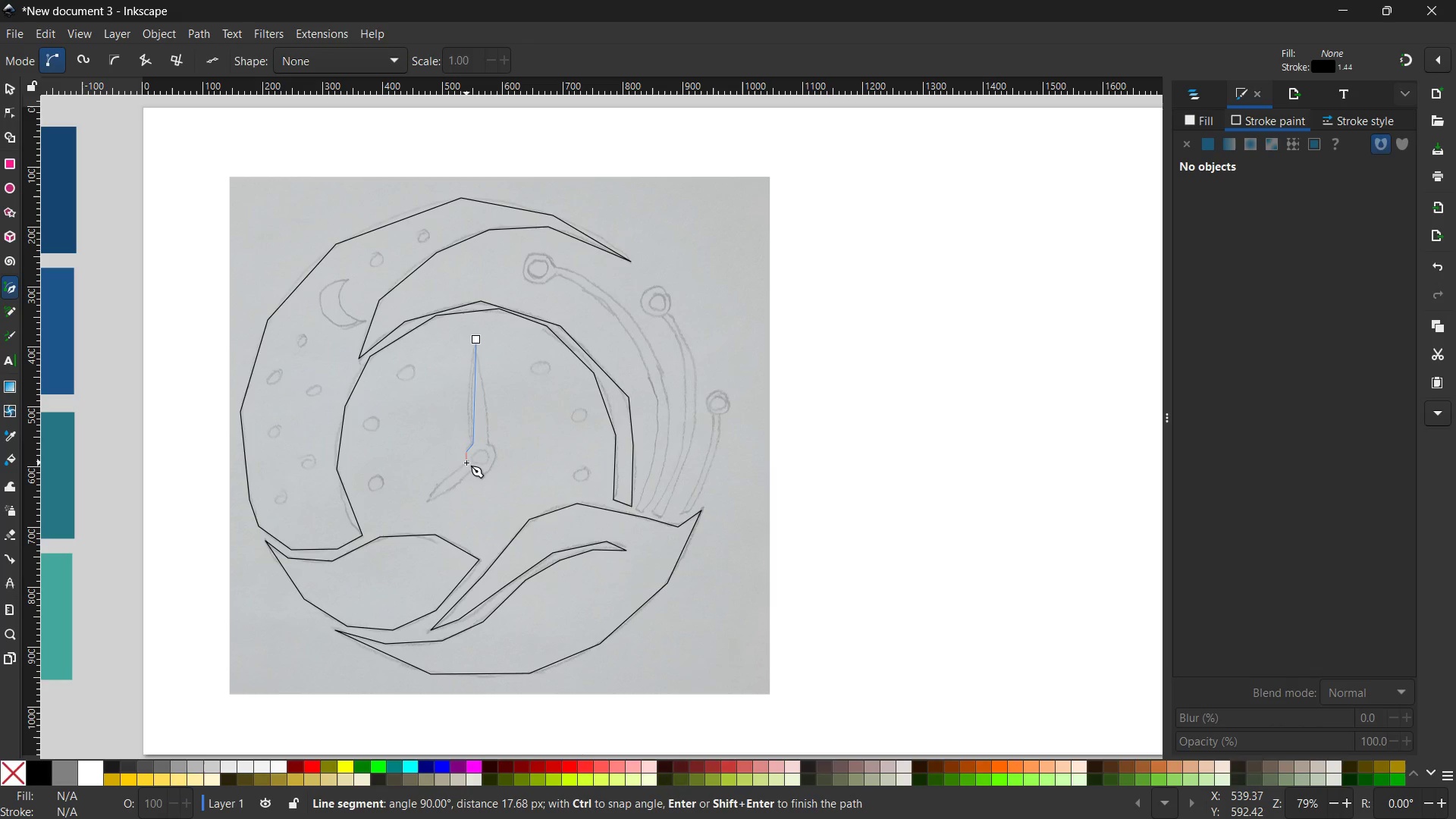 
left_click([466, 463])
 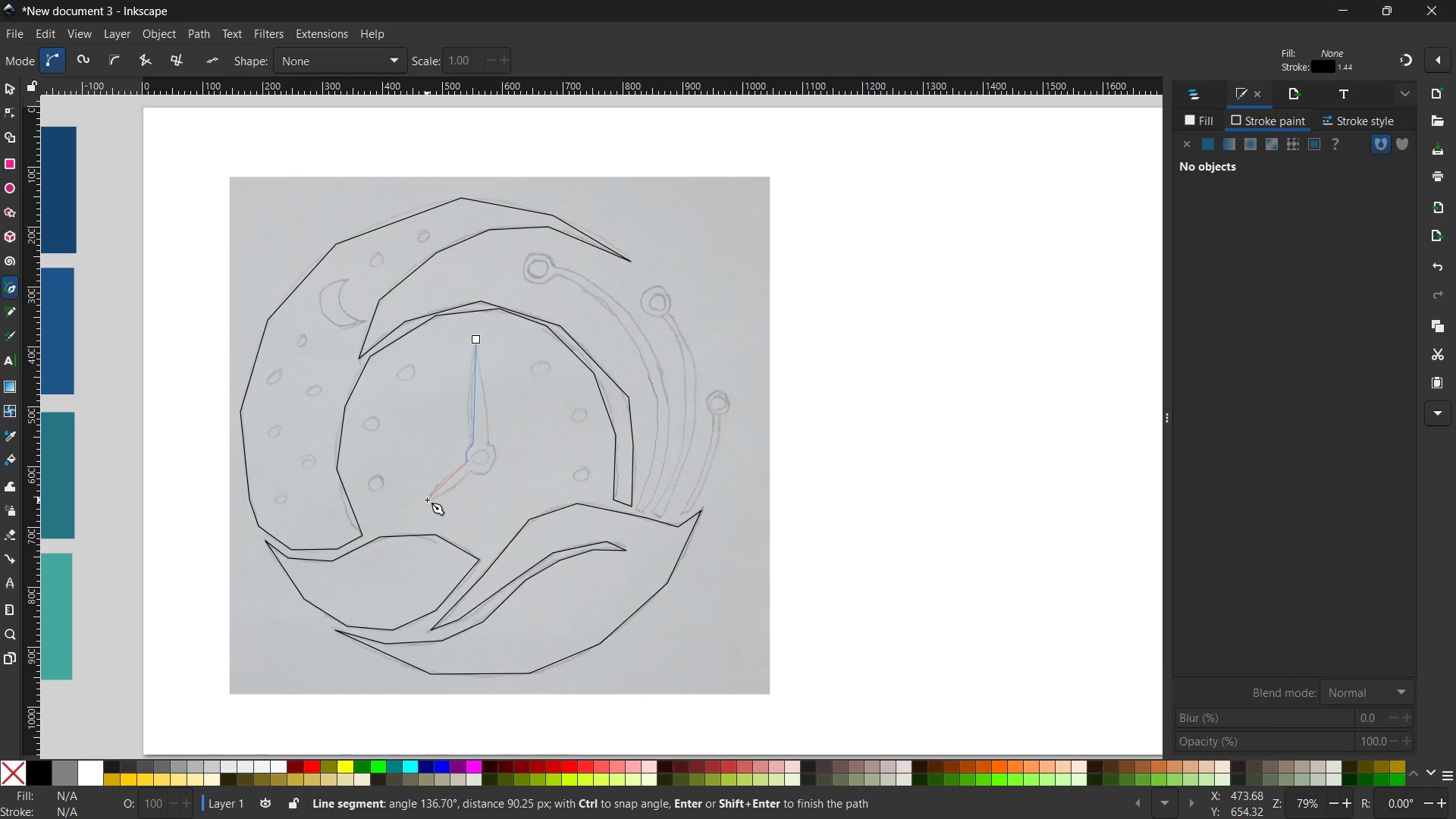 
left_click([427, 500])
 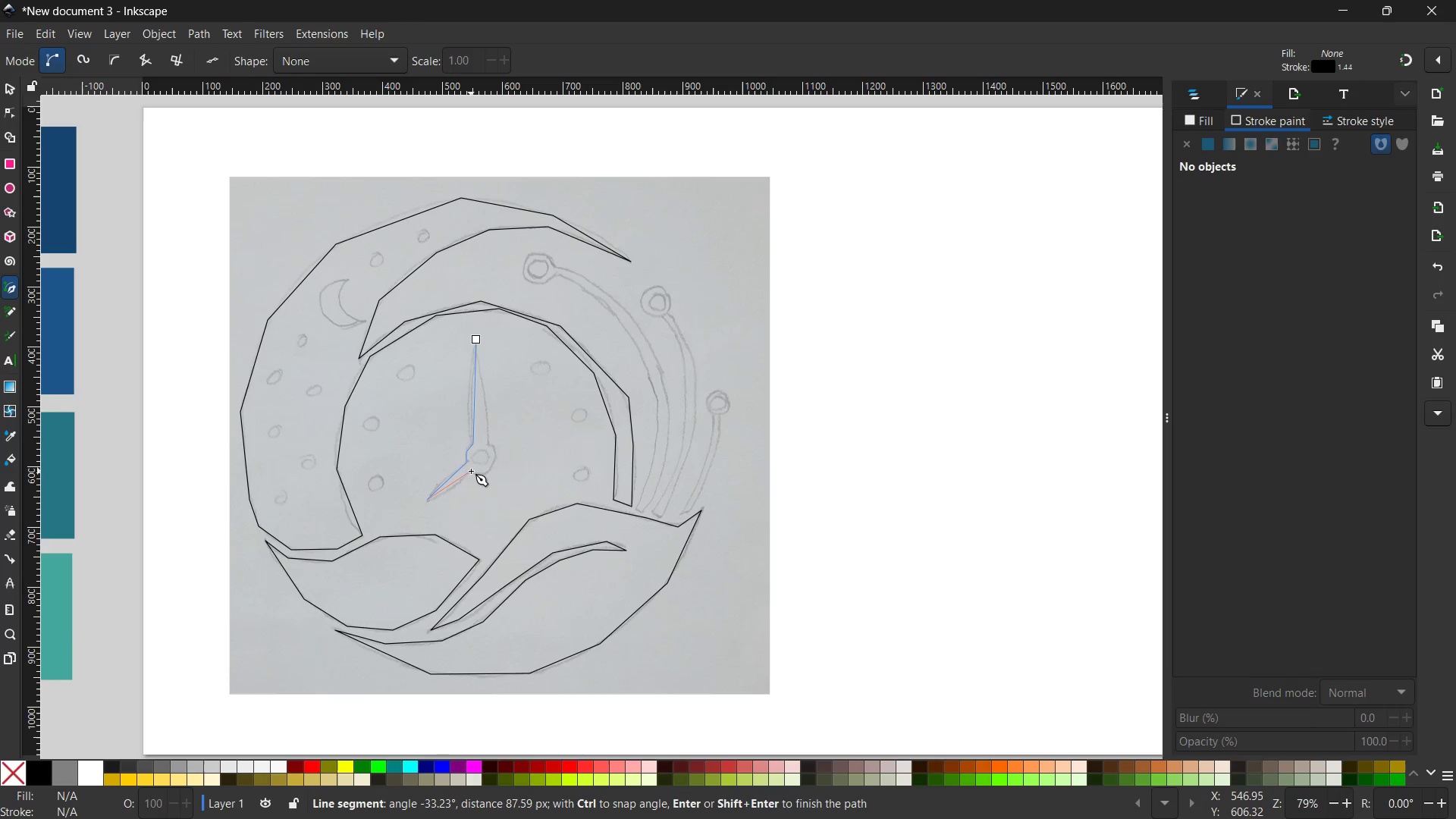 
left_click([471, 470])
 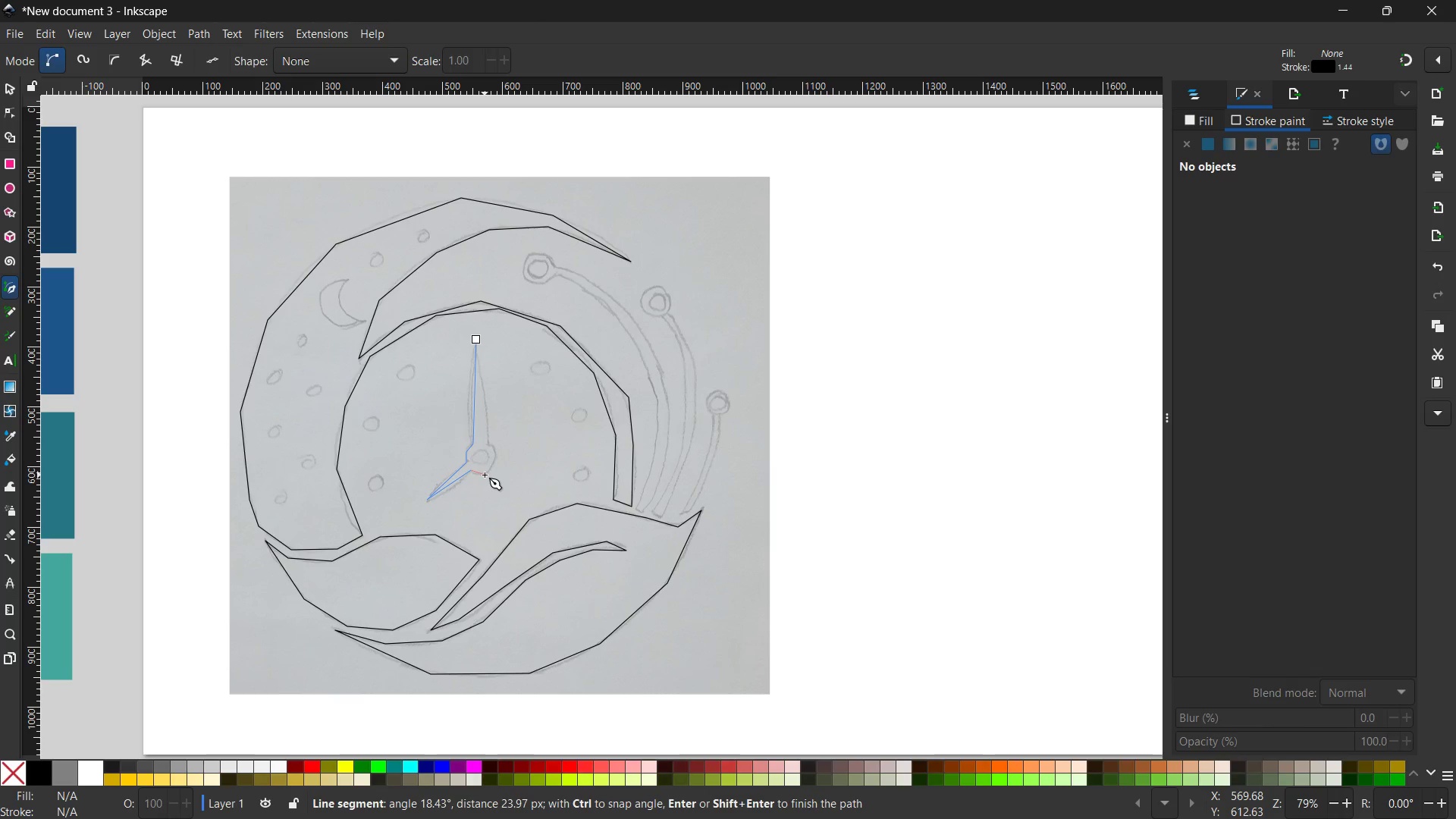 
left_click([485, 475])
 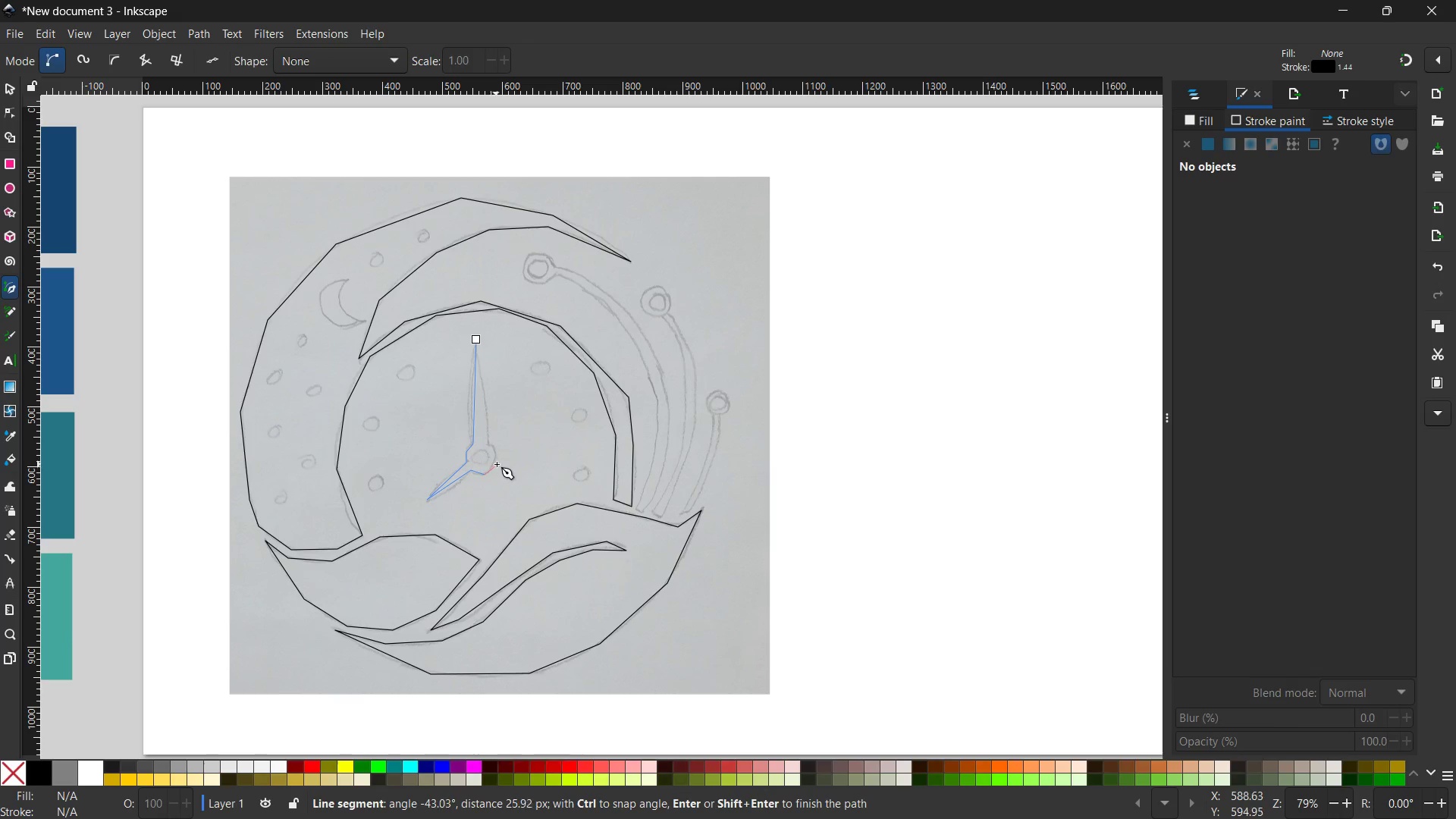 
left_click([497, 463])
 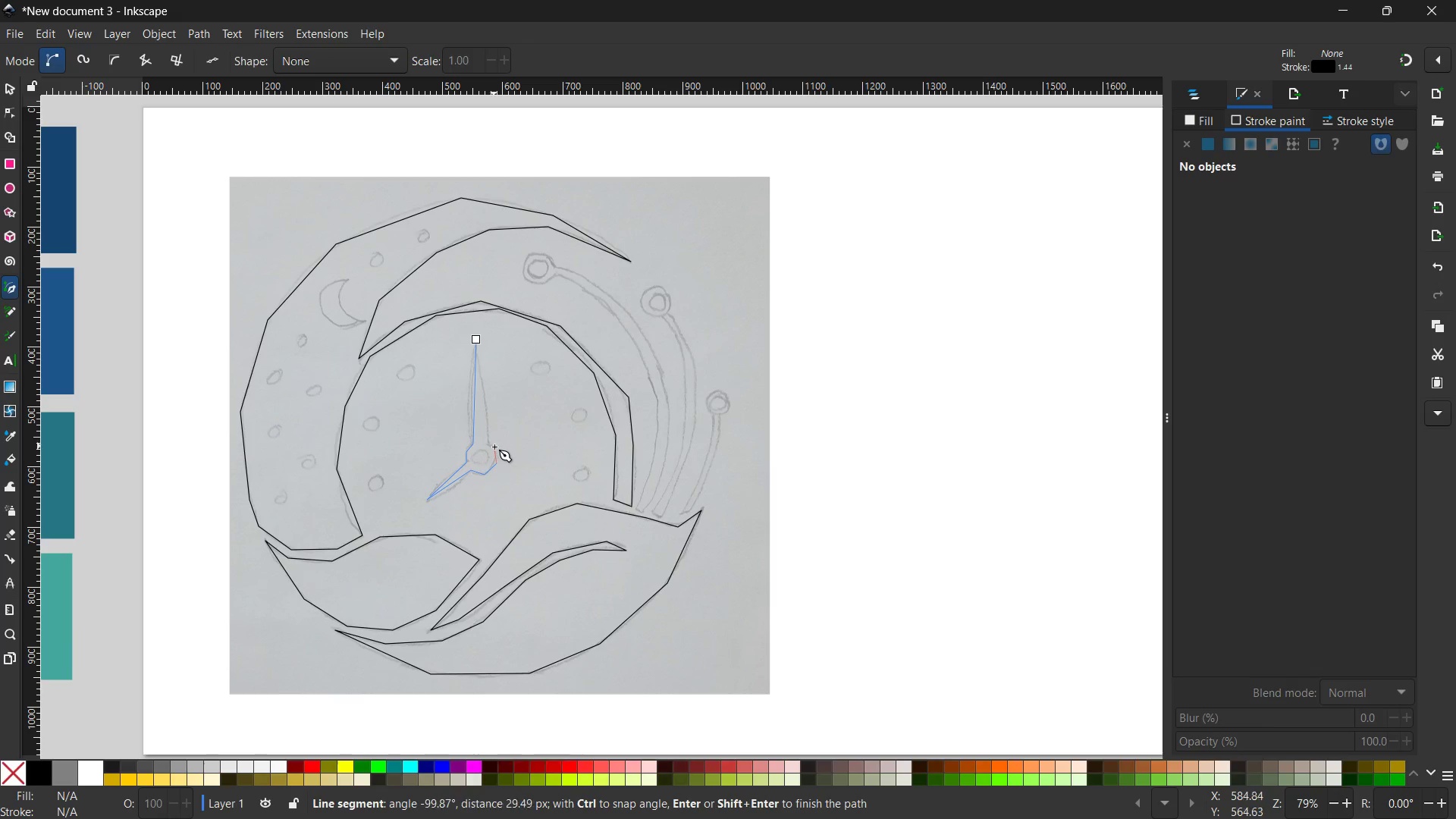 
left_click([495, 447])
 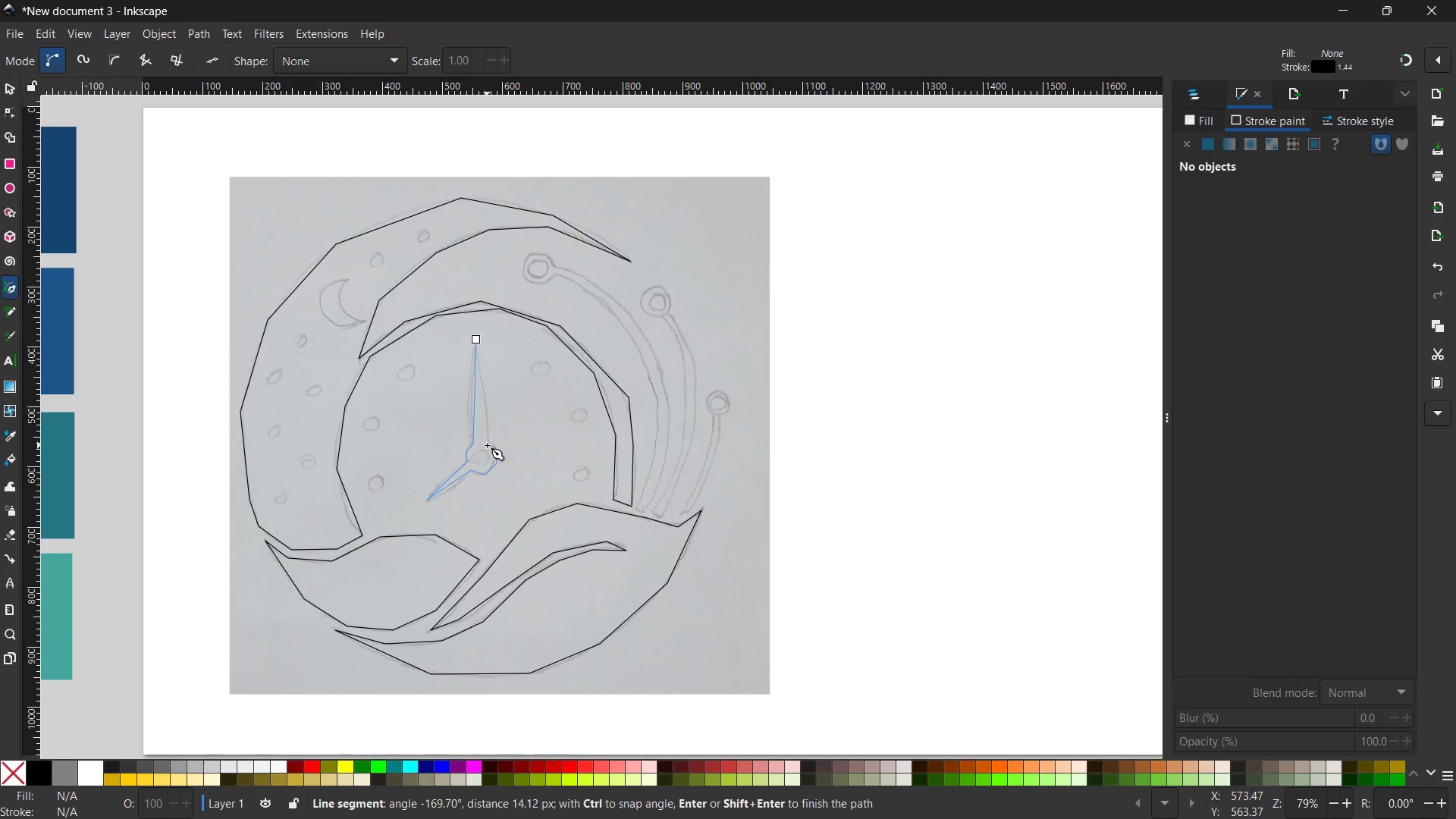 
left_click([487, 445])
 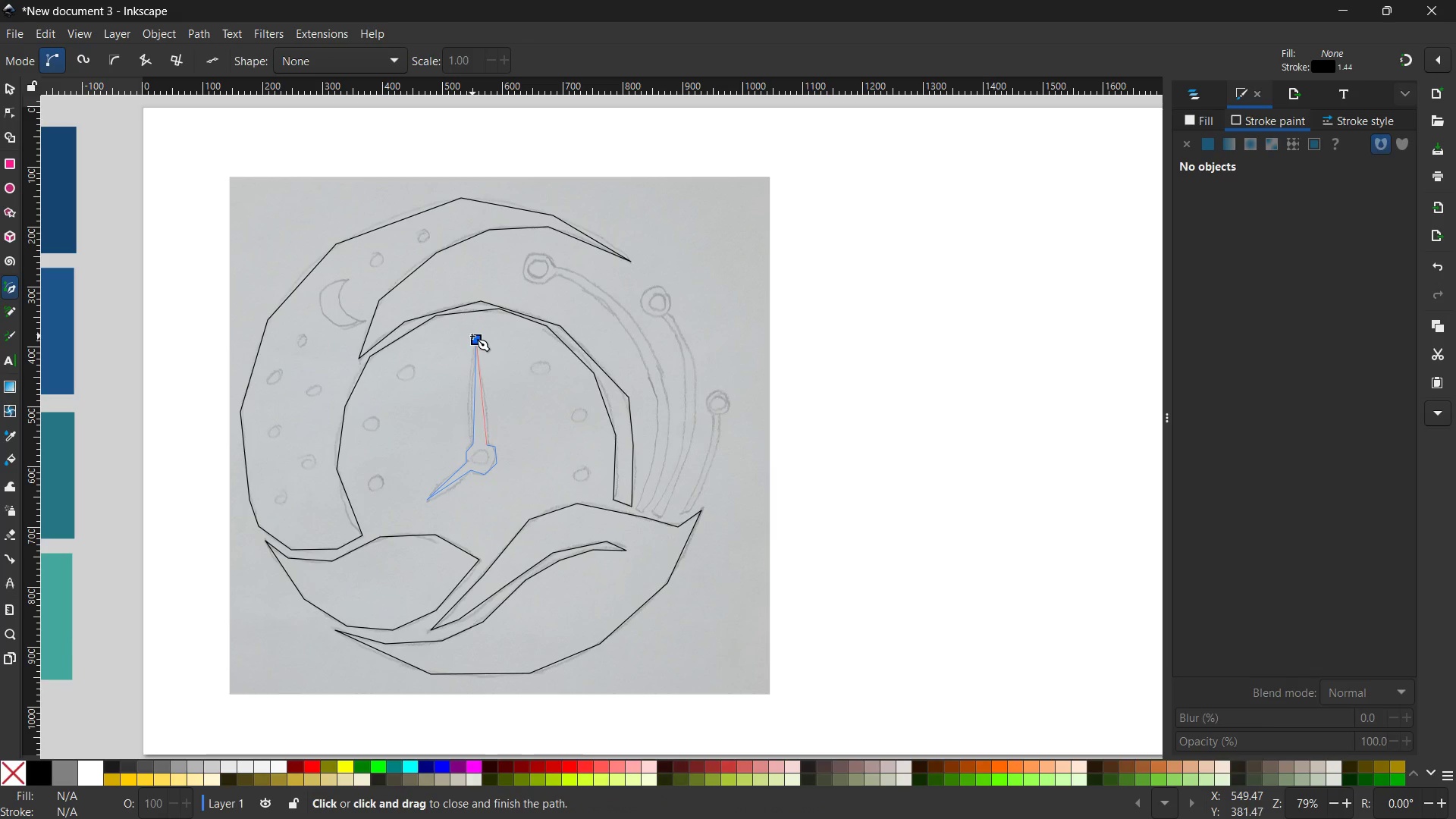 
left_click([472, 336])
 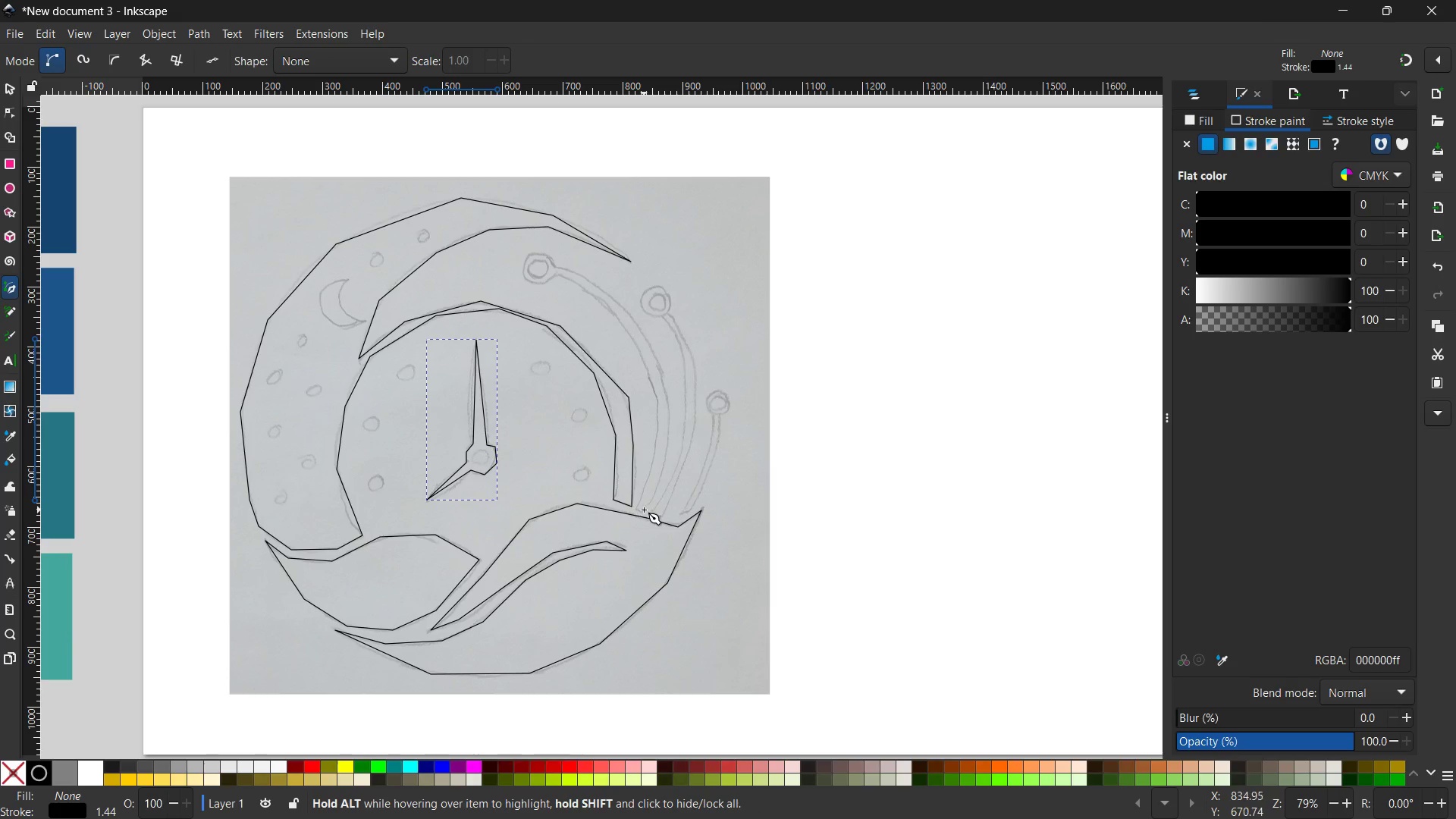 
left_click([637, 509])
 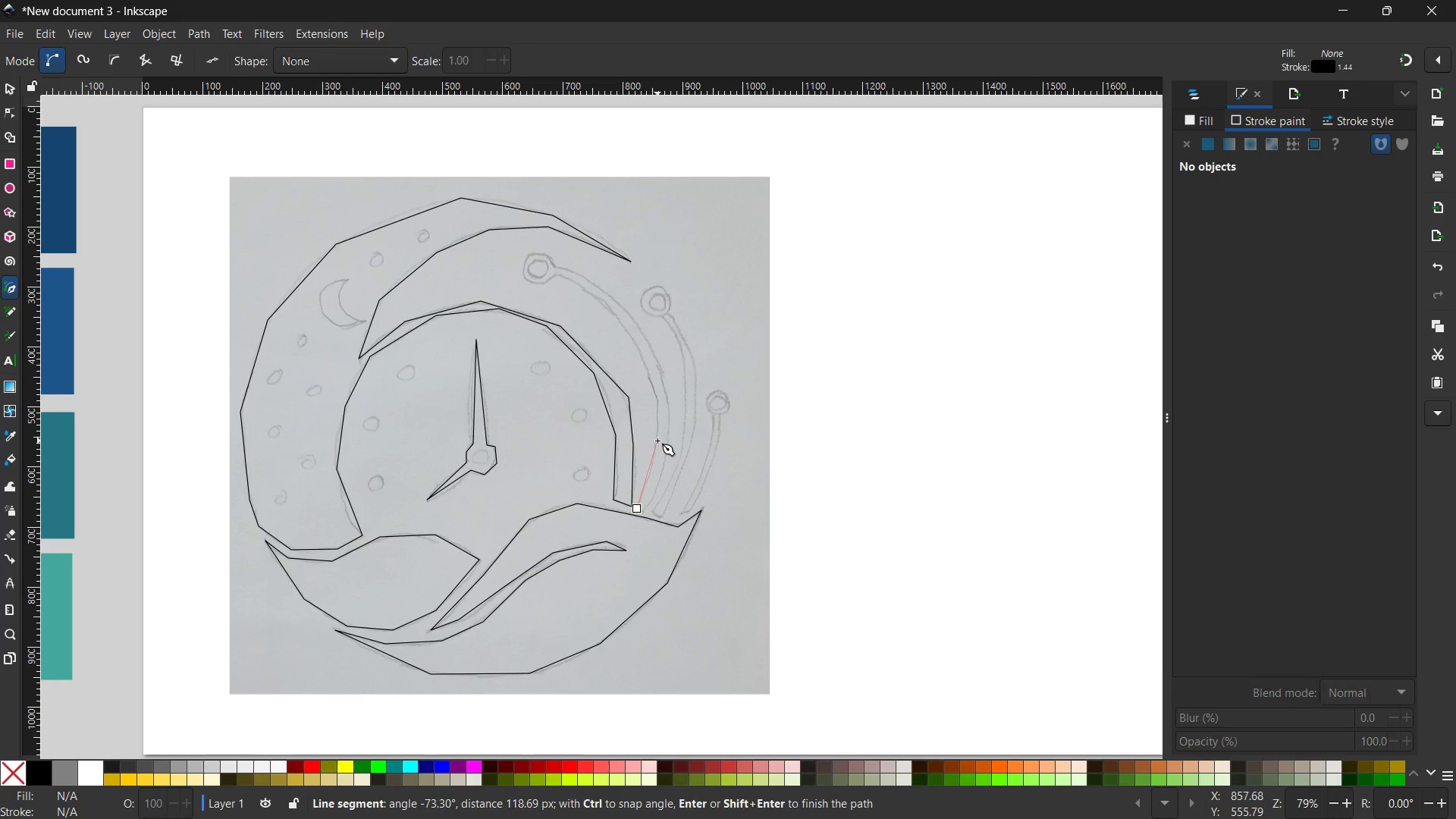 
left_click([657, 441])
 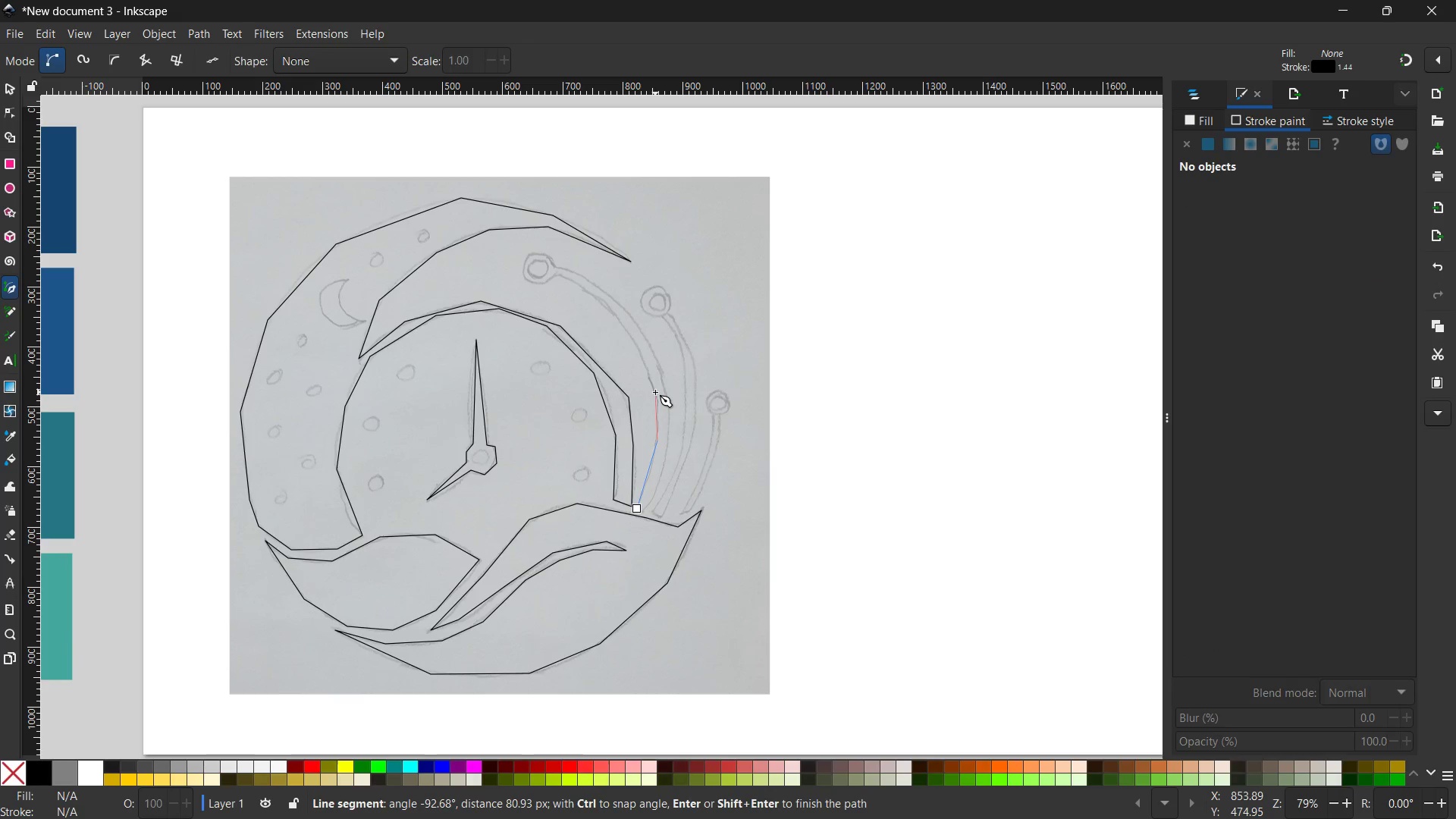 
left_click([655, 392])
 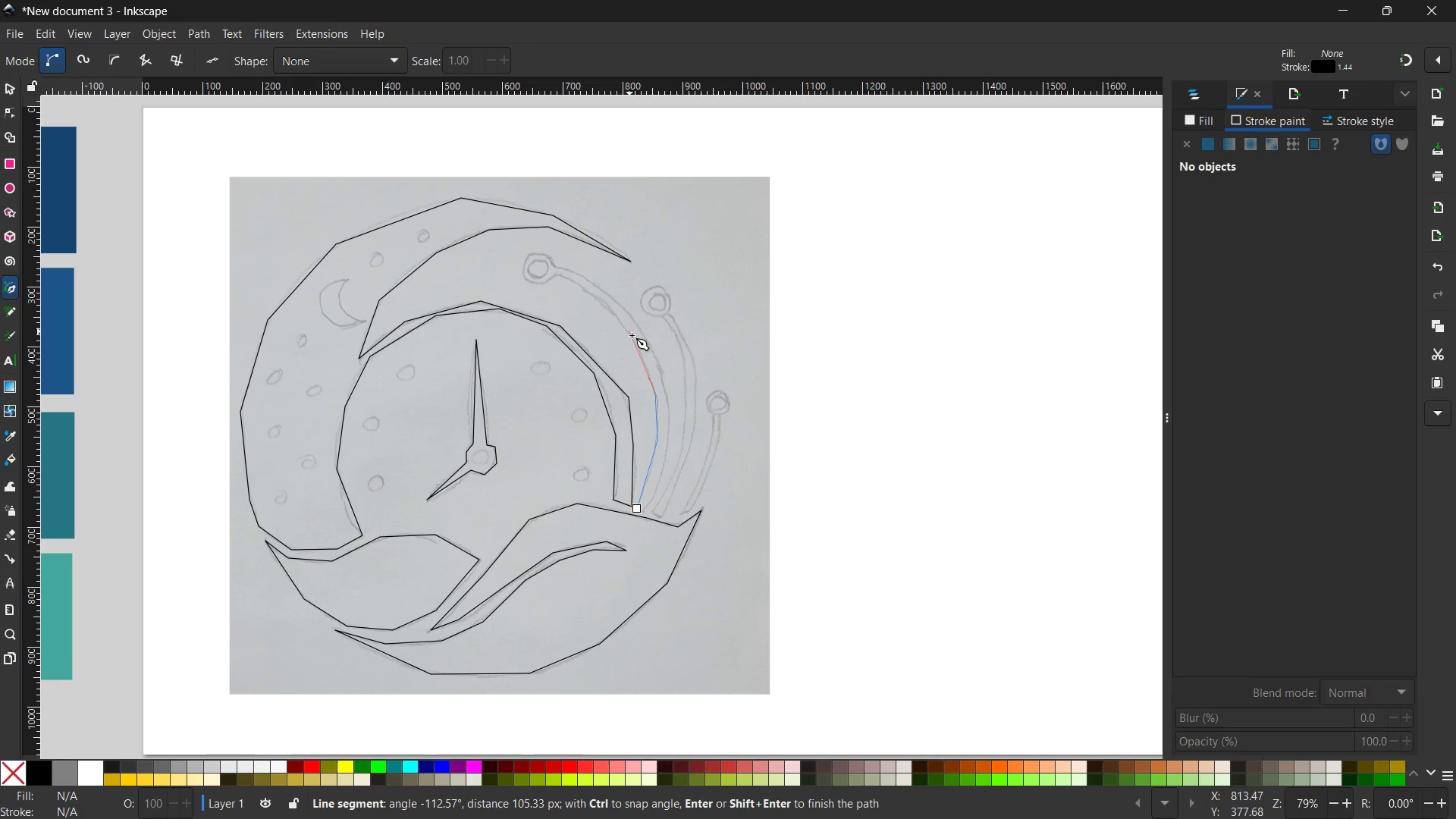 
left_click([632, 336])
 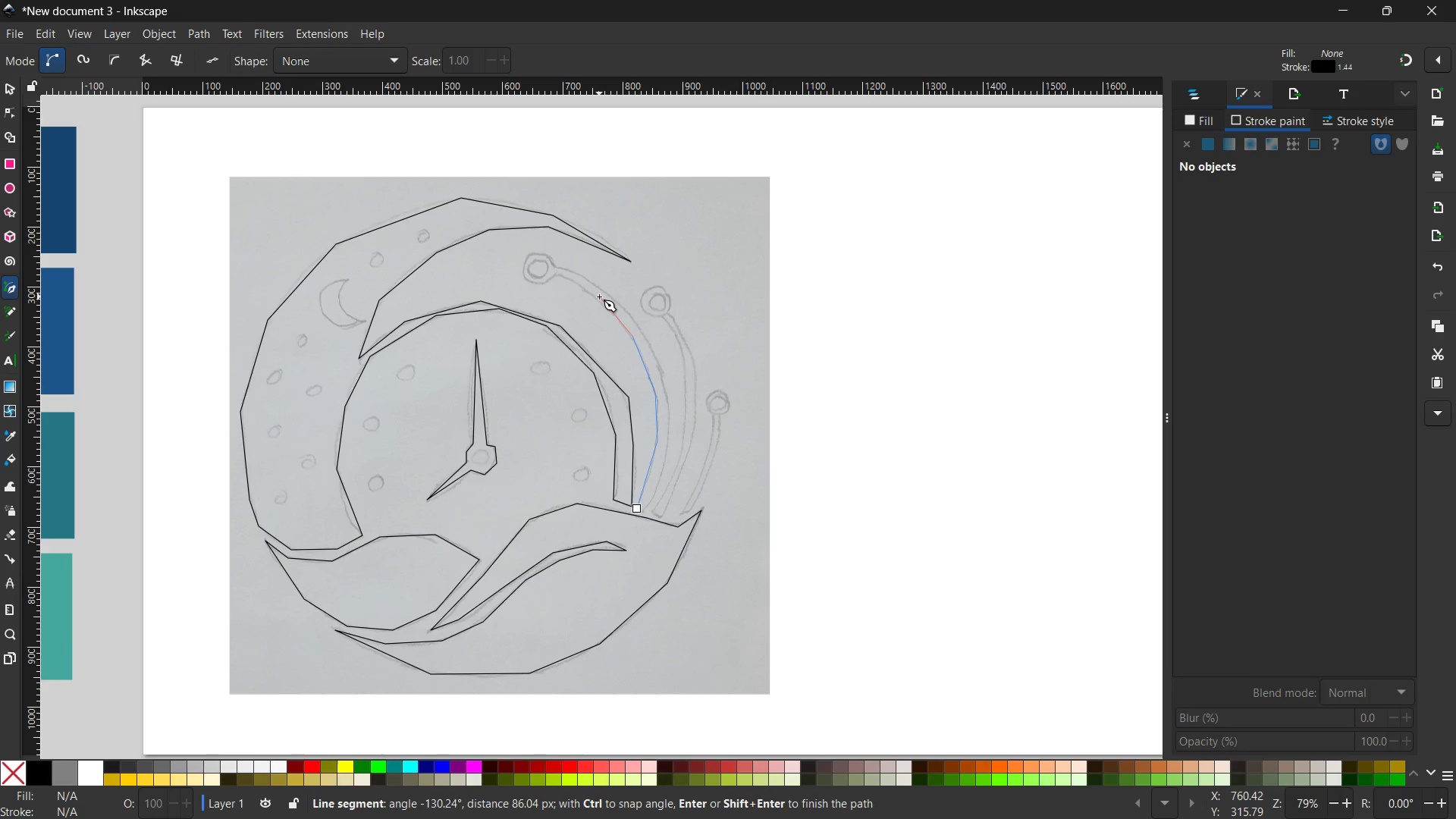 
left_click([599, 297])
 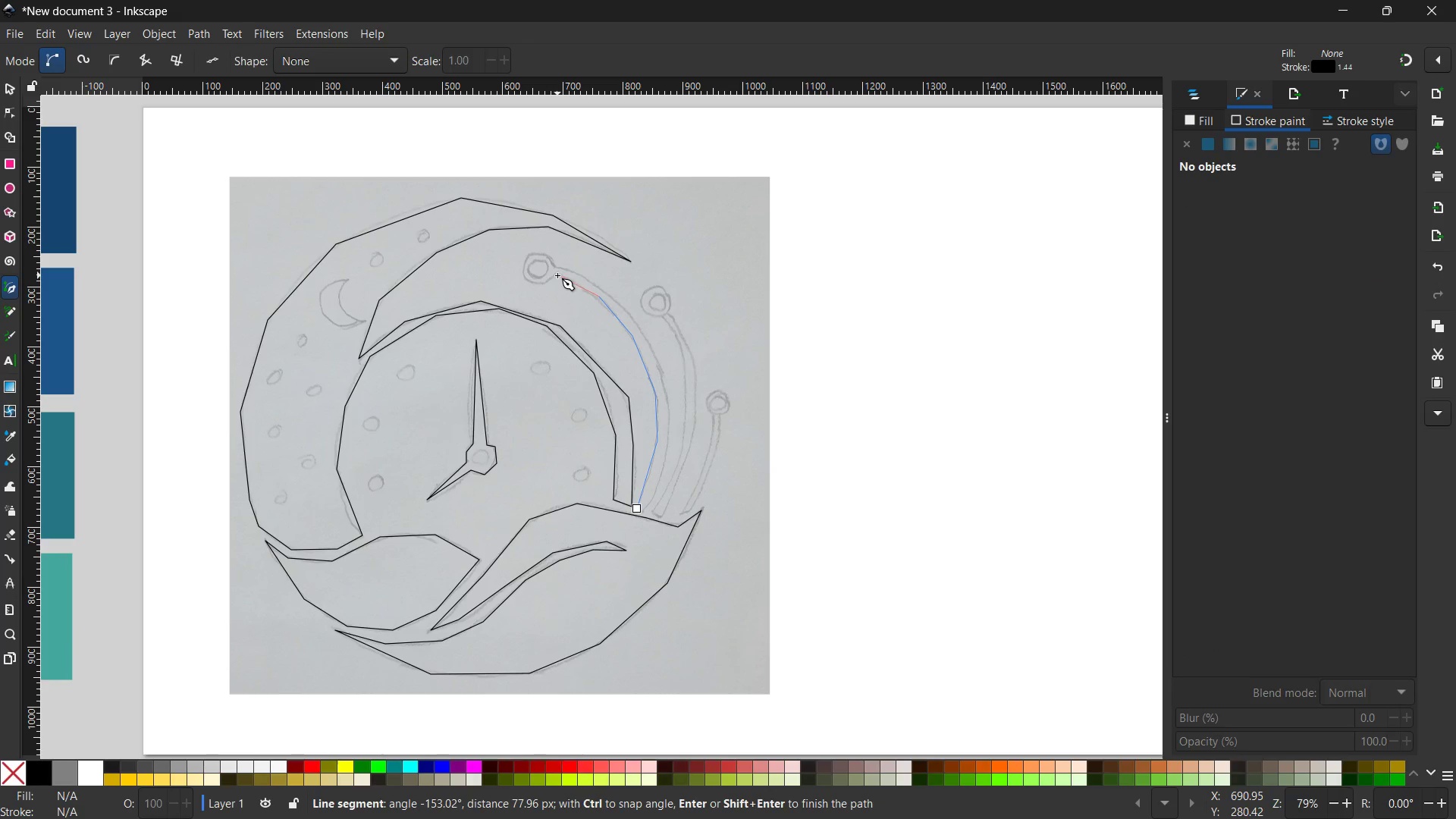 
left_click([557, 275])
 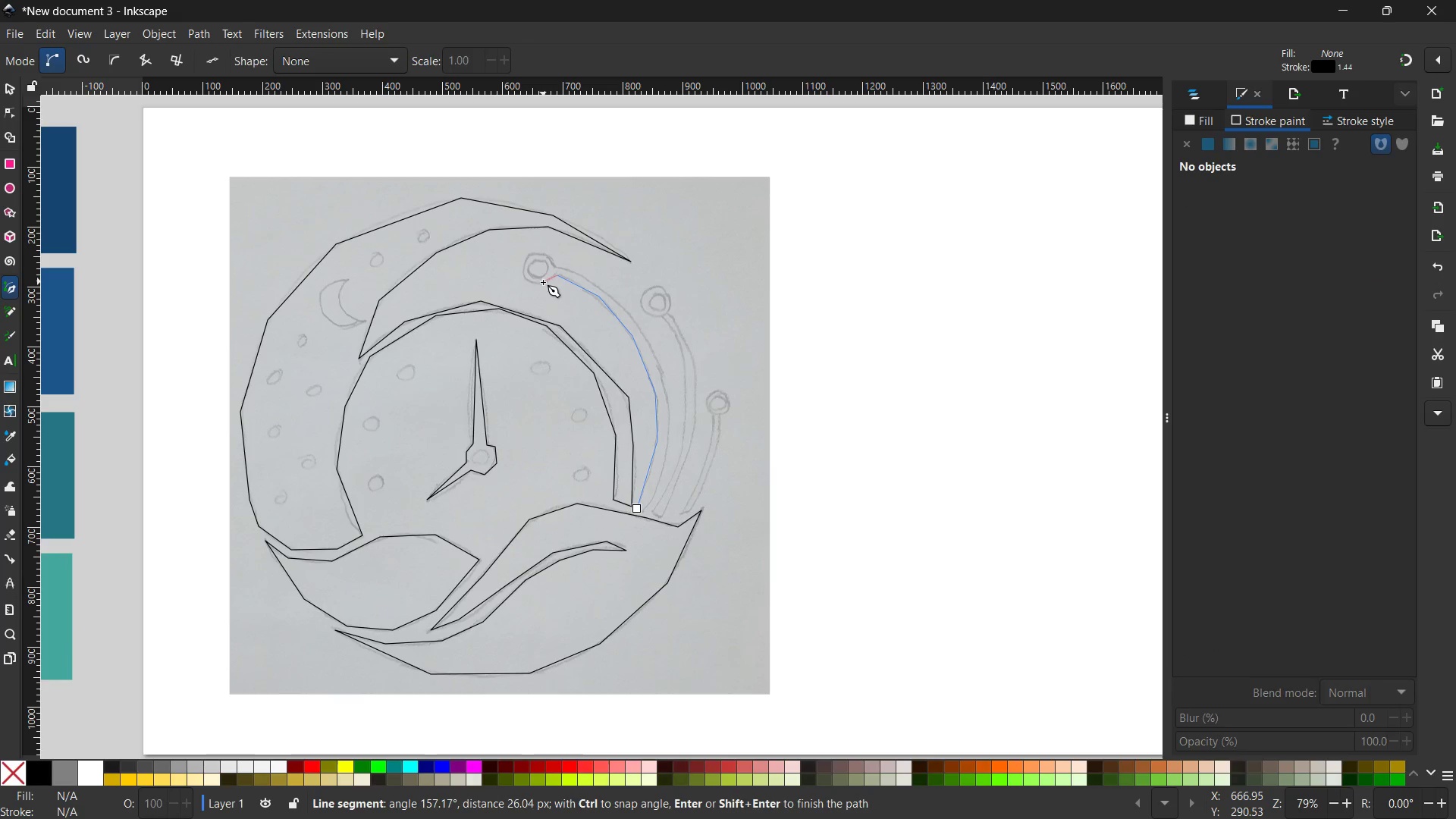 
left_click([543, 284])
 